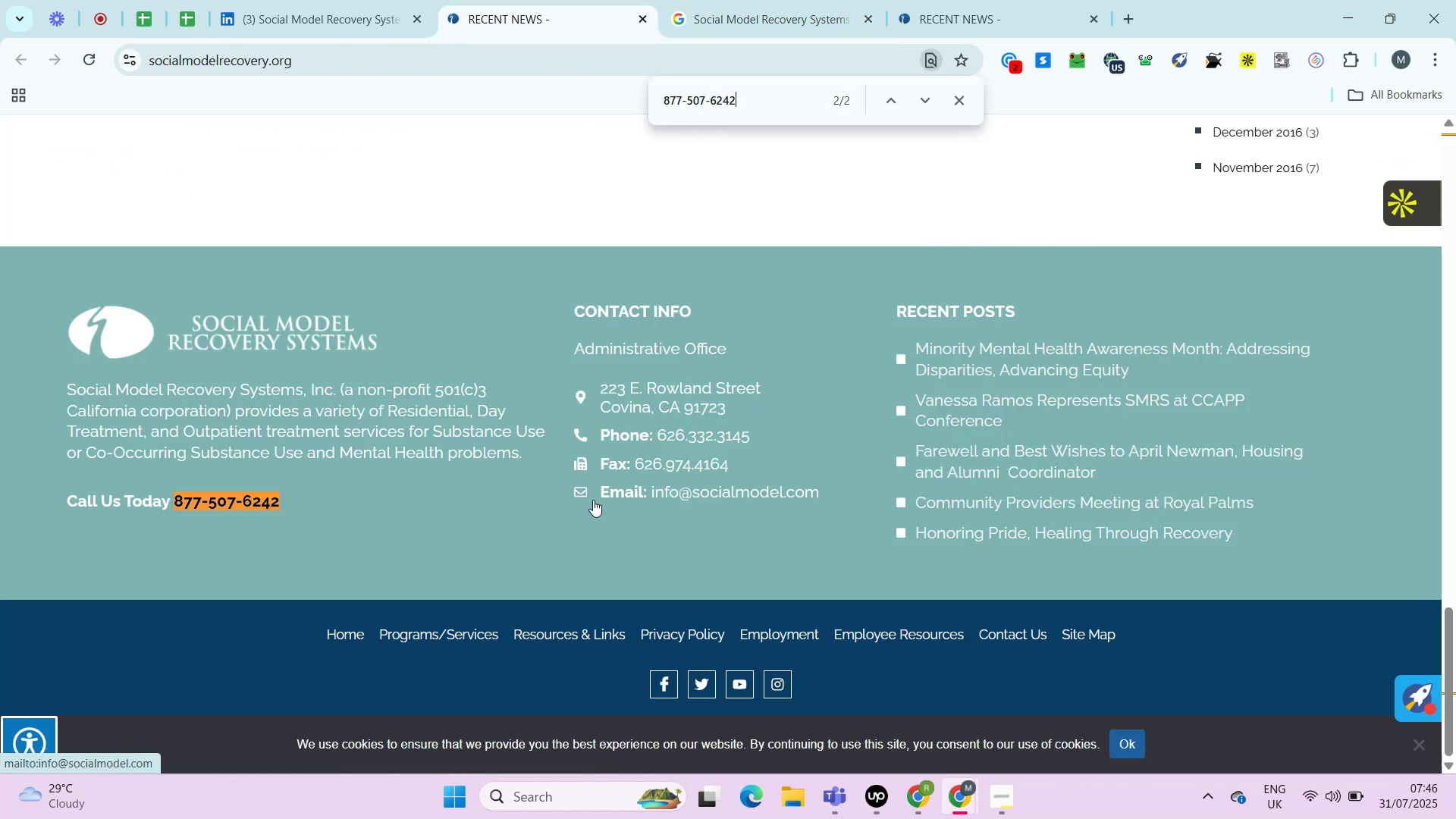 
left_click([196, 7])
 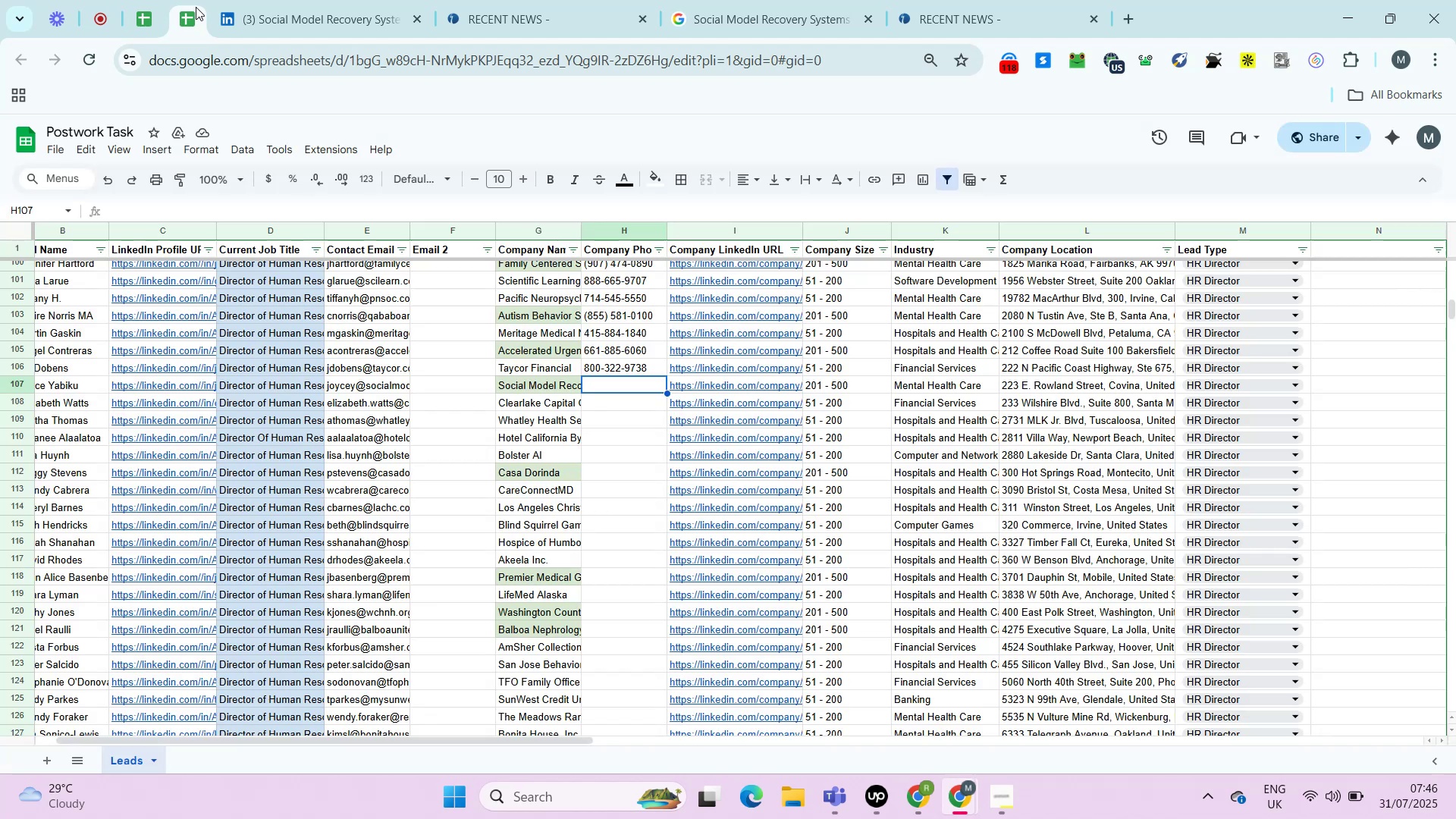 
key(Control+Shift+ShiftLeft)
 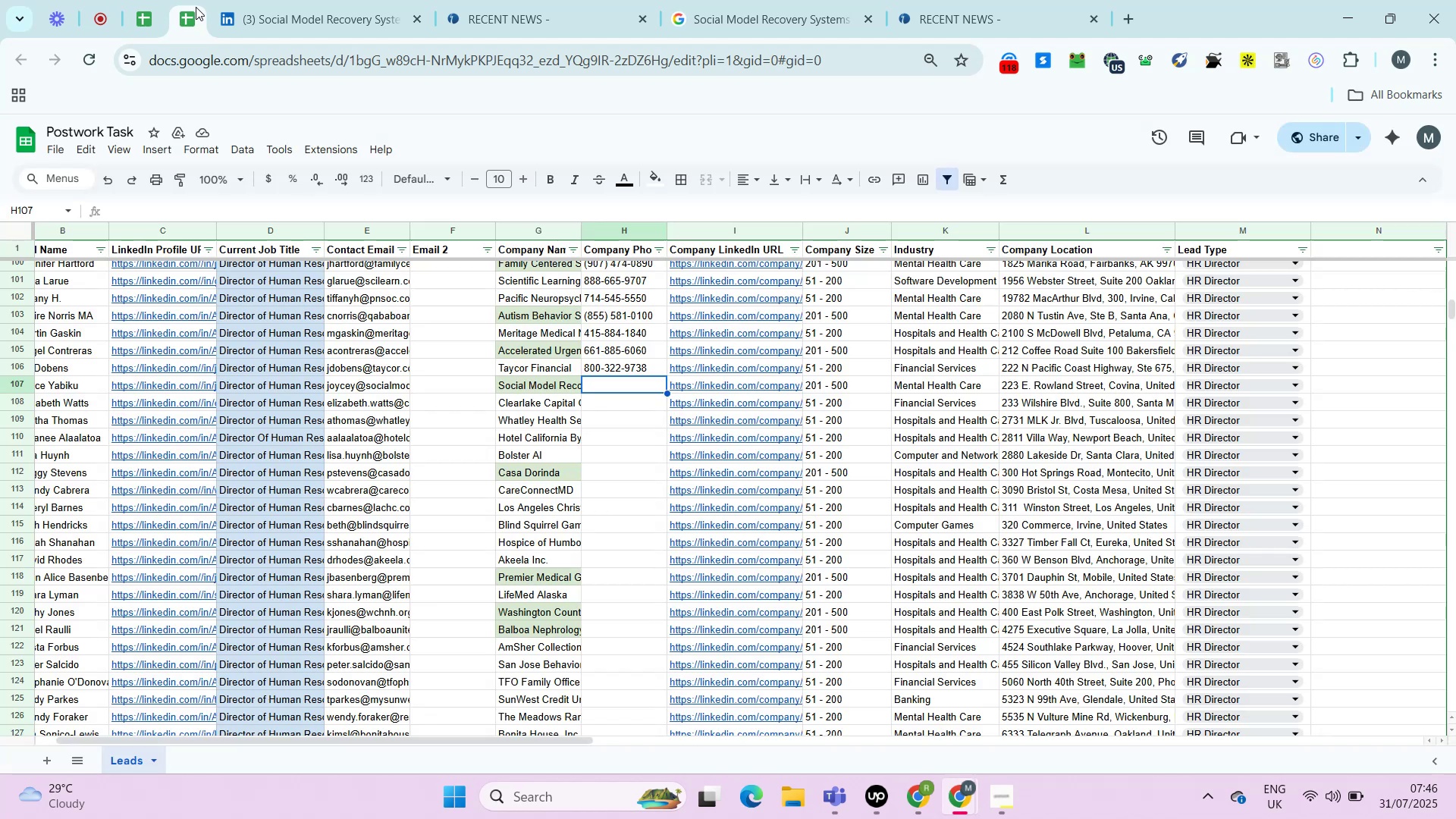 
key(Control+Shift+V)
 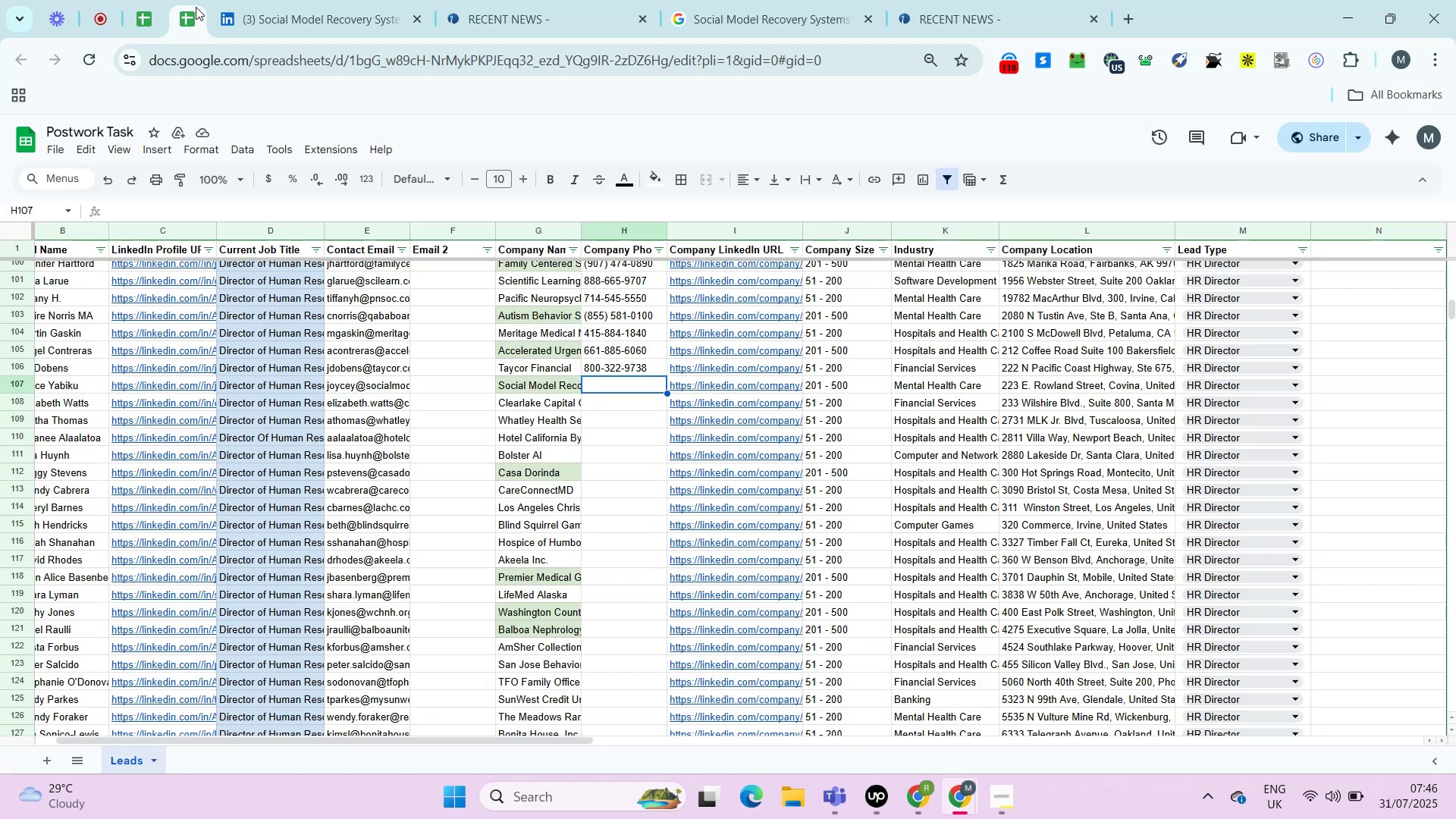 
key(ArrowRight)
 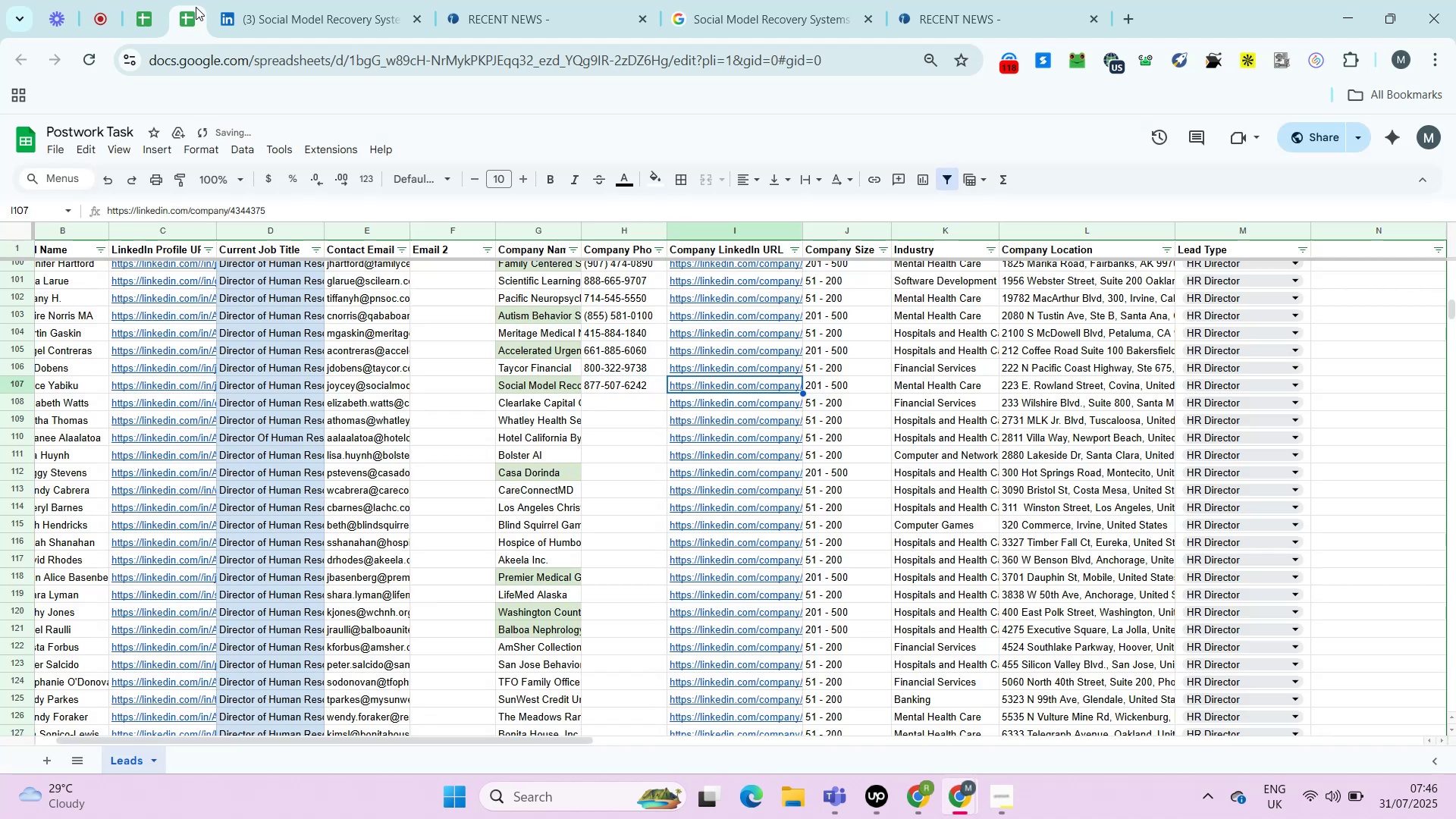 
key(ArrowRight)
 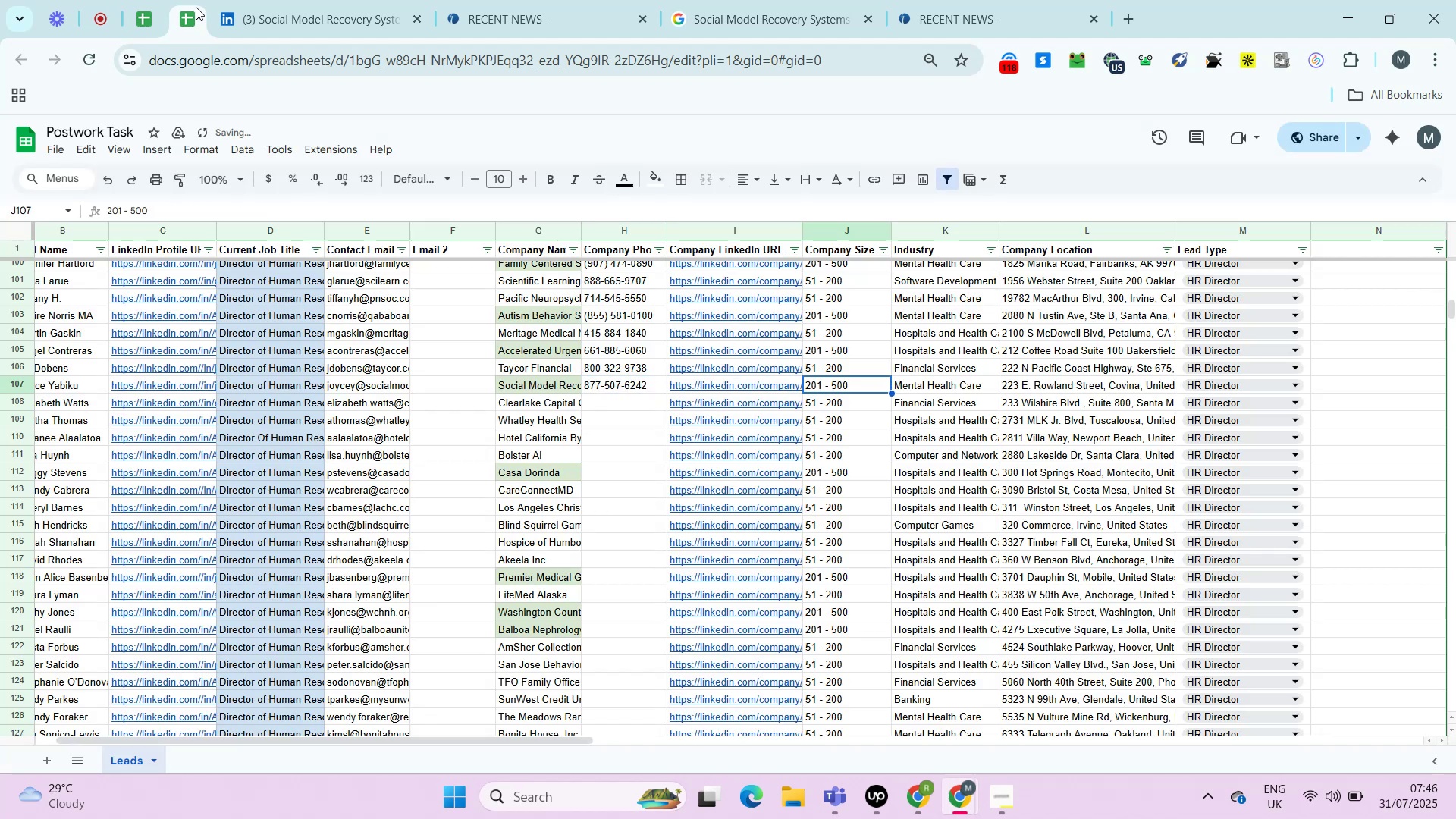 
key(ArrowRight)
 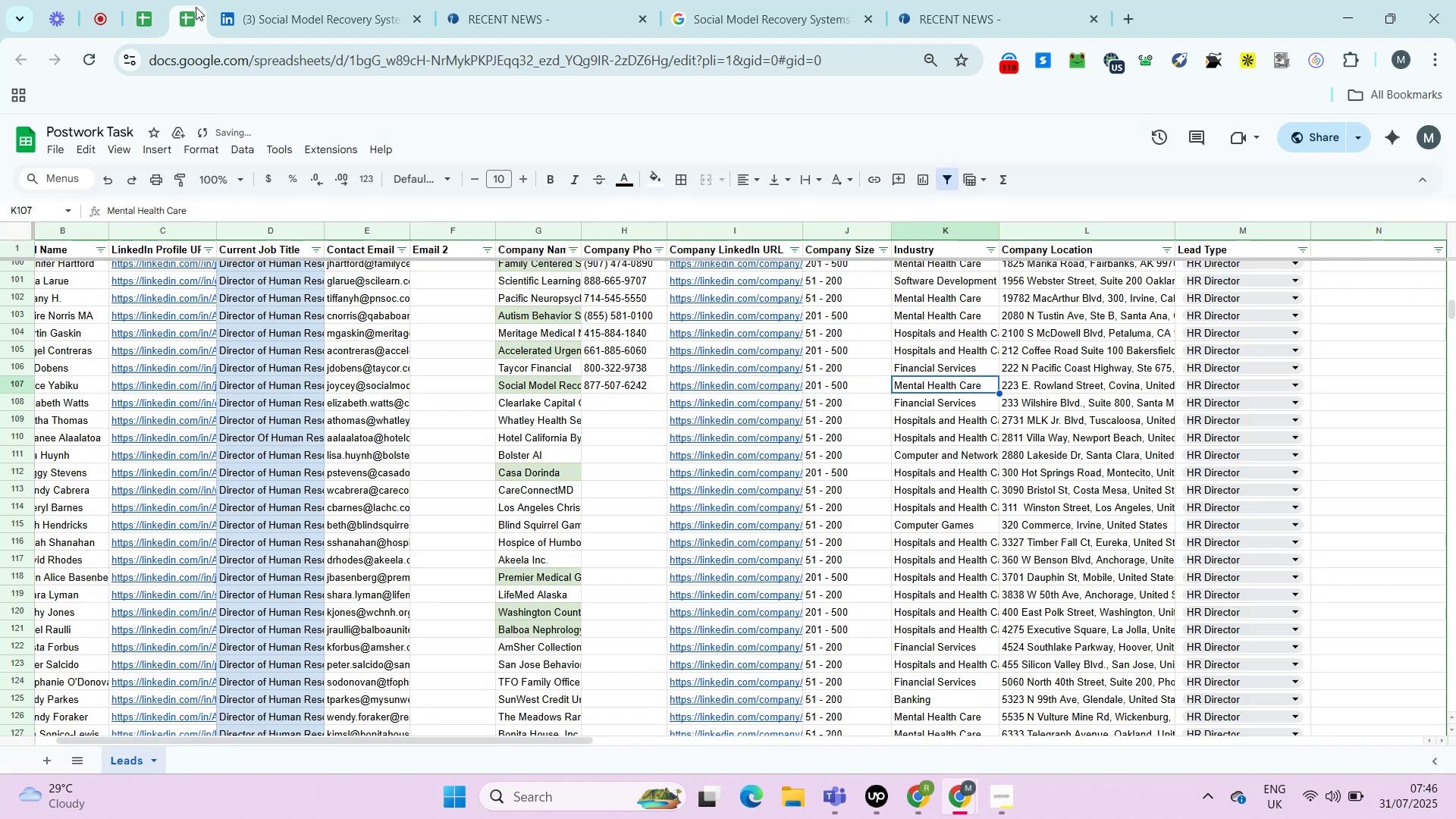 
key(ArrowRight)
 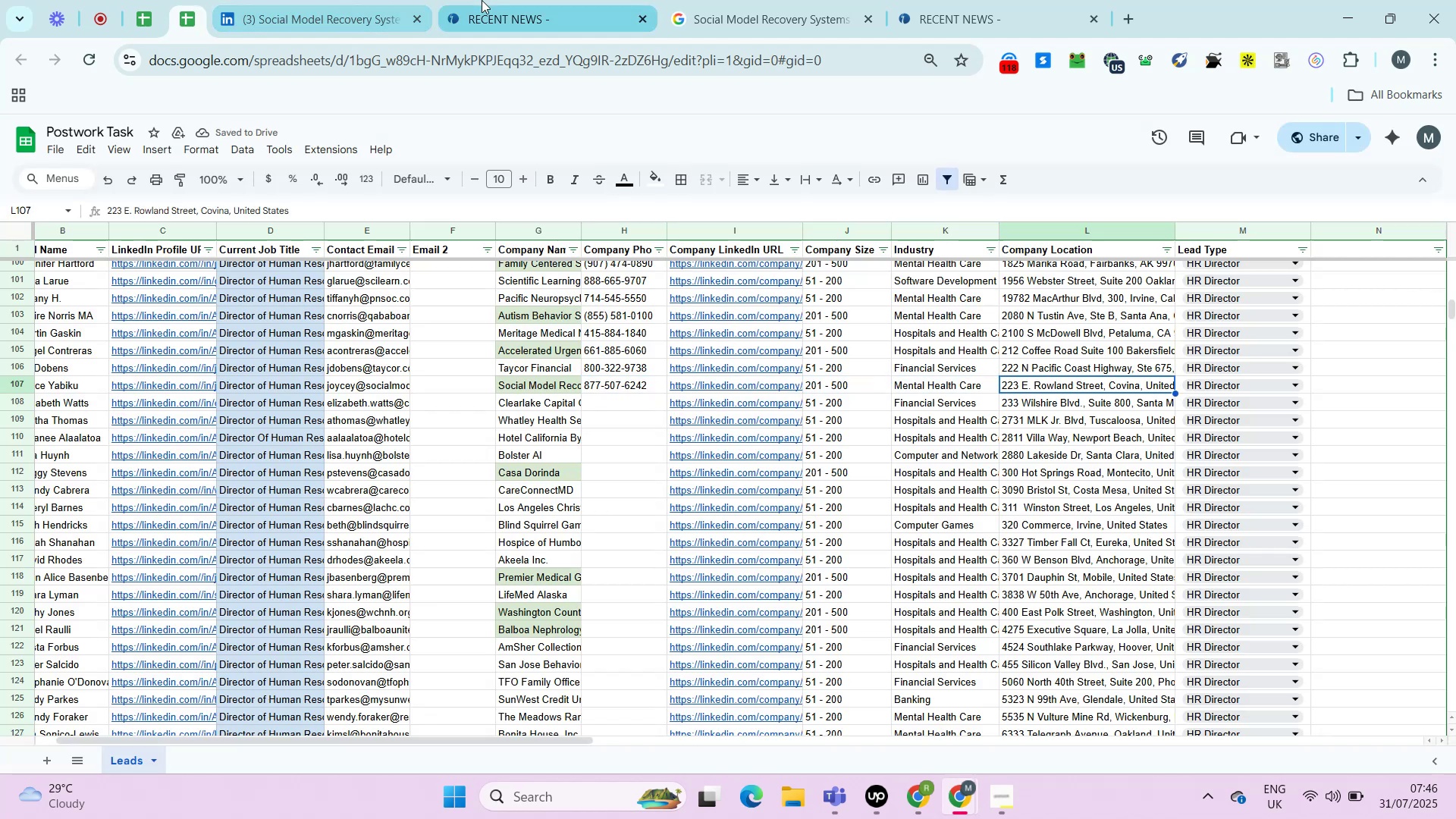 
left_click([487, 1])
 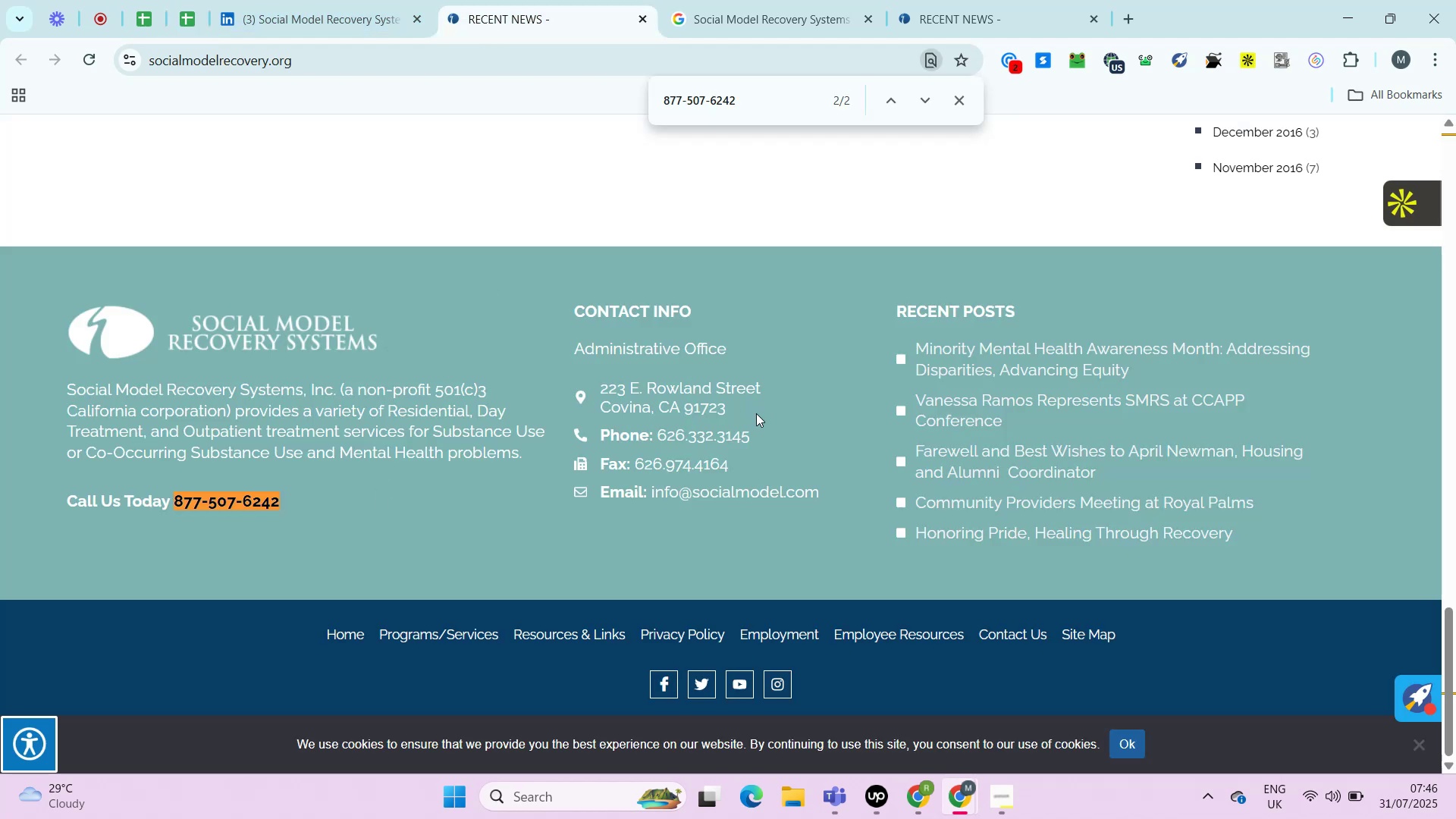 
left_click_drag(start_coordinate=[693, 436], to_coordinate=[649, 432])
 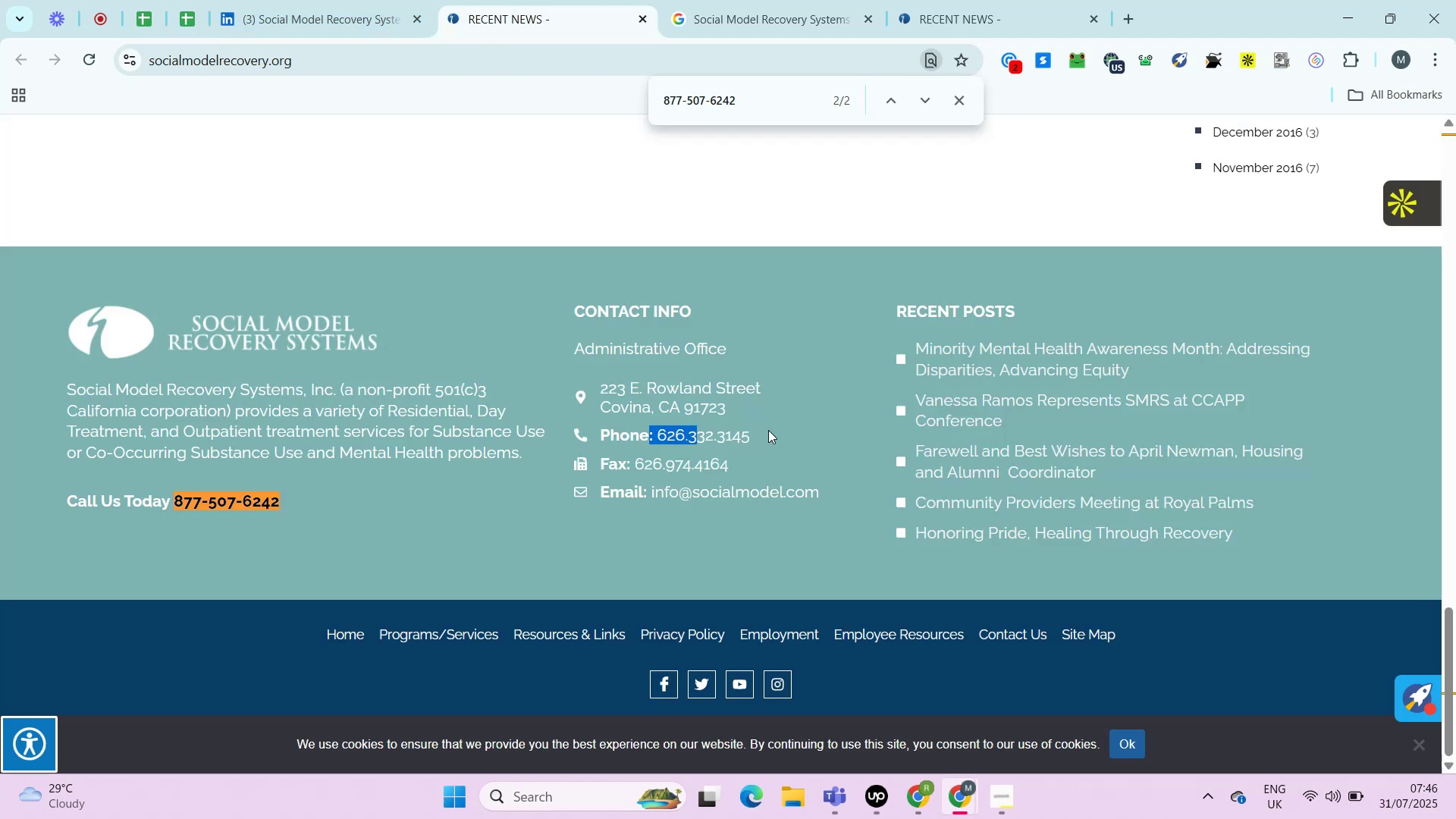 
left_click_drag(start_coordinate=[781, 432], to_coordinate=[647, 435])
 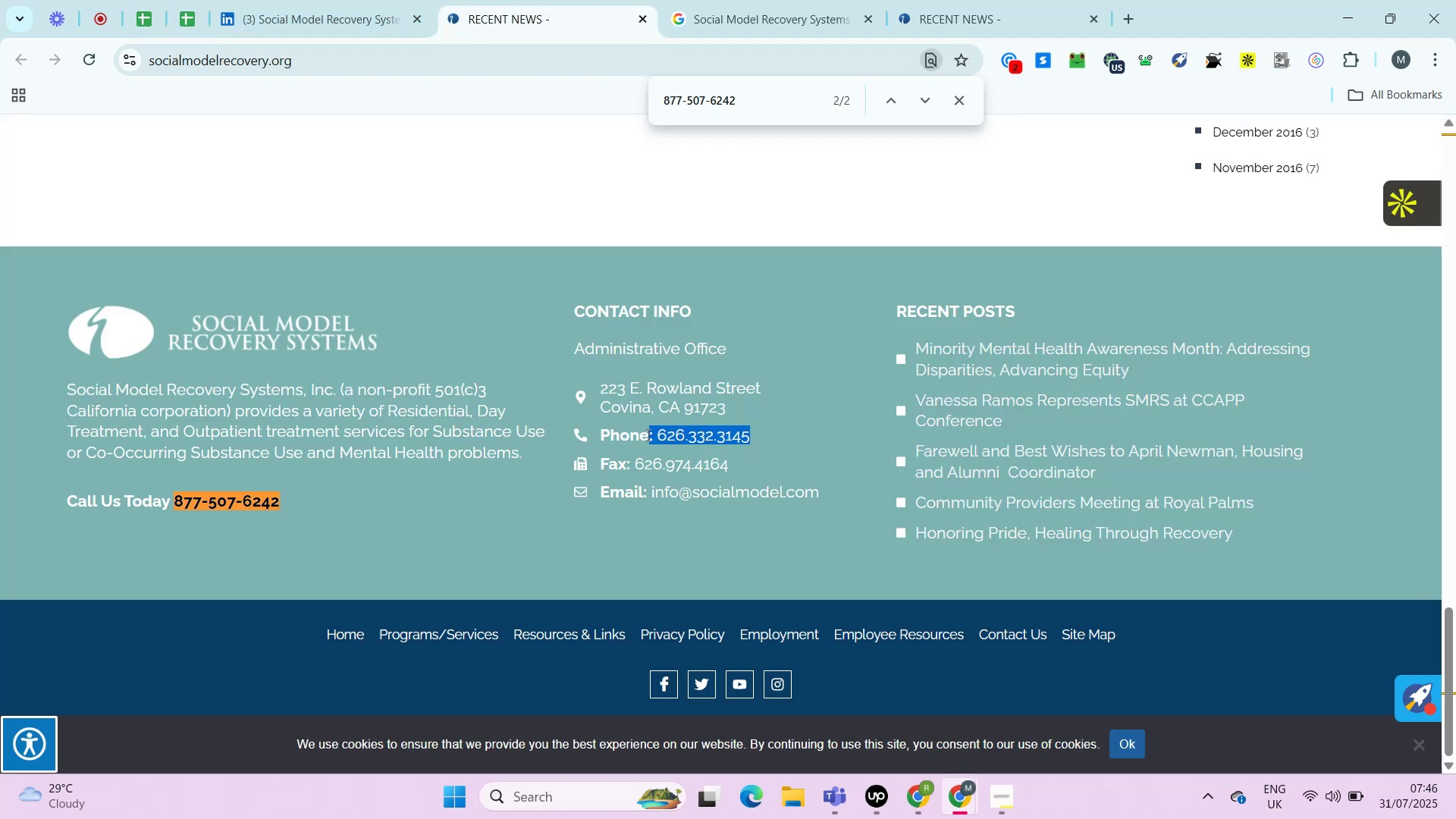 
key(Control+Shift+ShiftLeft)
 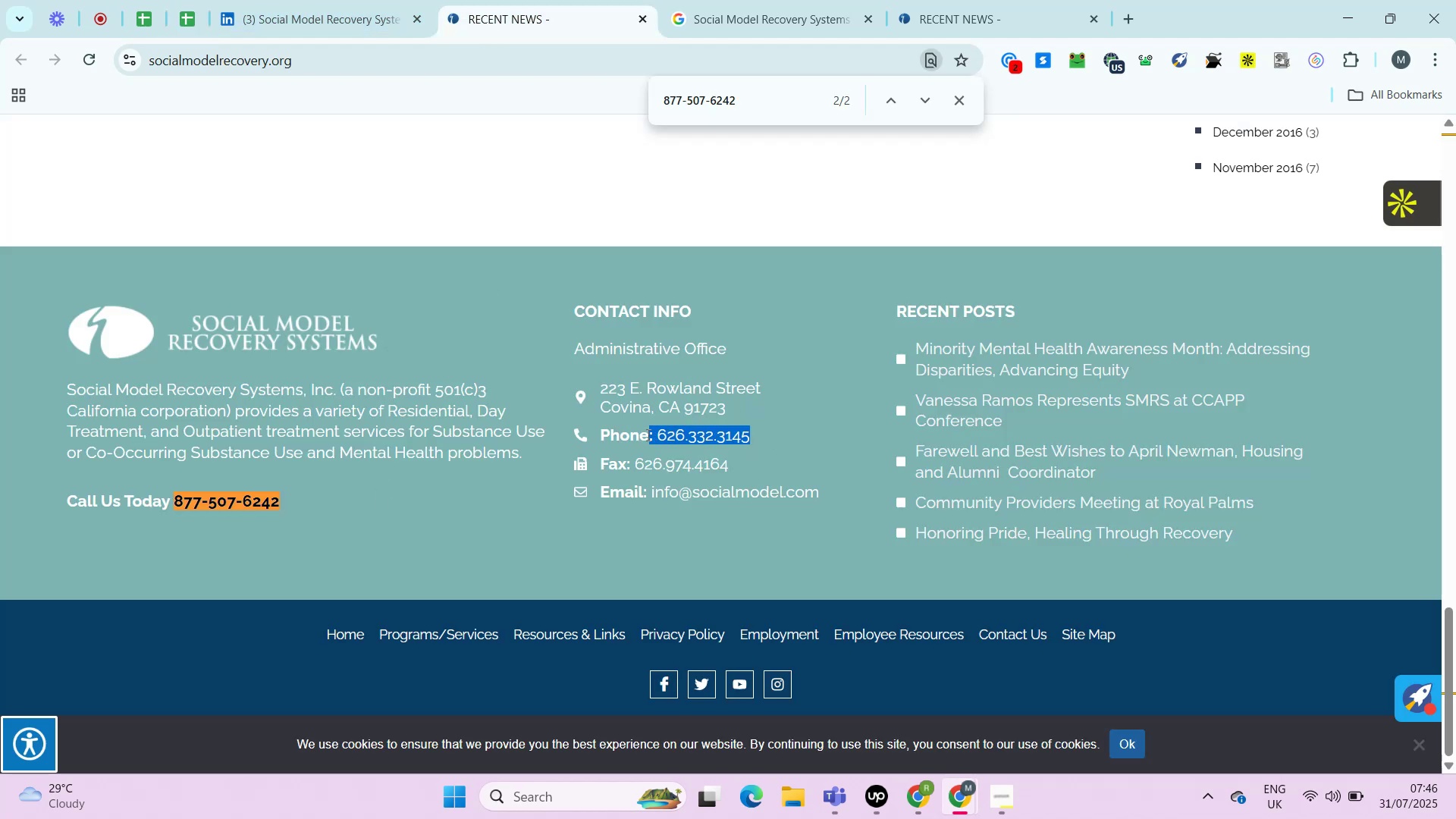 
key(Control+Shift+ArrowRight)
 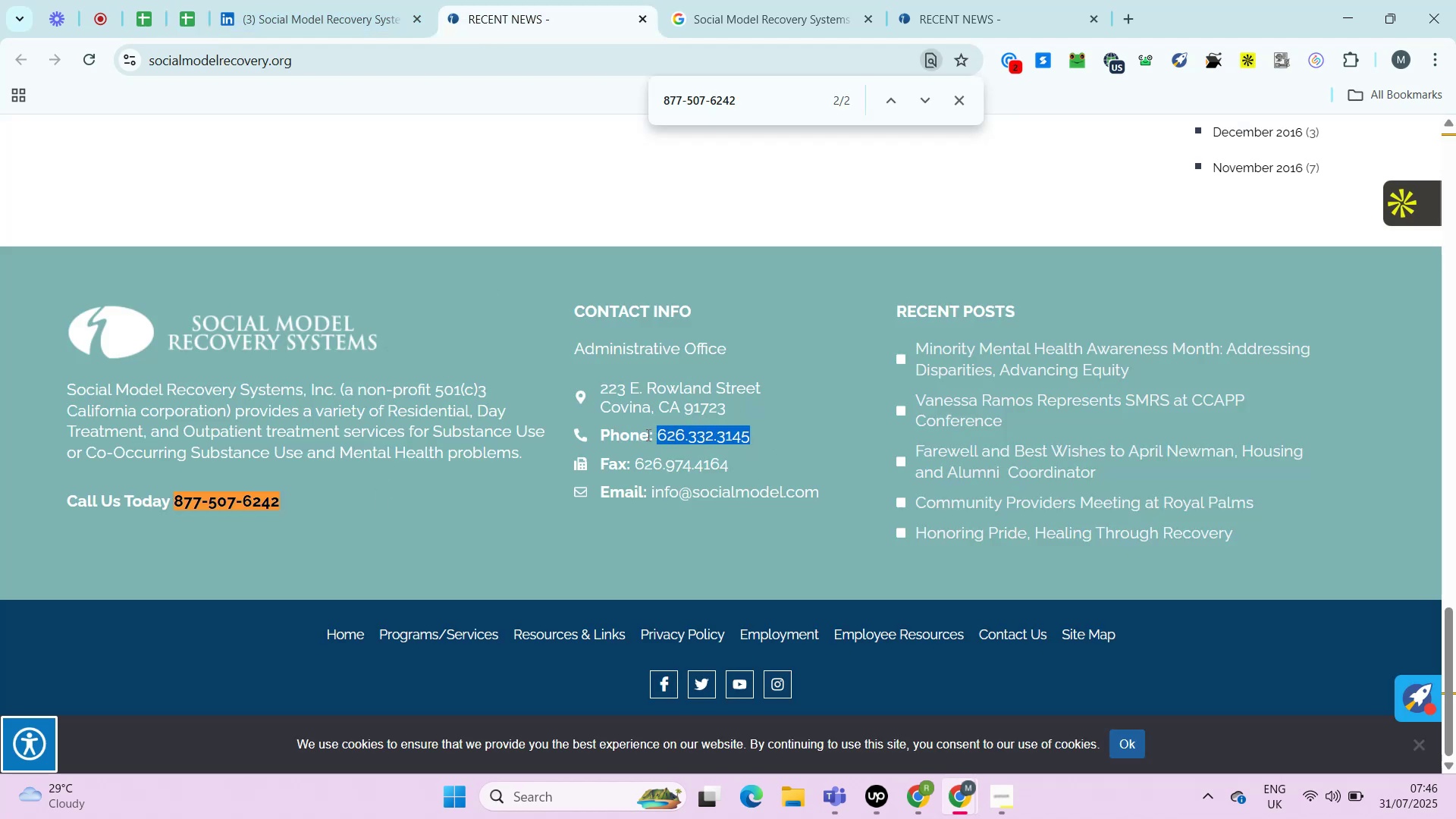 
key(Control+C)
 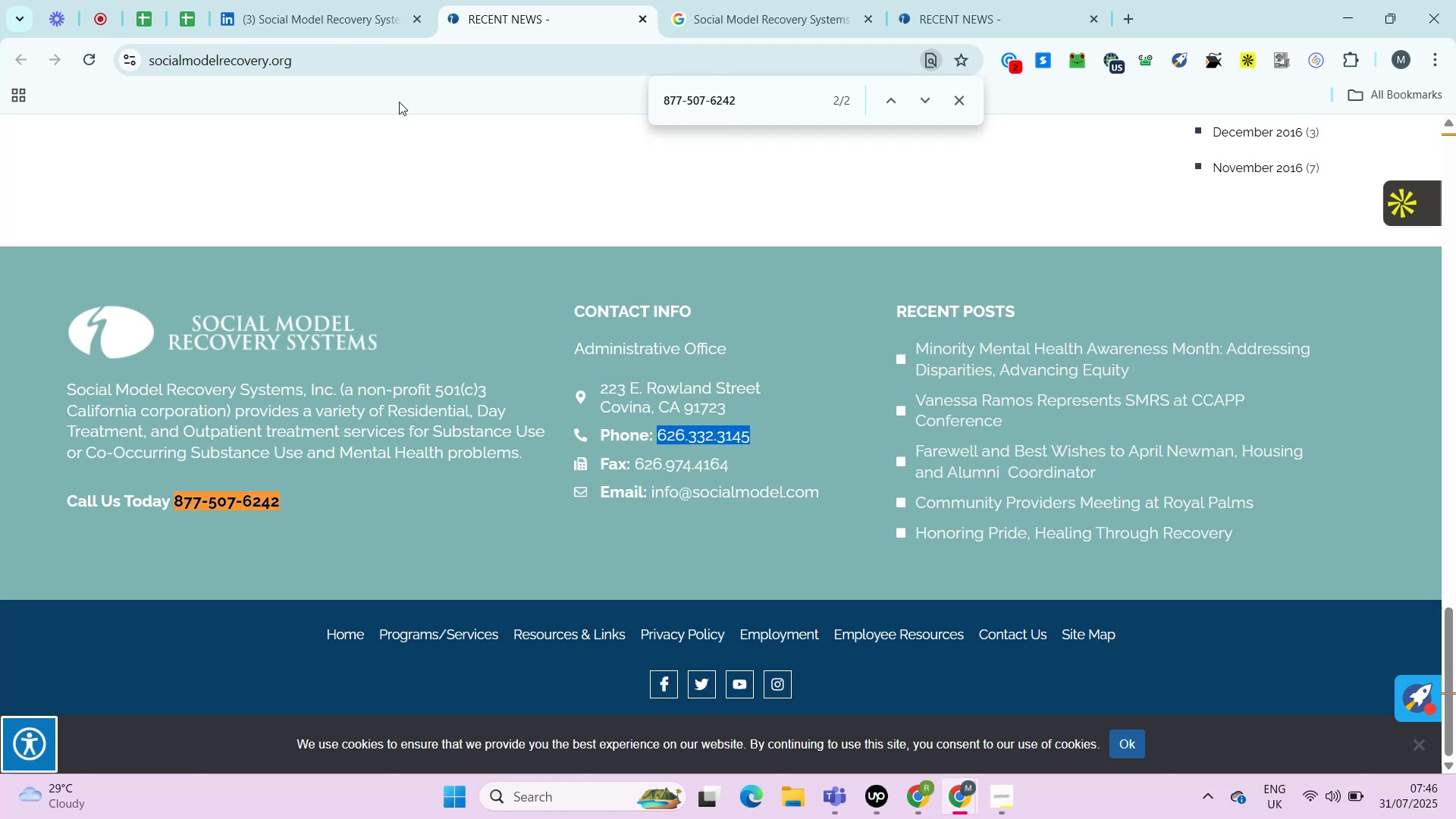 
left_click([303, 0])
 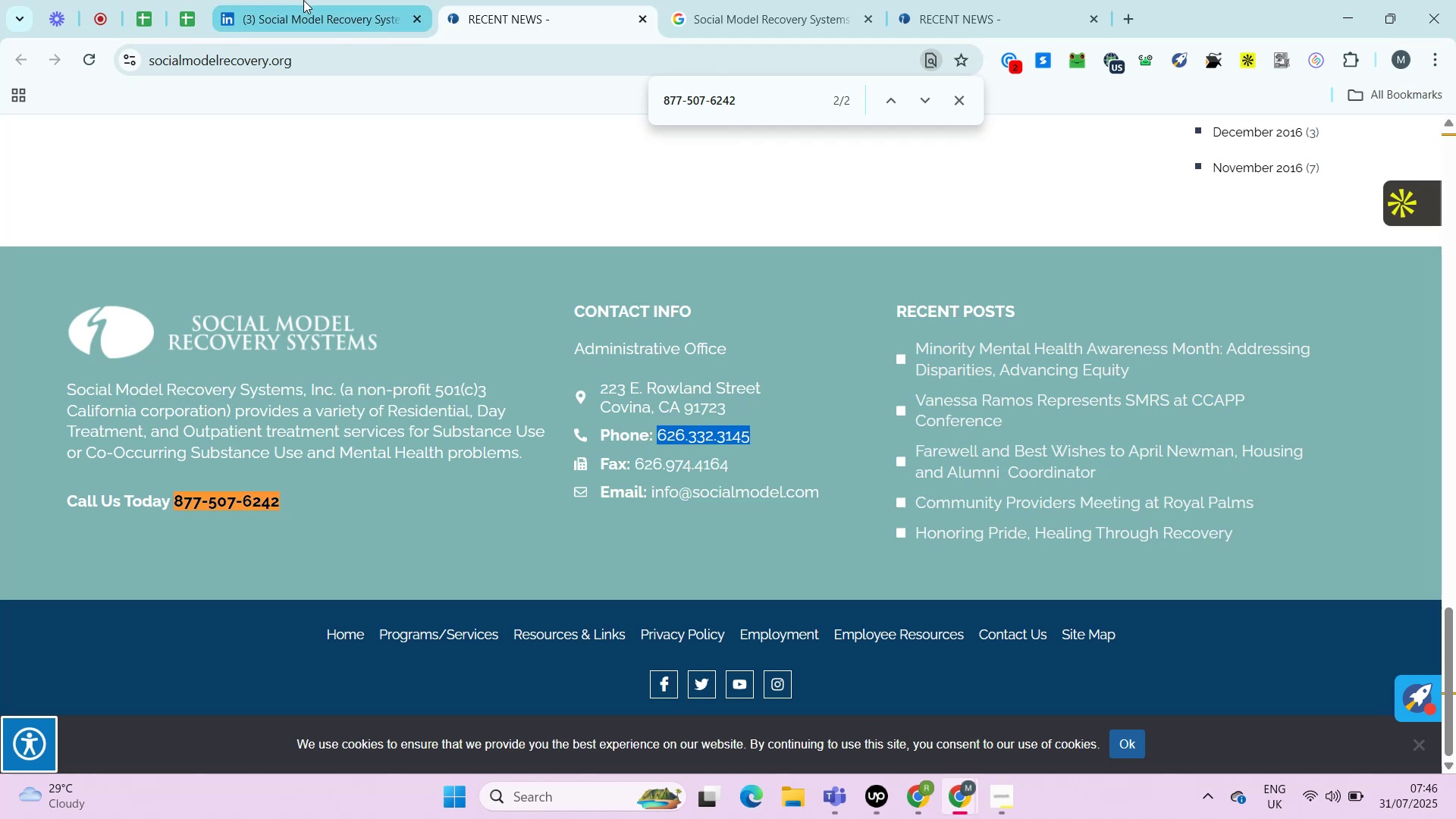 
key(Control+F)
 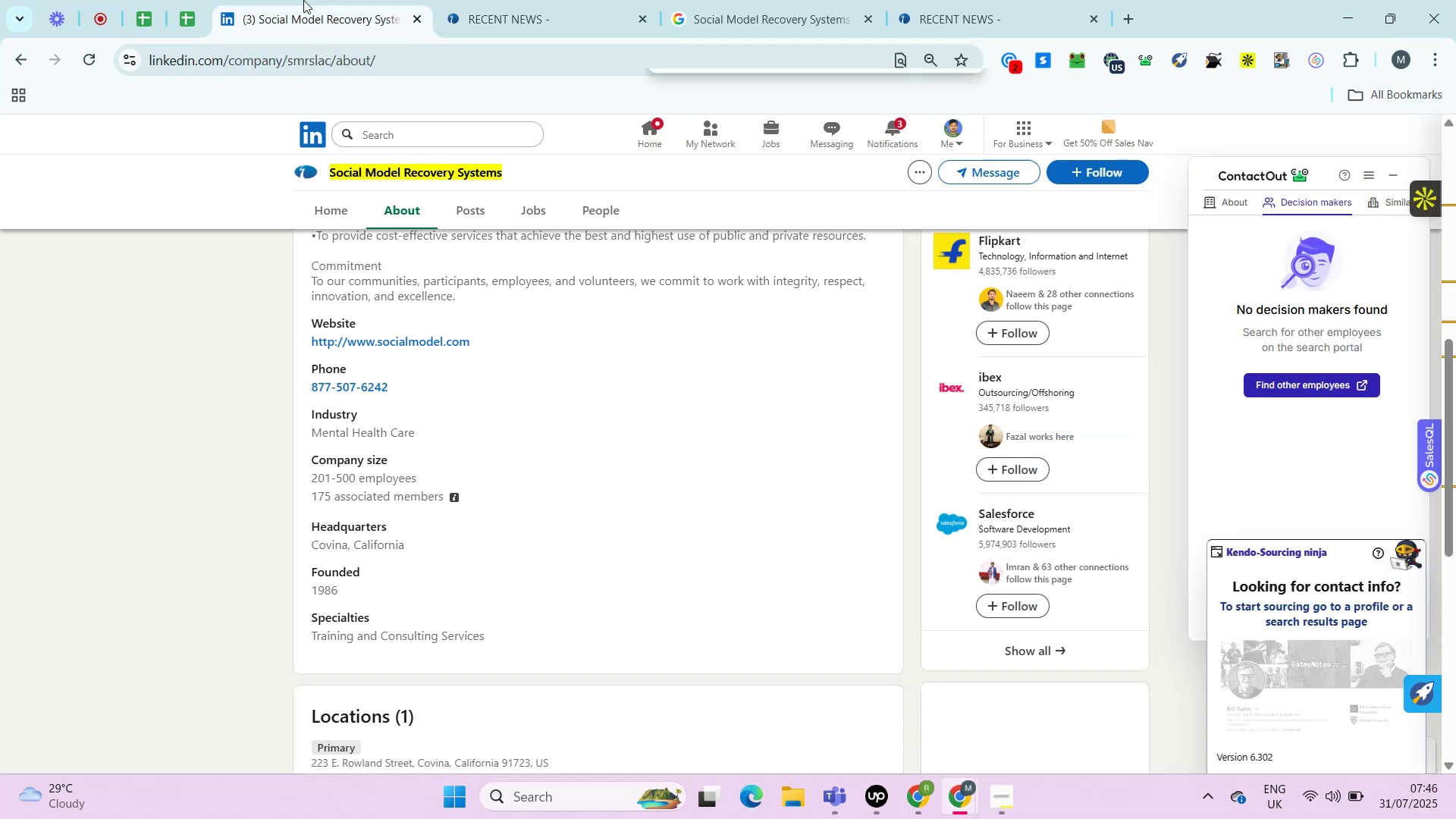 
key(Control+V)
 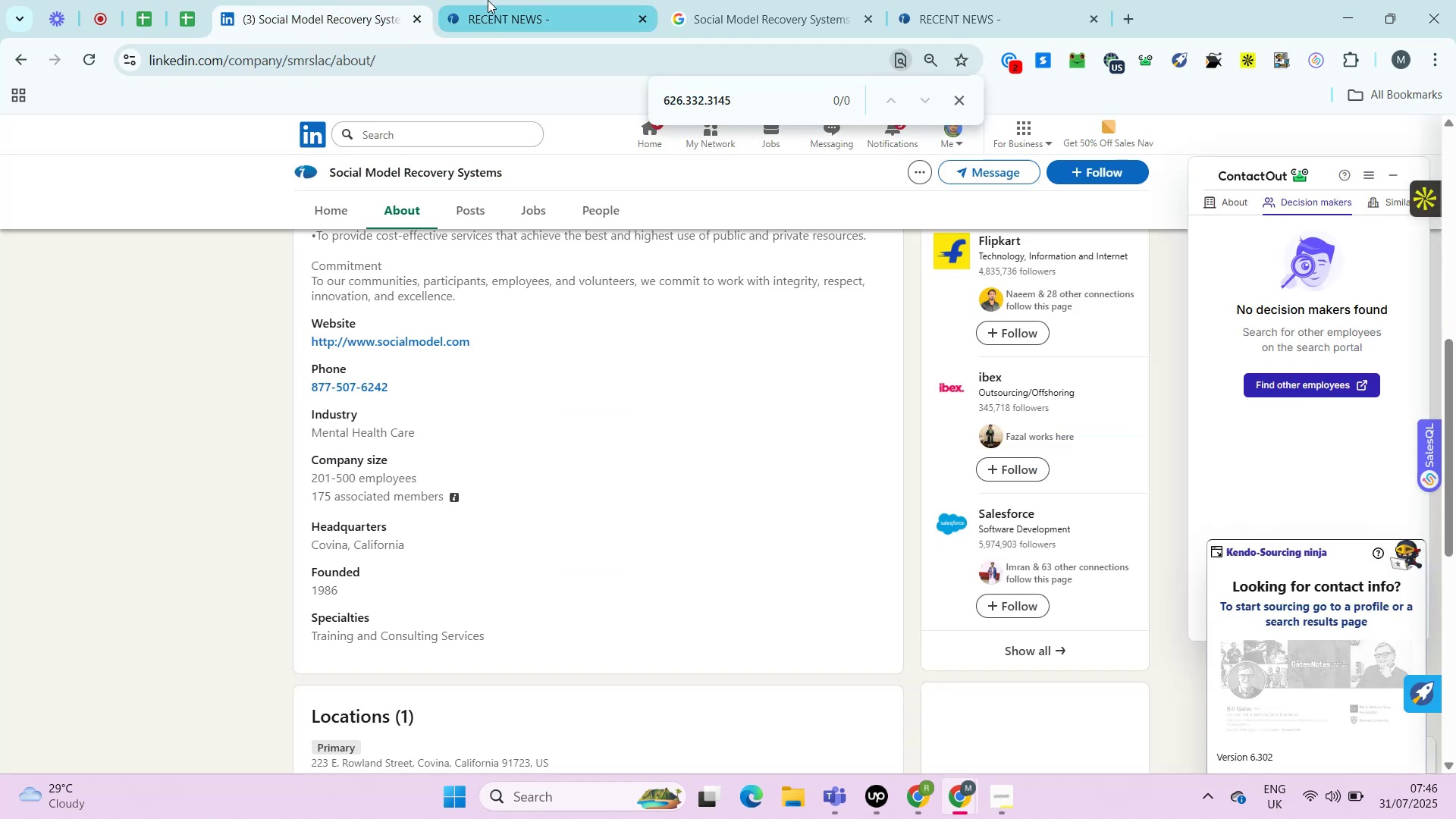 
left_click([488, 0])
 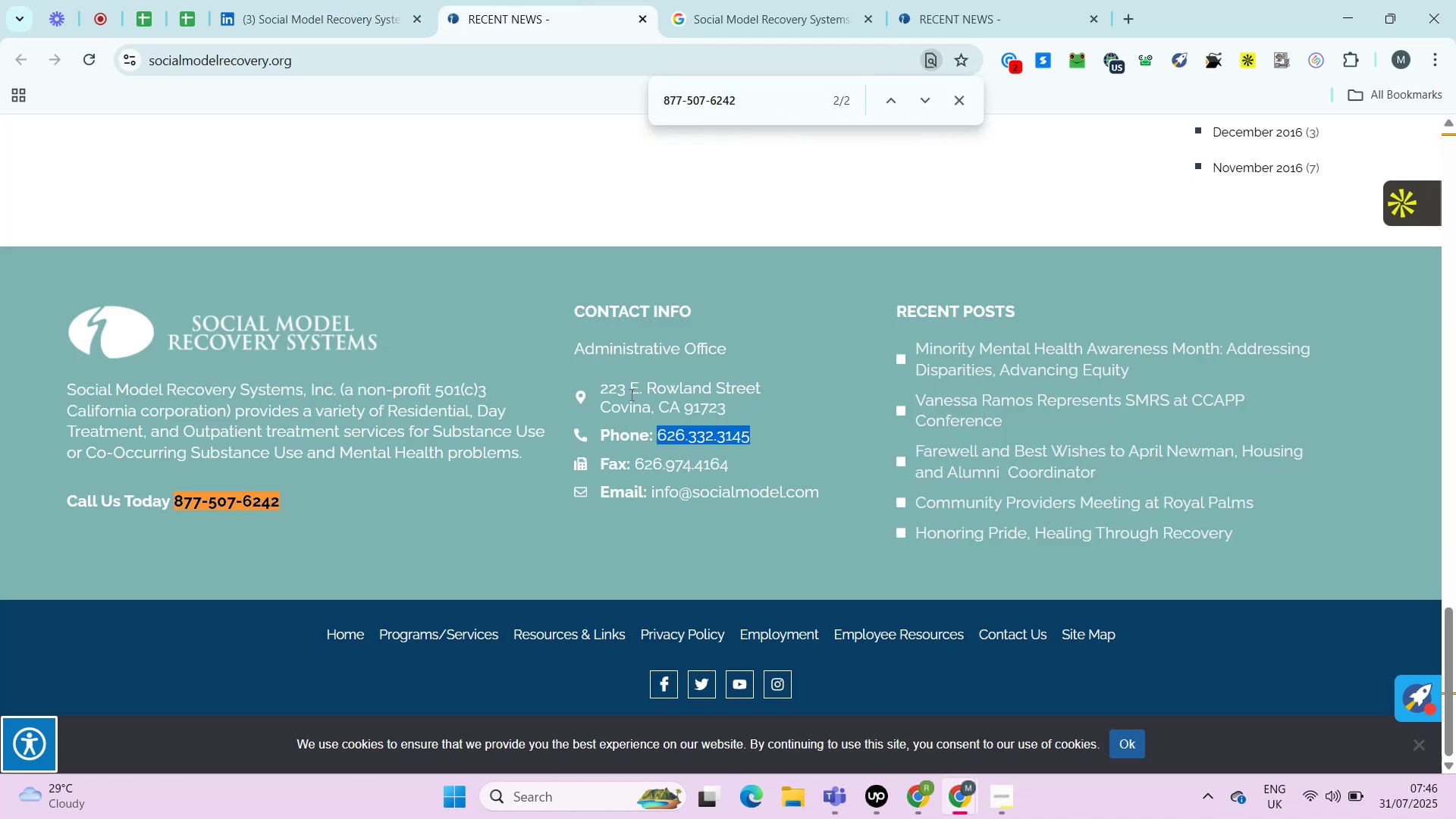 
left_click_drag(start_coordinate=[730, 403], to_coordinate=[602, 390])
 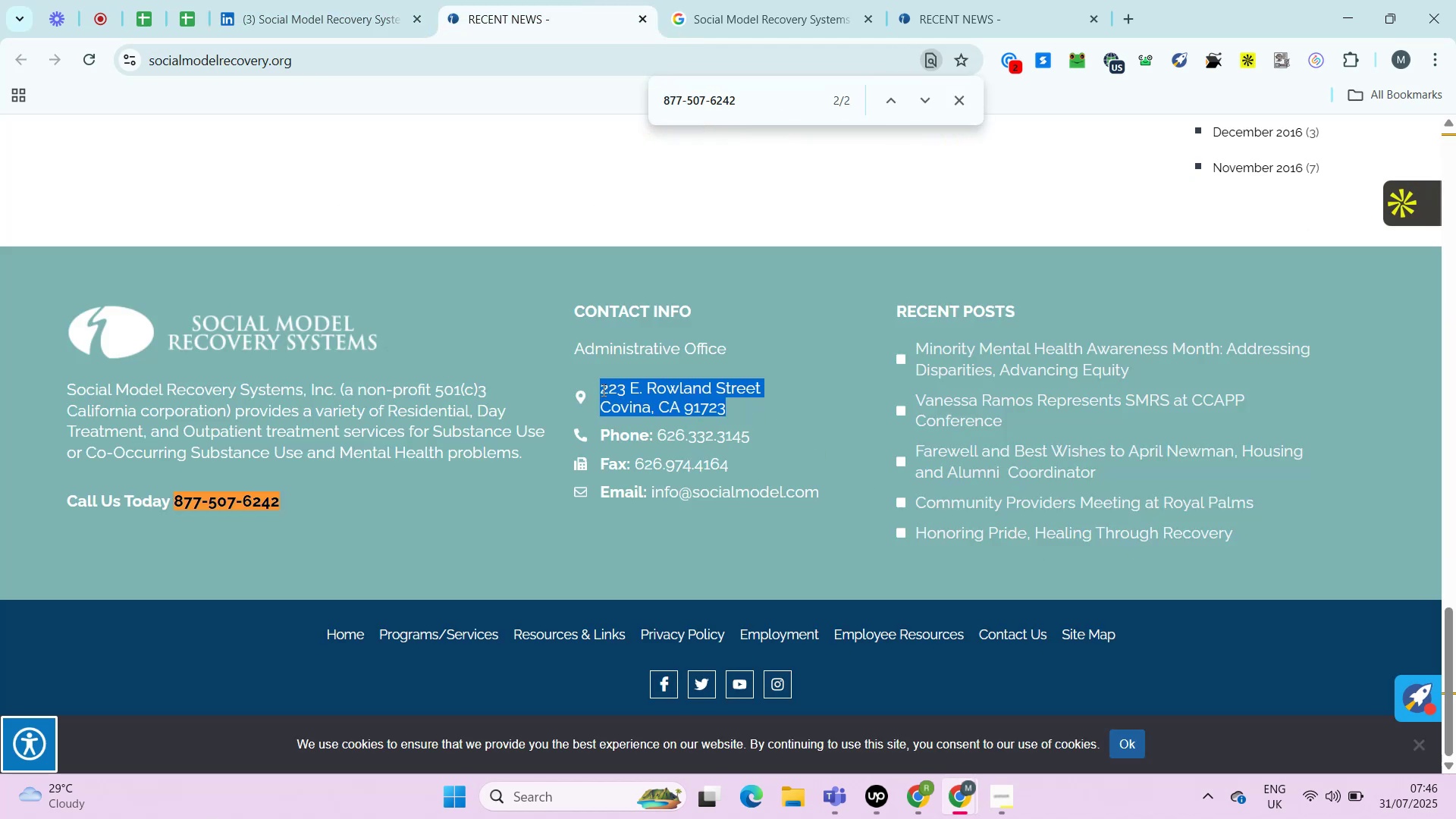 
key(Control+C)
 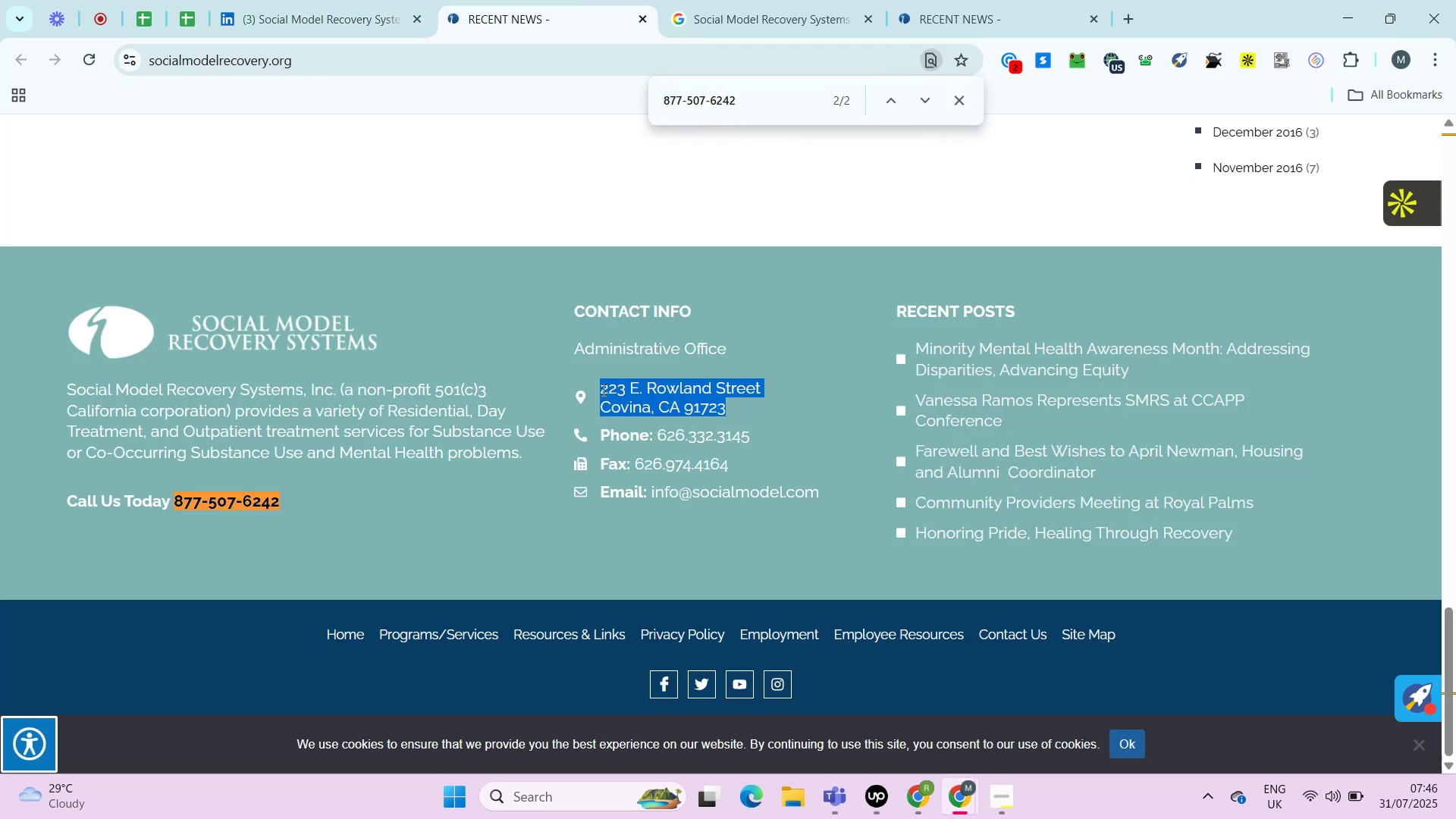 
key(Control+C)
 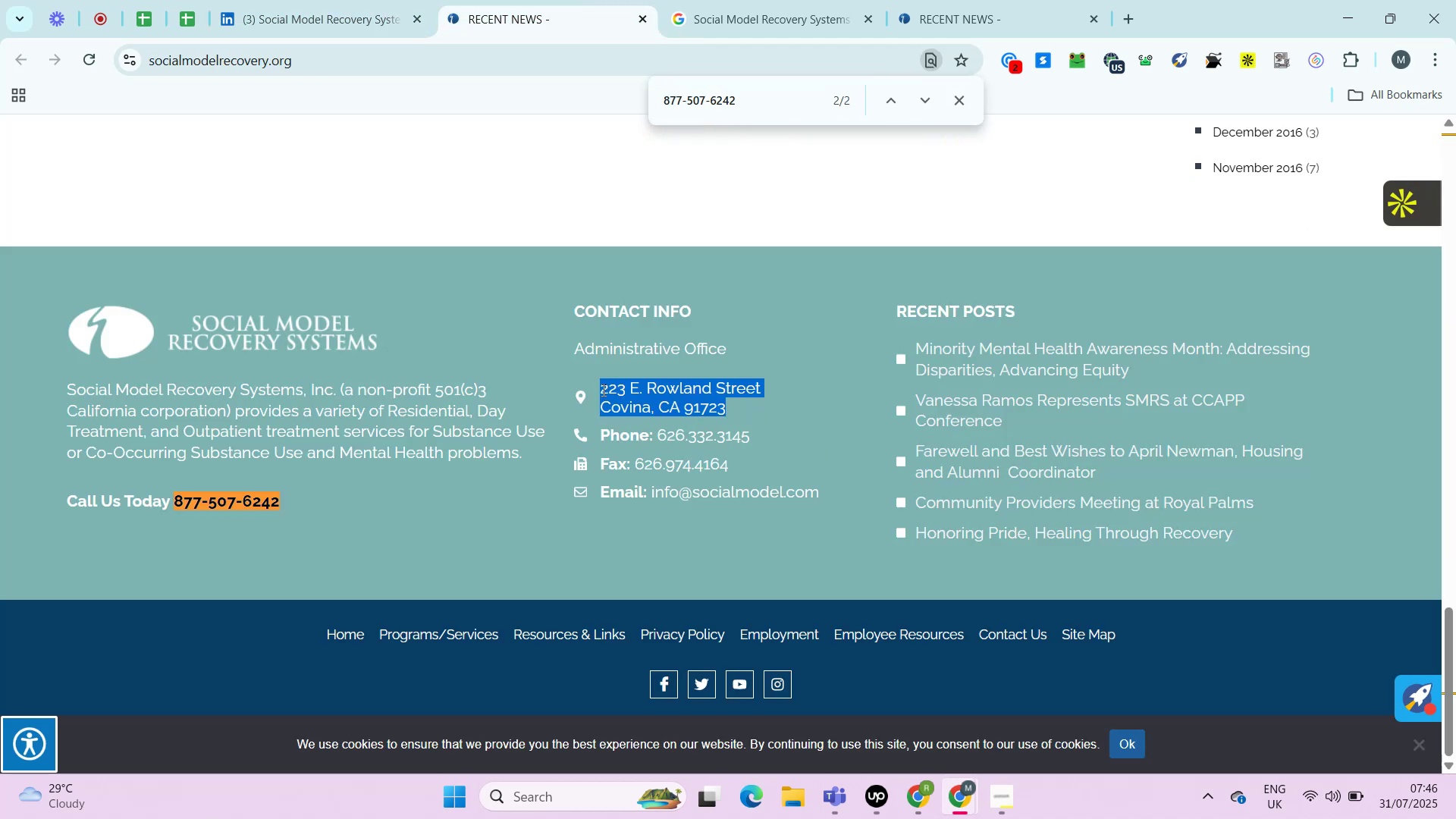 
key(Control+F)
 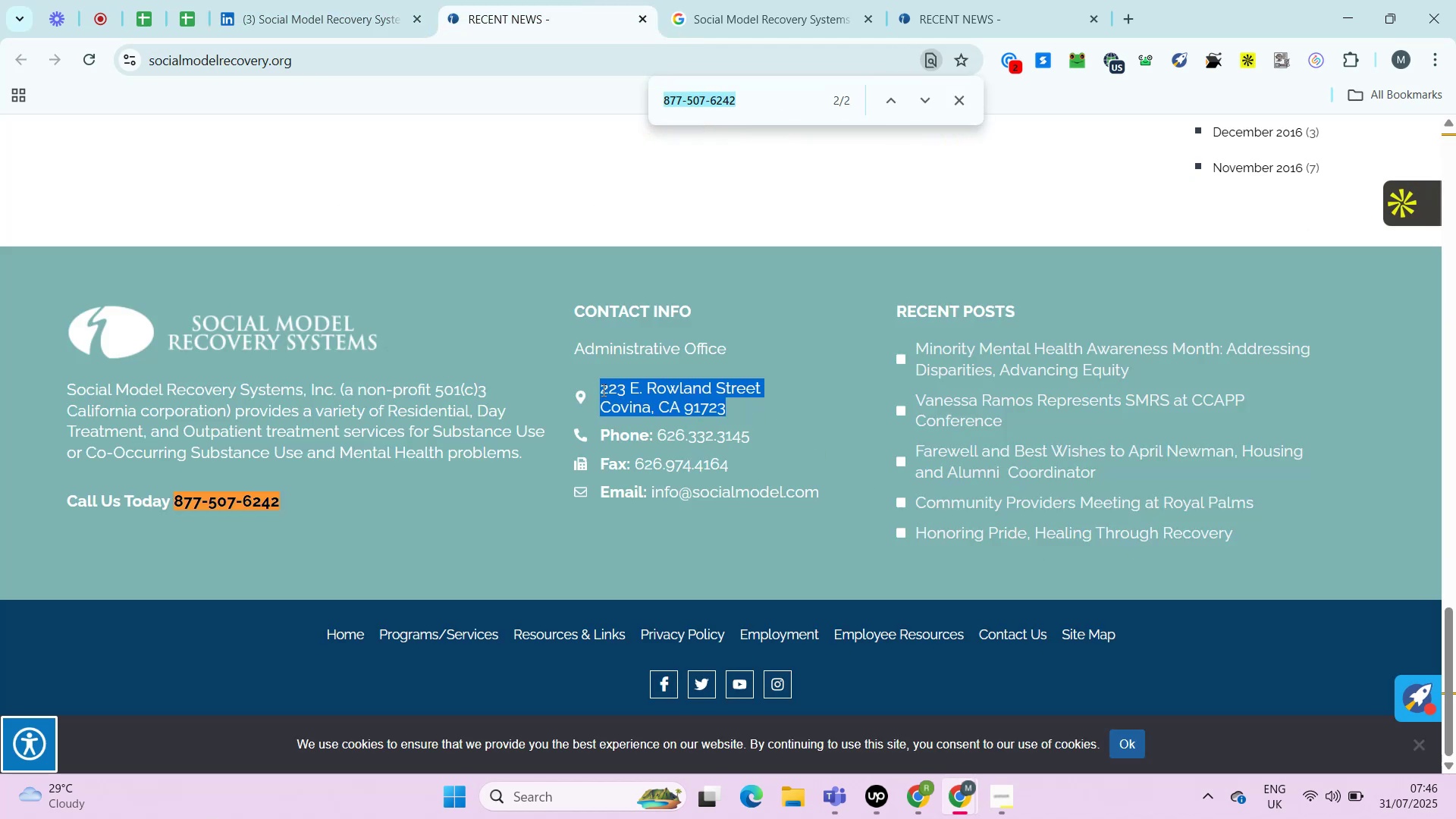 
key(Control+V)
 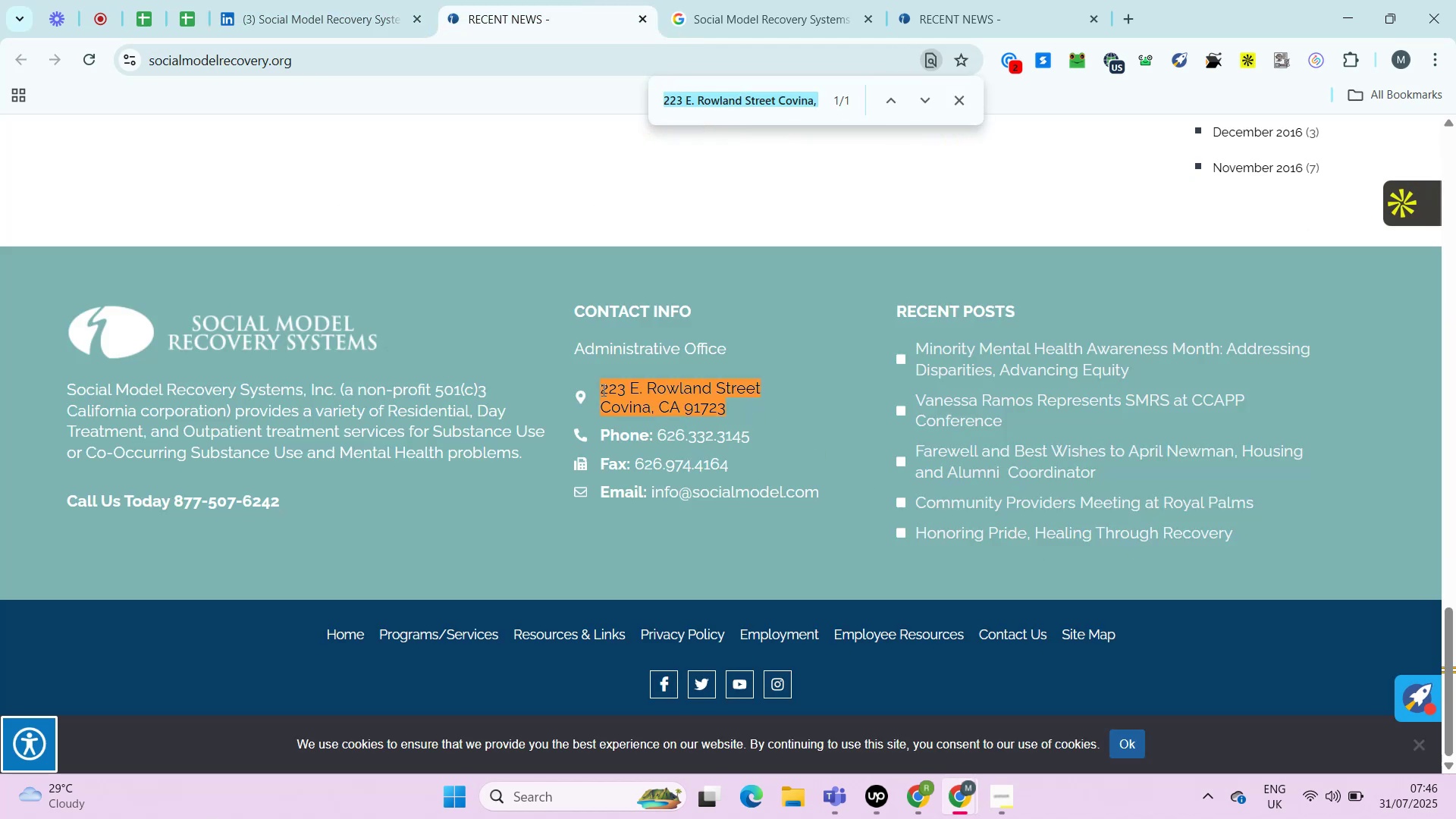 
key(Control+T)
 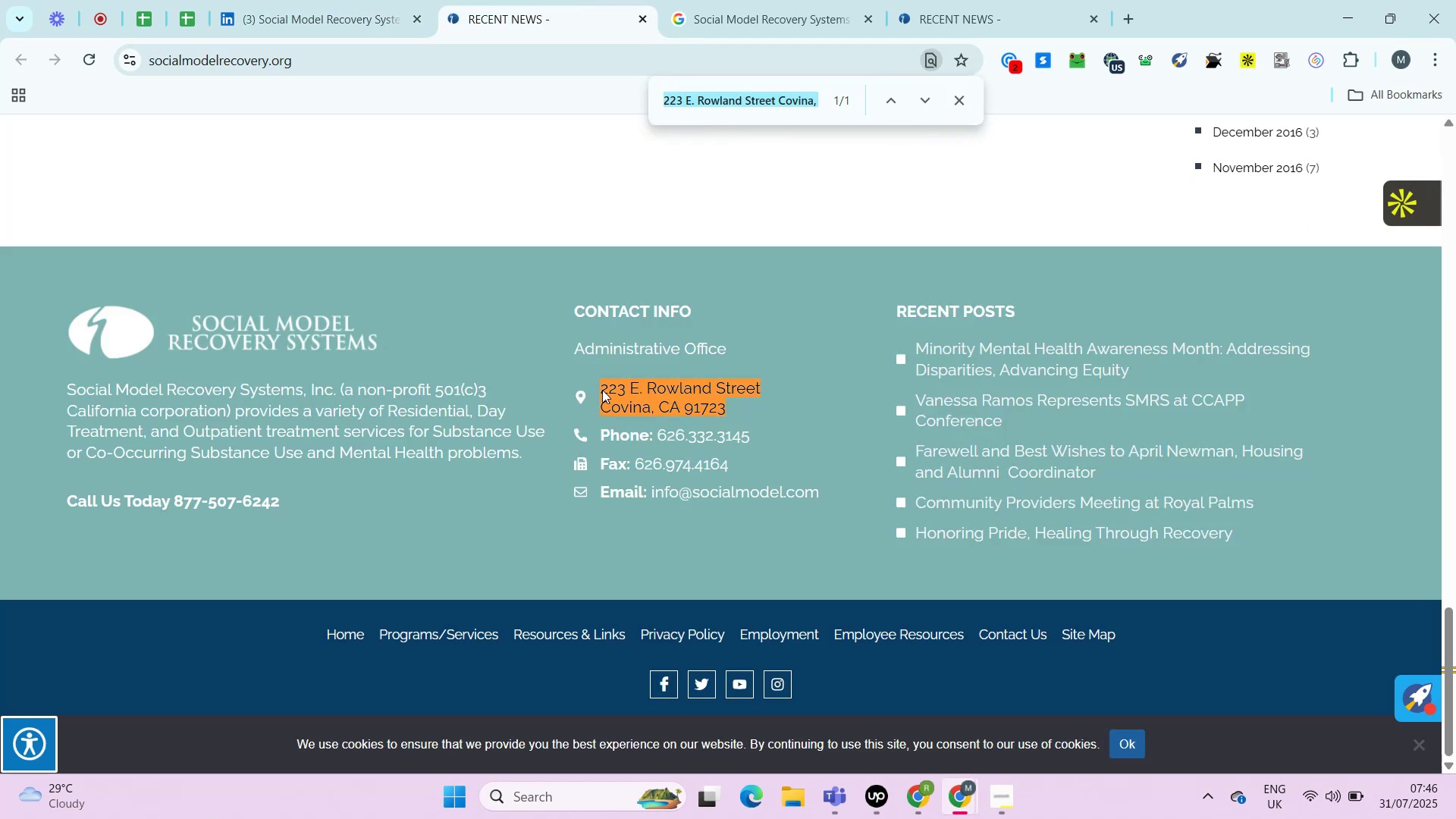 
key(Control+V)
 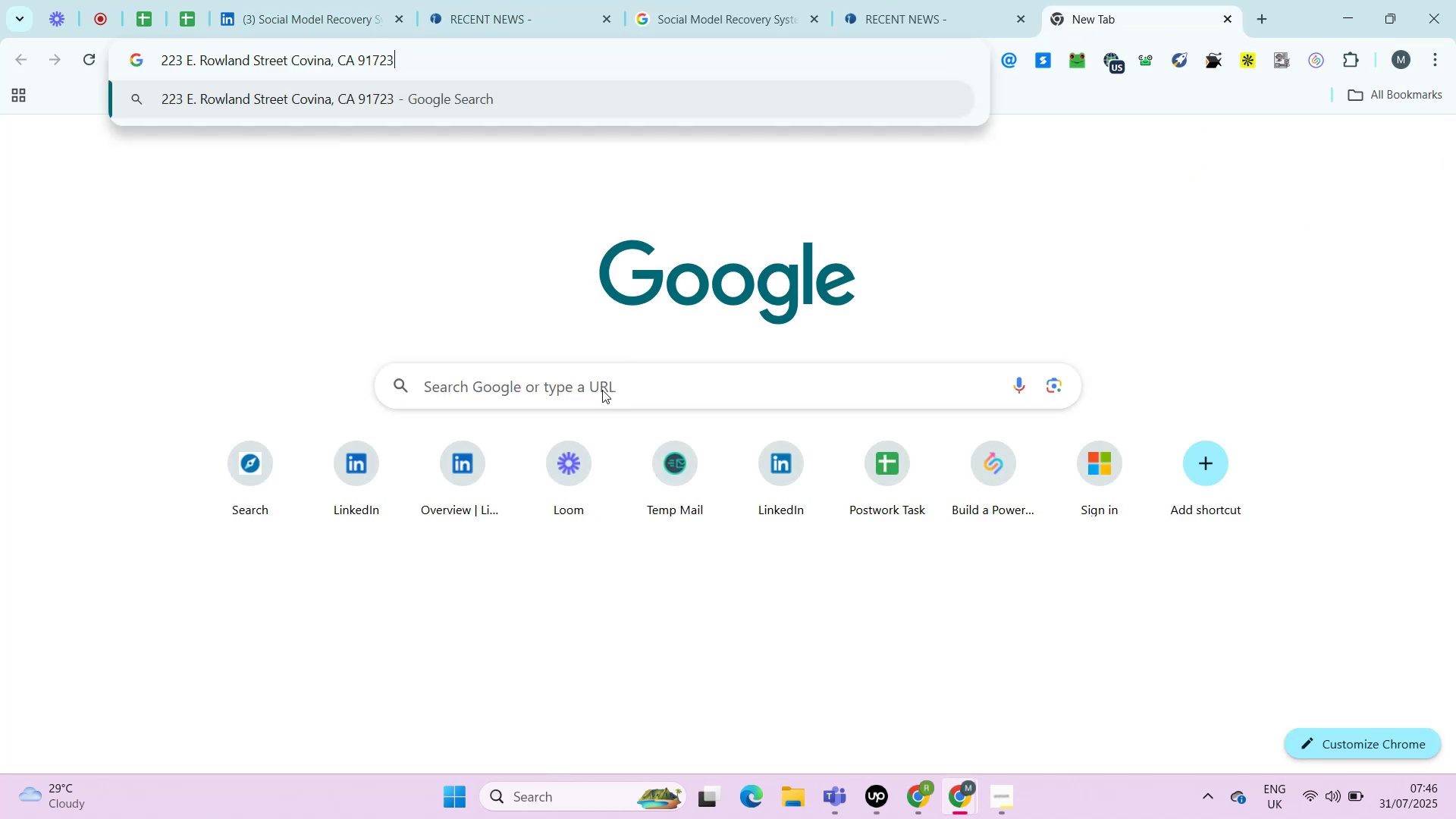 
key(Control+A)
 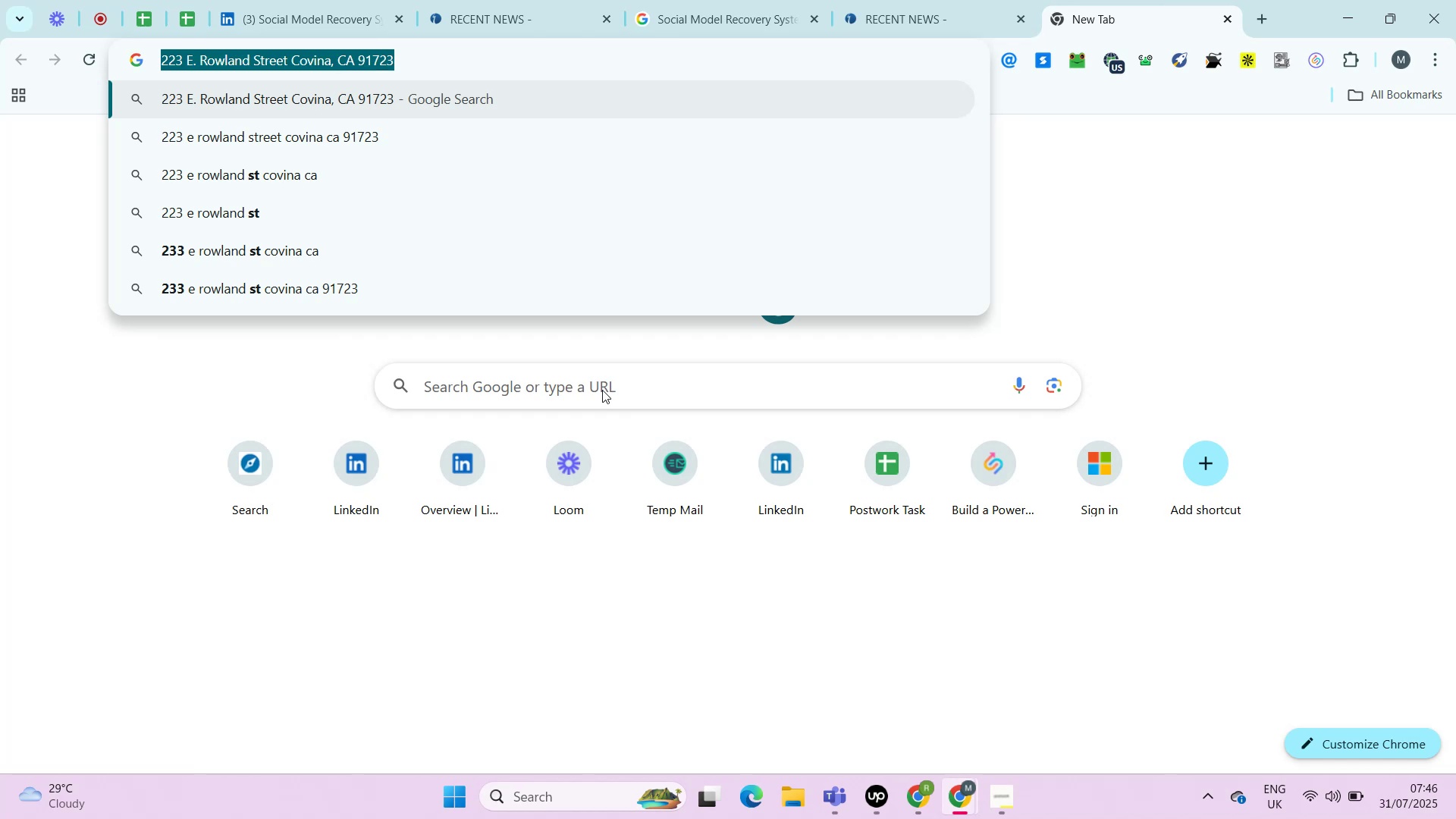 
key(Control+C)
 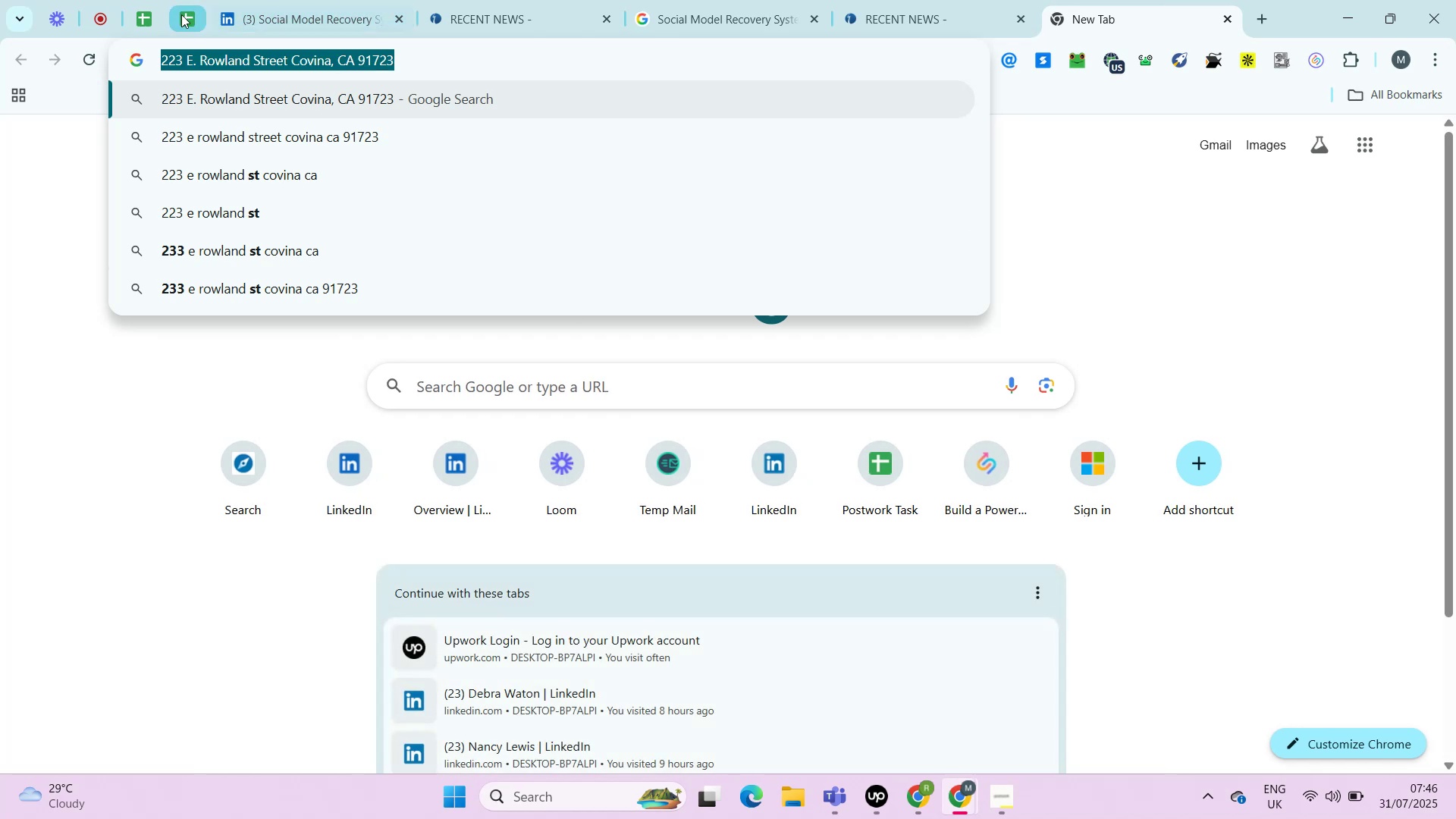 
left_click([180, 16])
 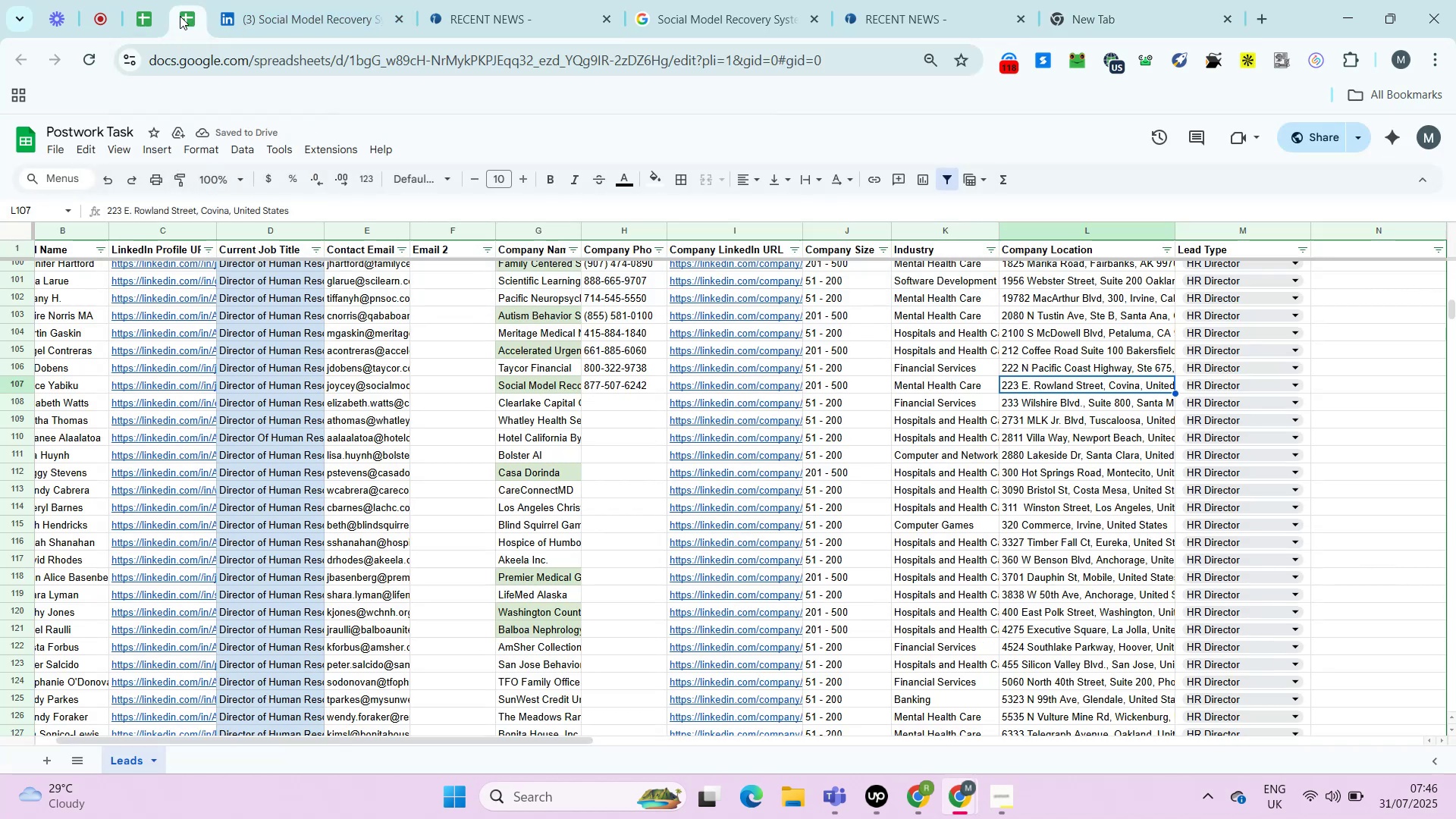 
key(Control+Shift+ShiftLeft)
 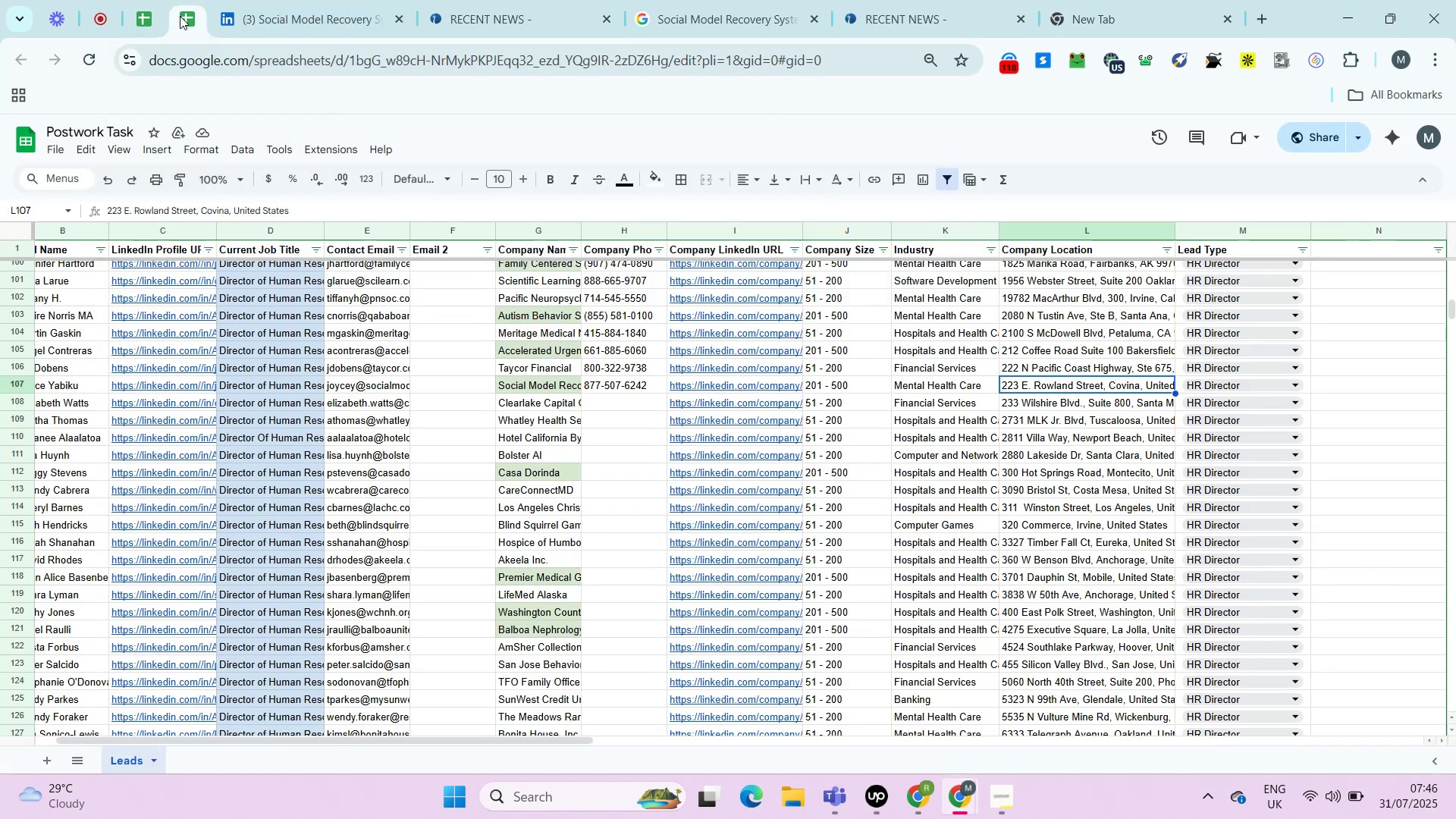 
key(Control+Shift+V)
 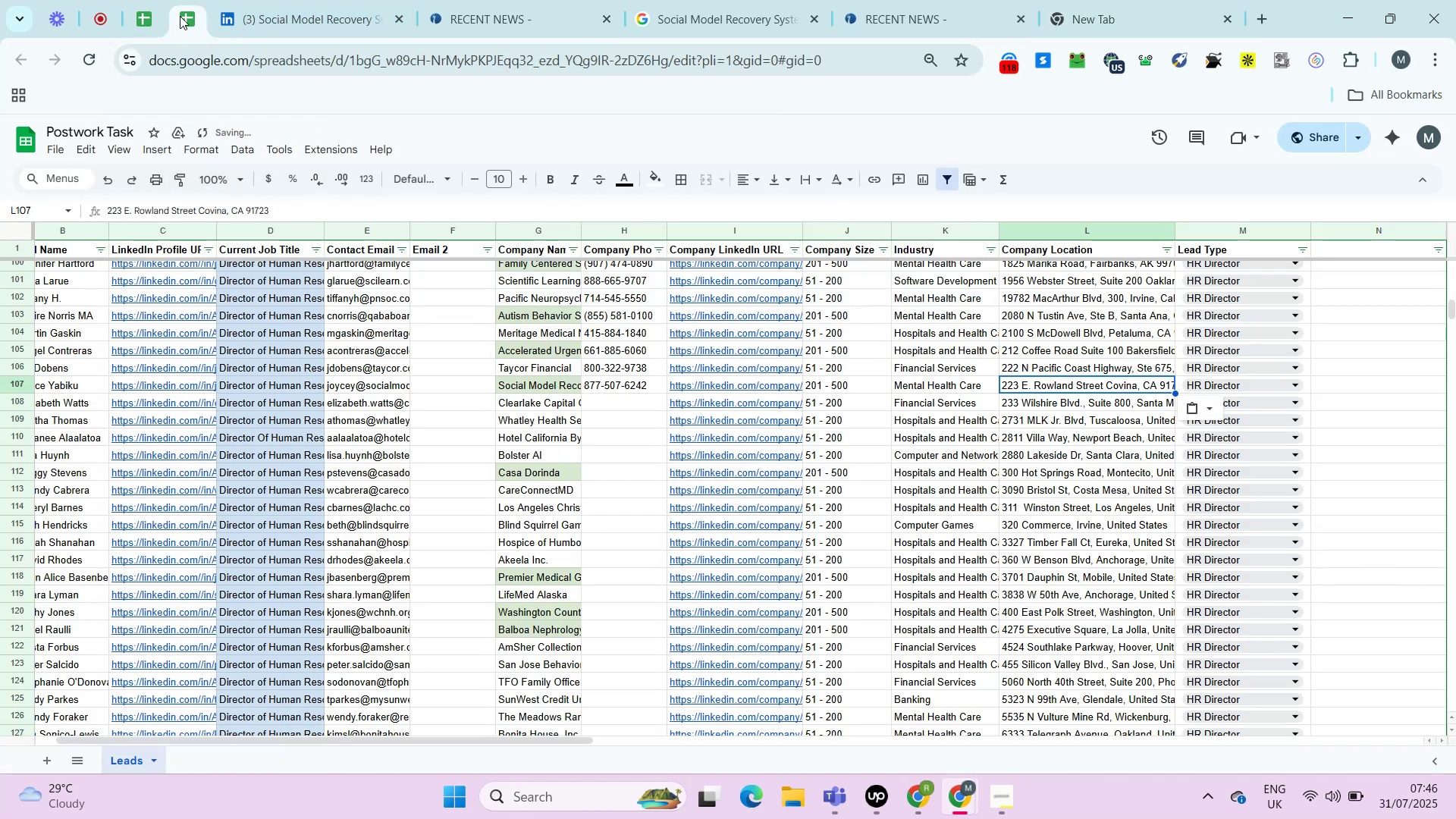 
key(ArrowDown)
 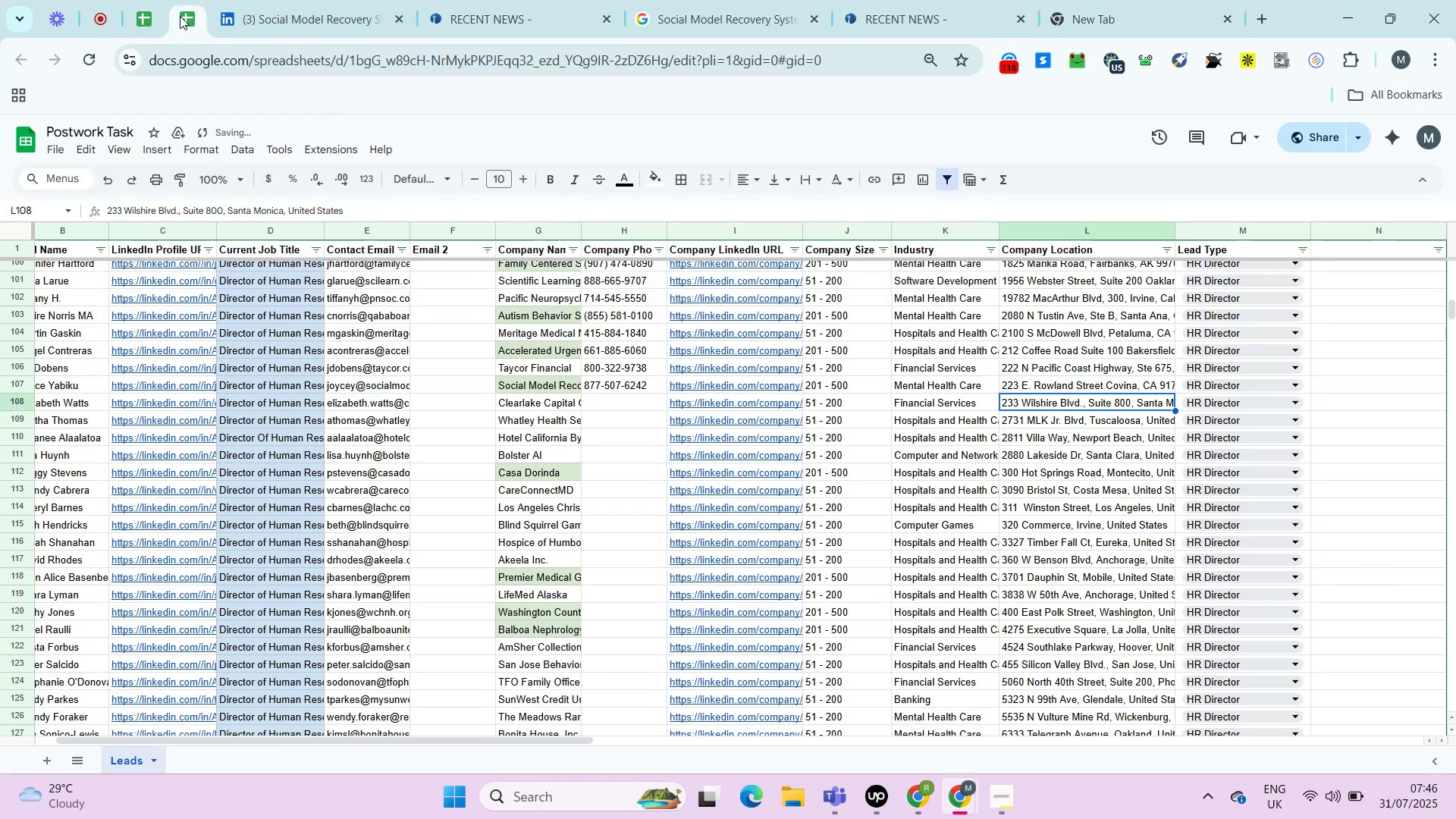 
key(ArrowLeft)
 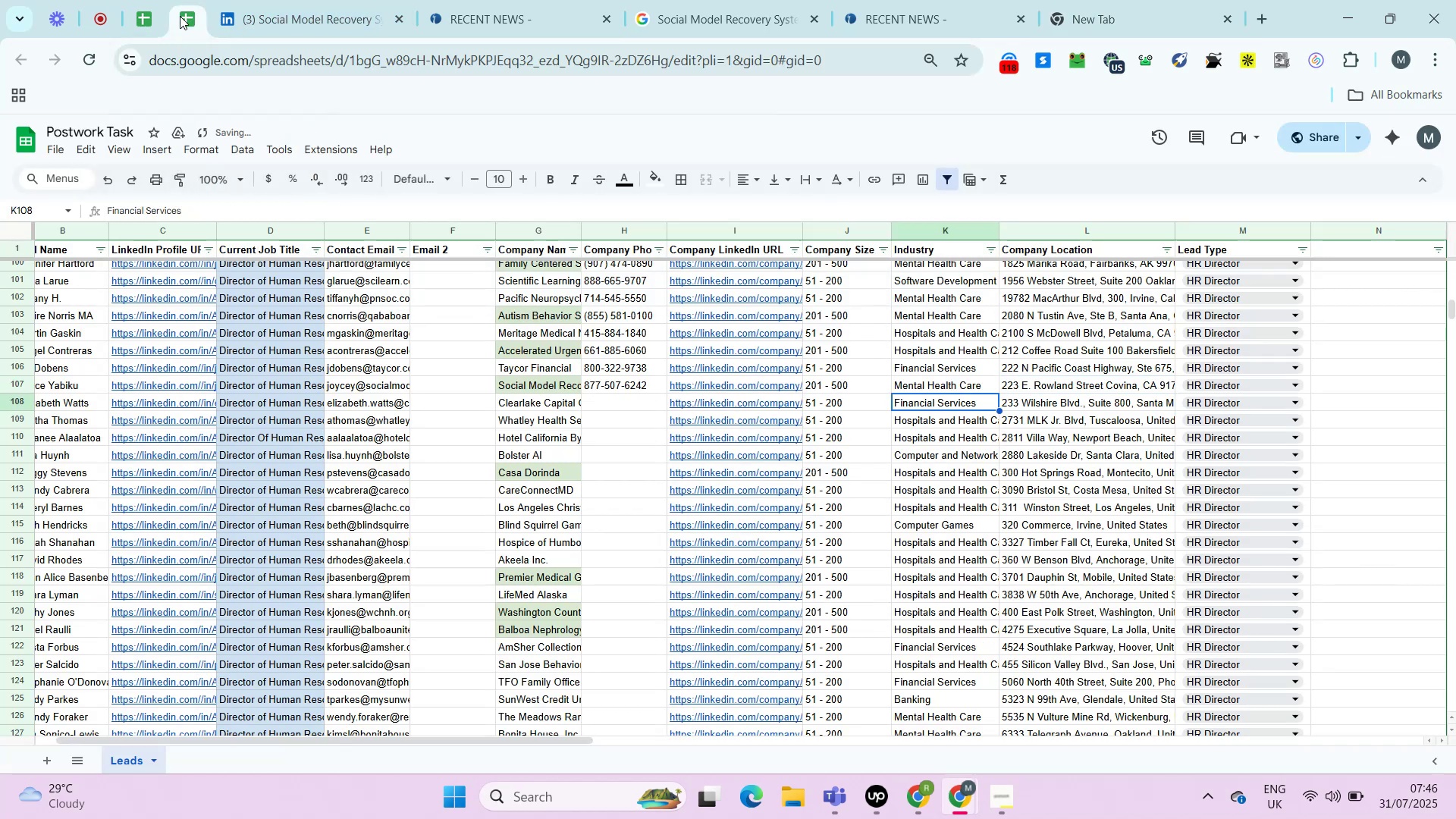 
key(ArrowLeft)
 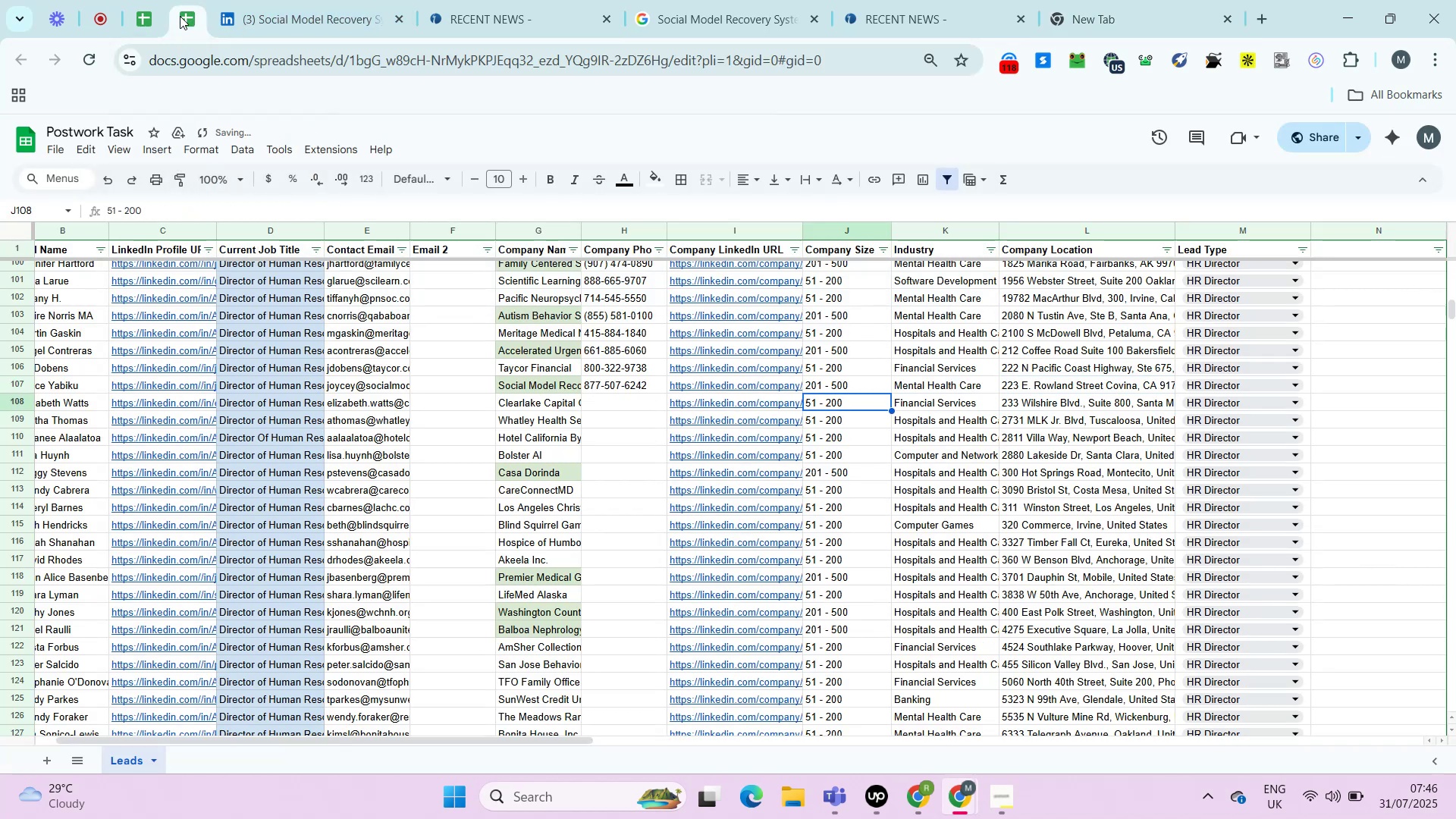 
key(ArrowLeft)
 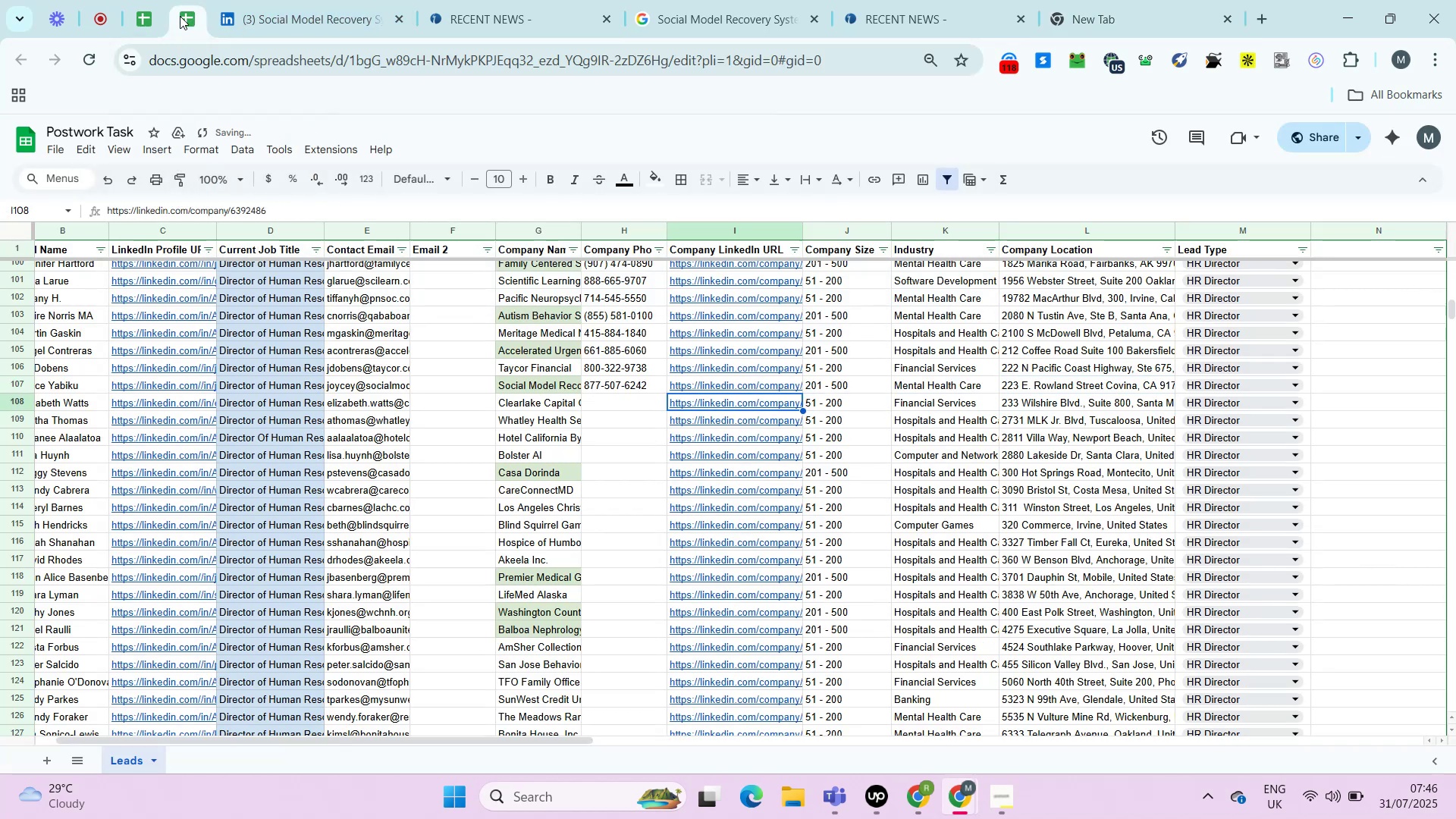 
key(ArrowLeft)
 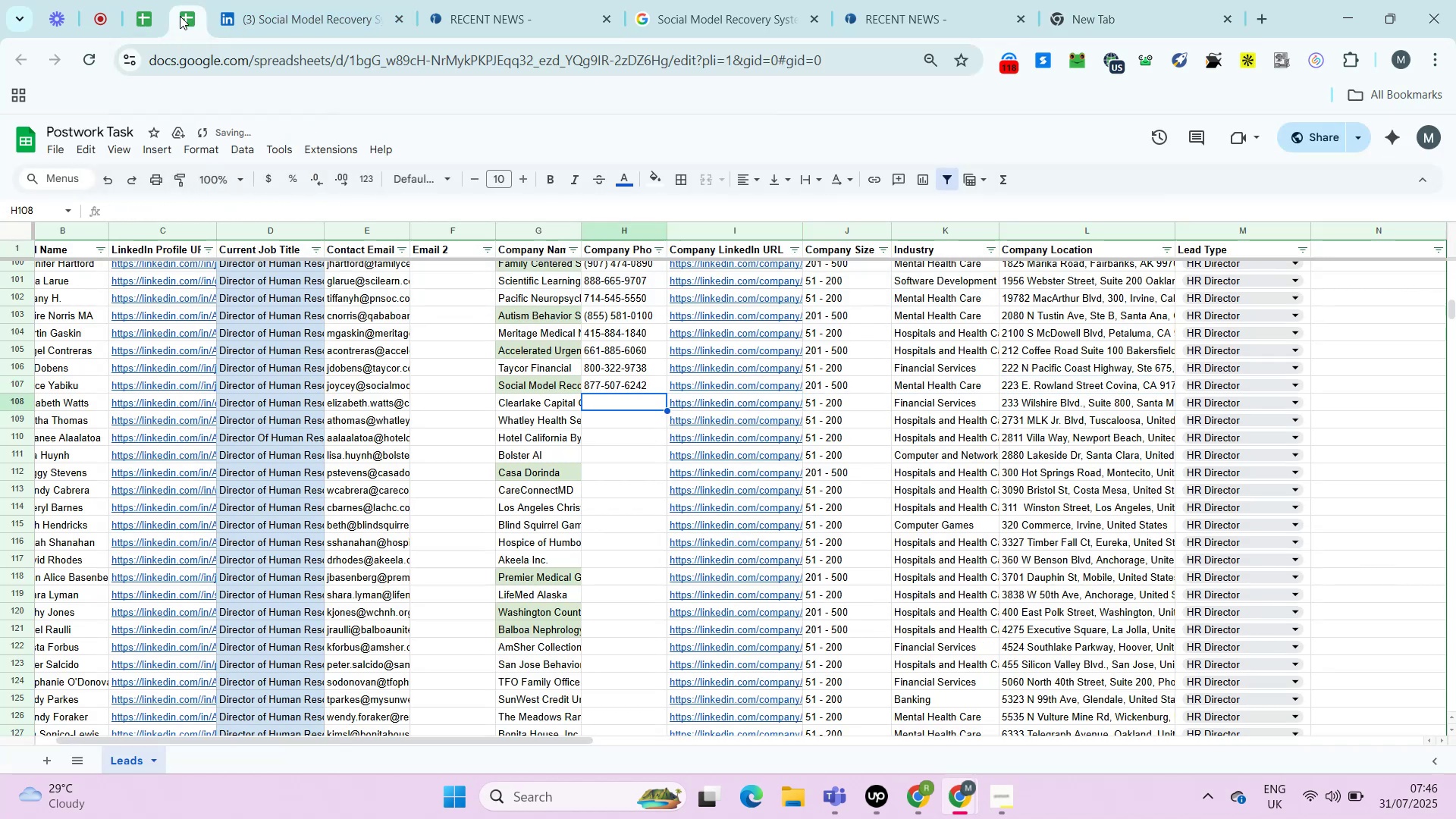 
key(ArrowLeft)
 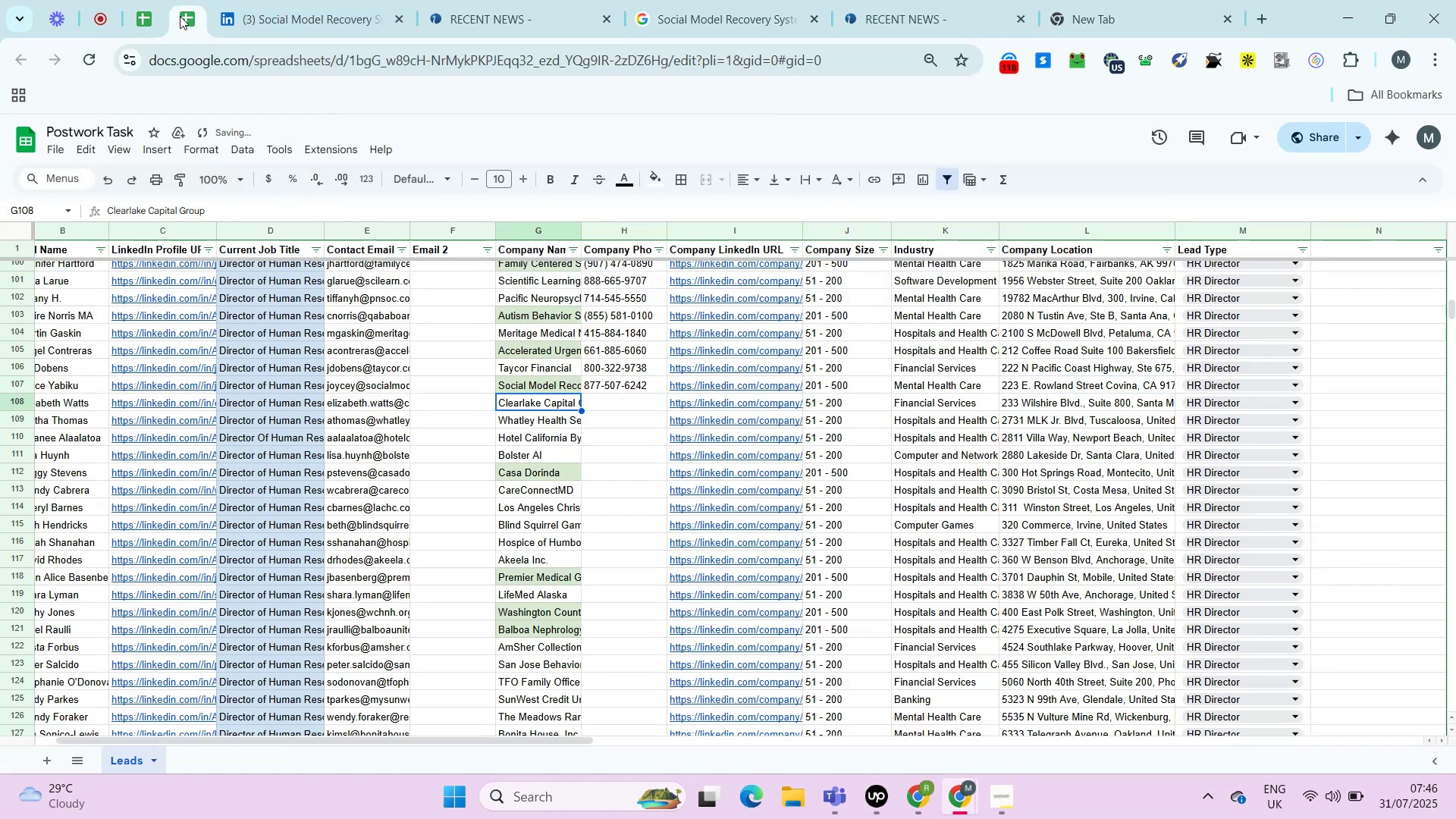 
key(ArrowRight)
 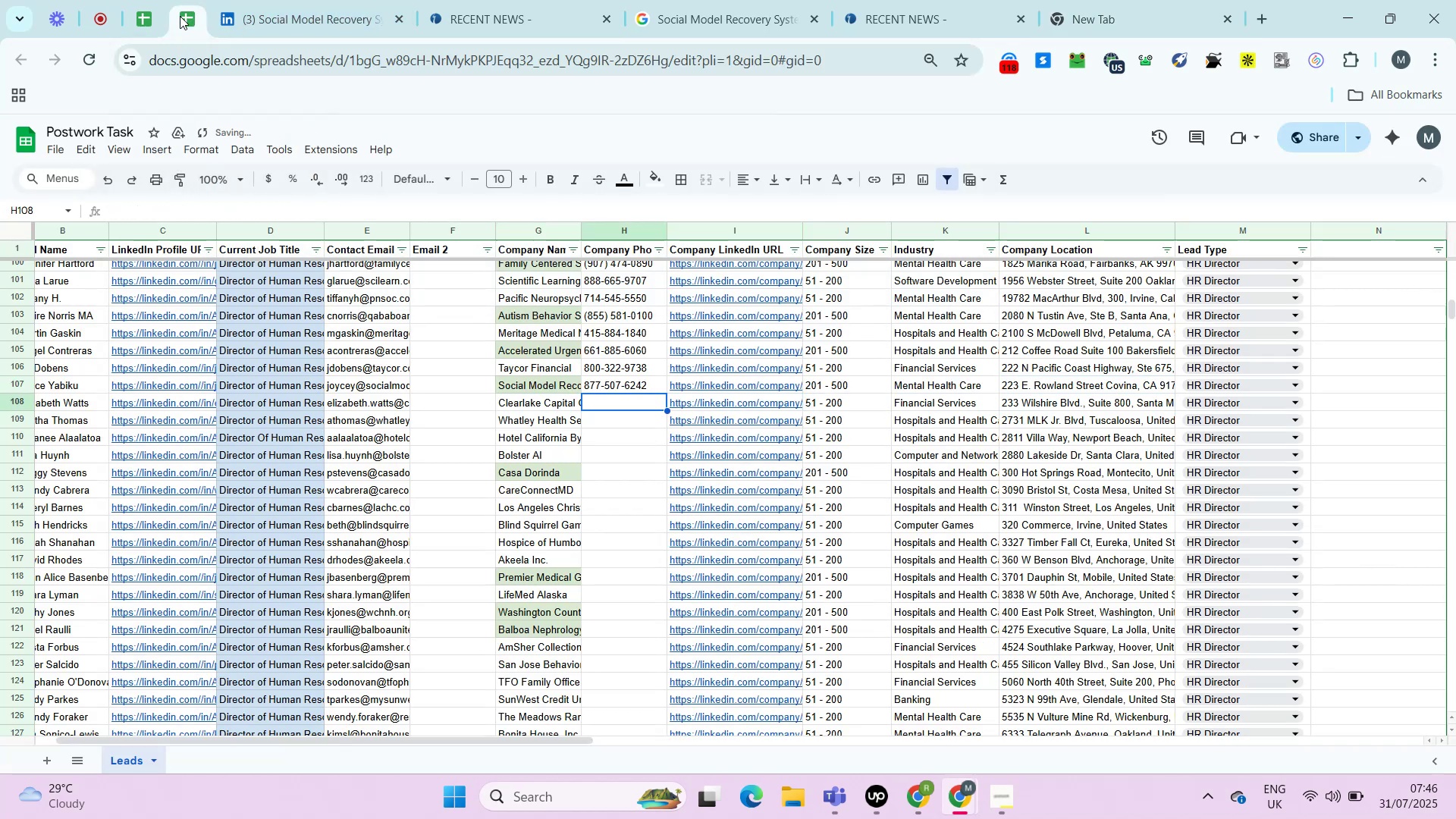 
key(ArrowRight)
 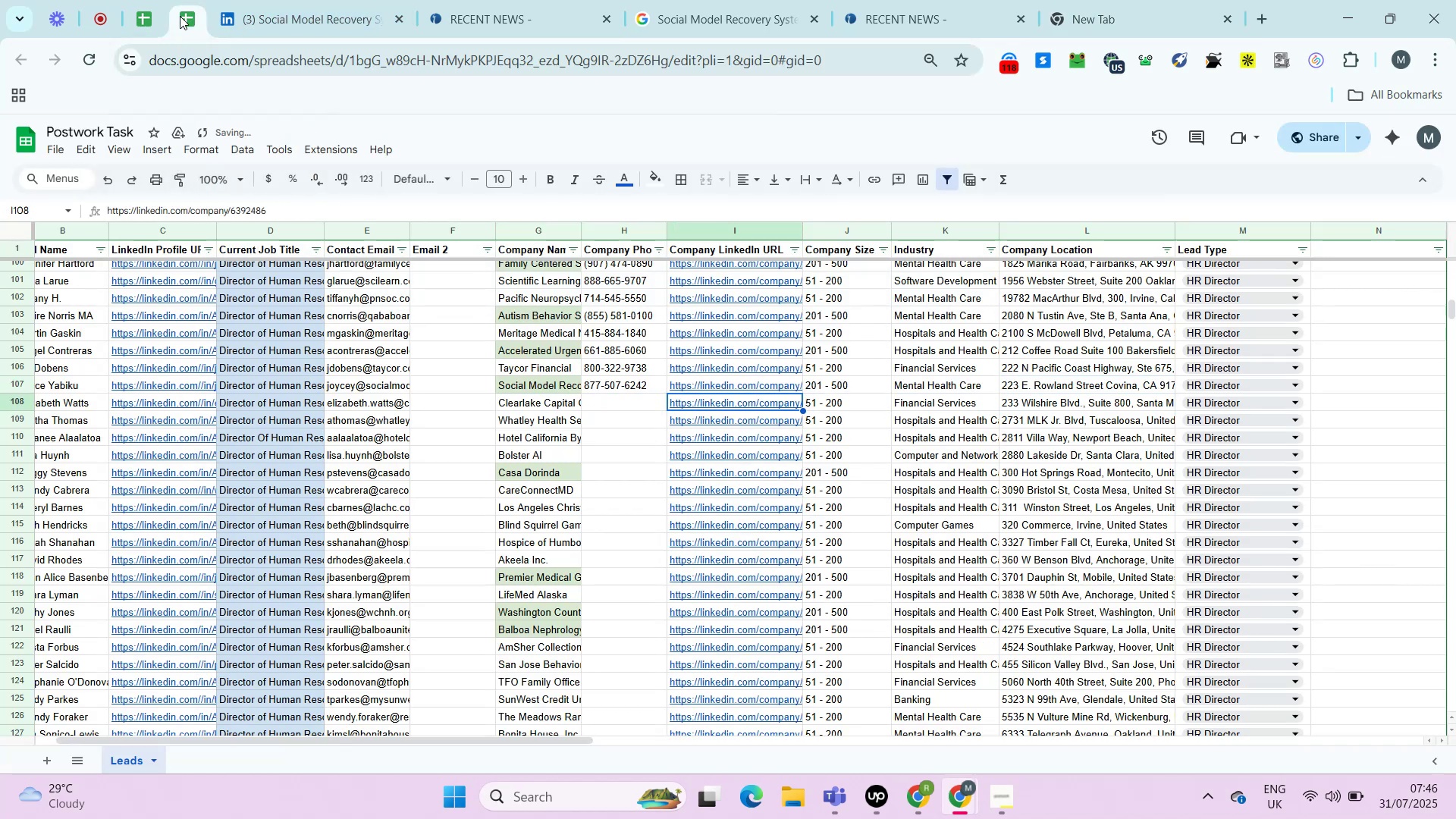 
key(Alt+AltLeft)
 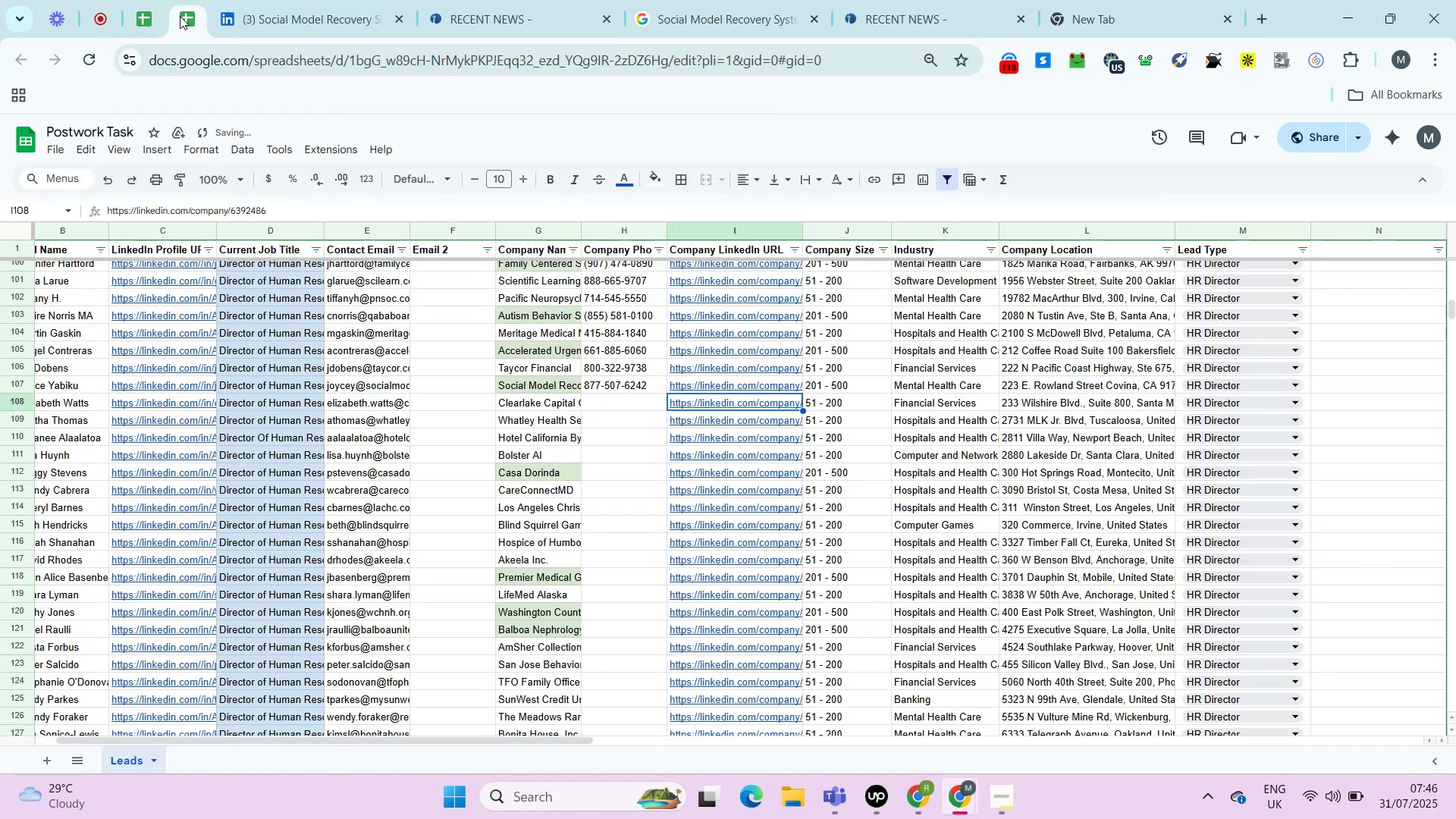 
key(Alt+Enter)
 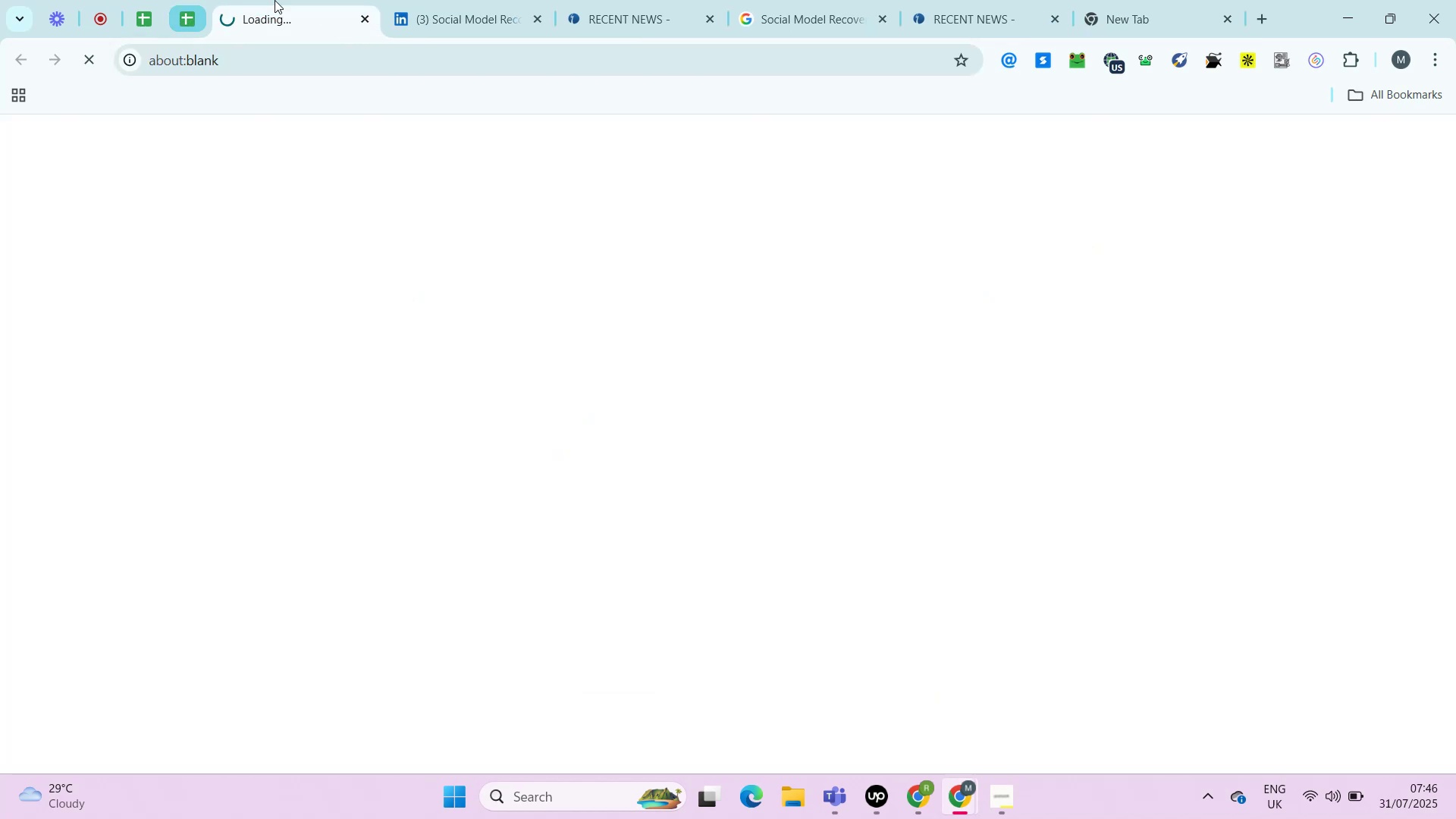 
right_click([281, 0])
 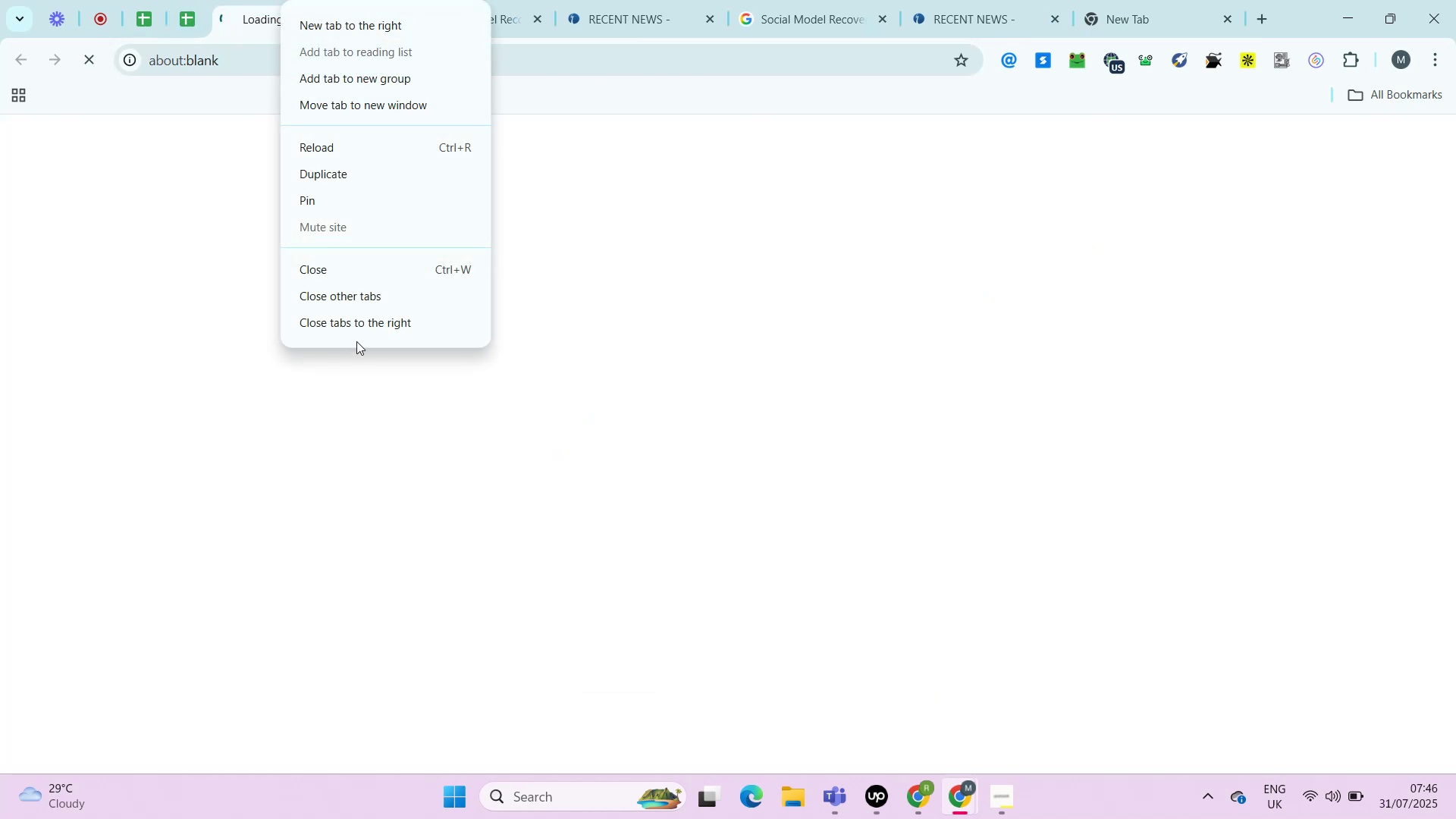 
left_click([361, 332])
 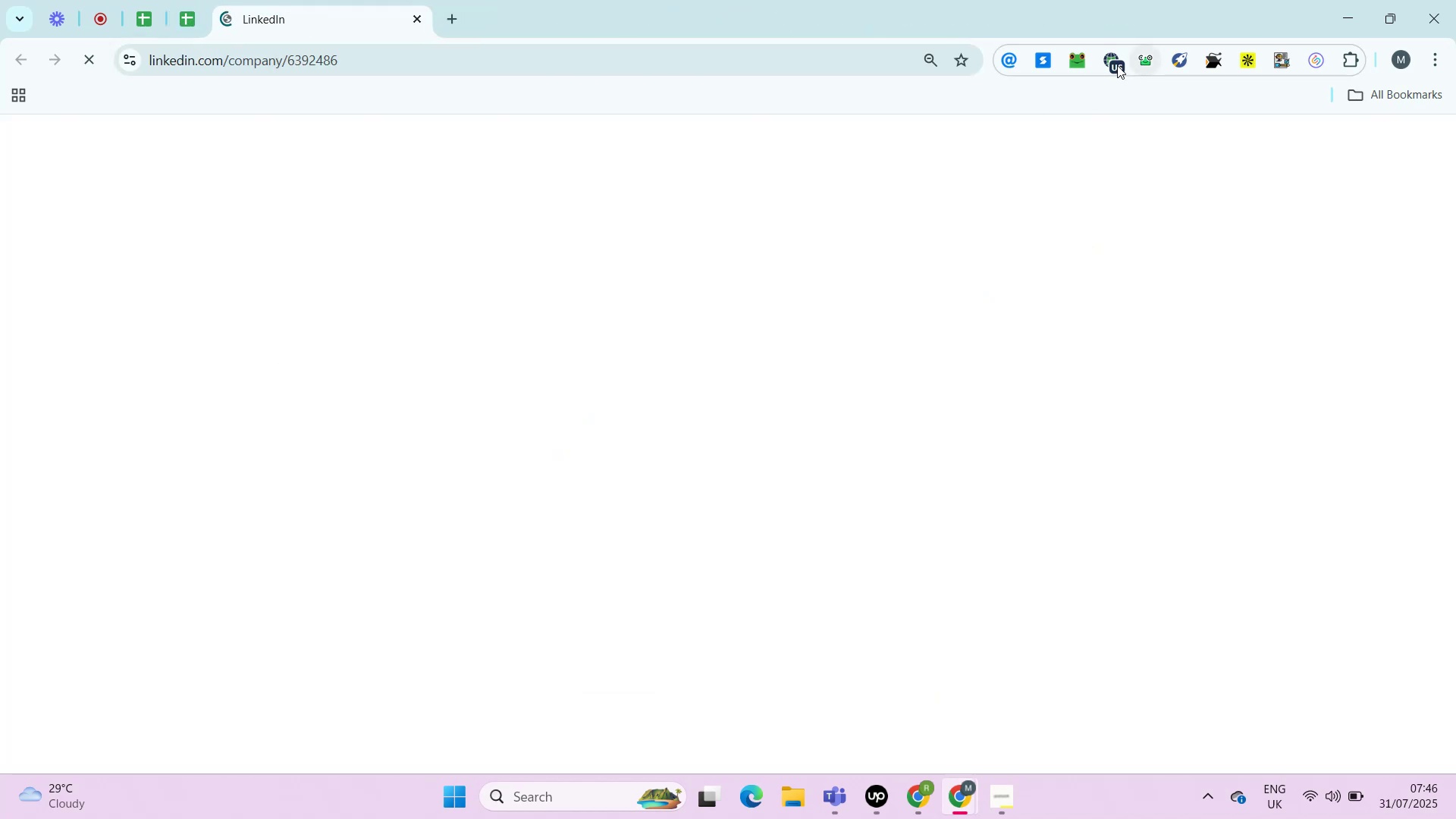 
left_click([1117, 65])
 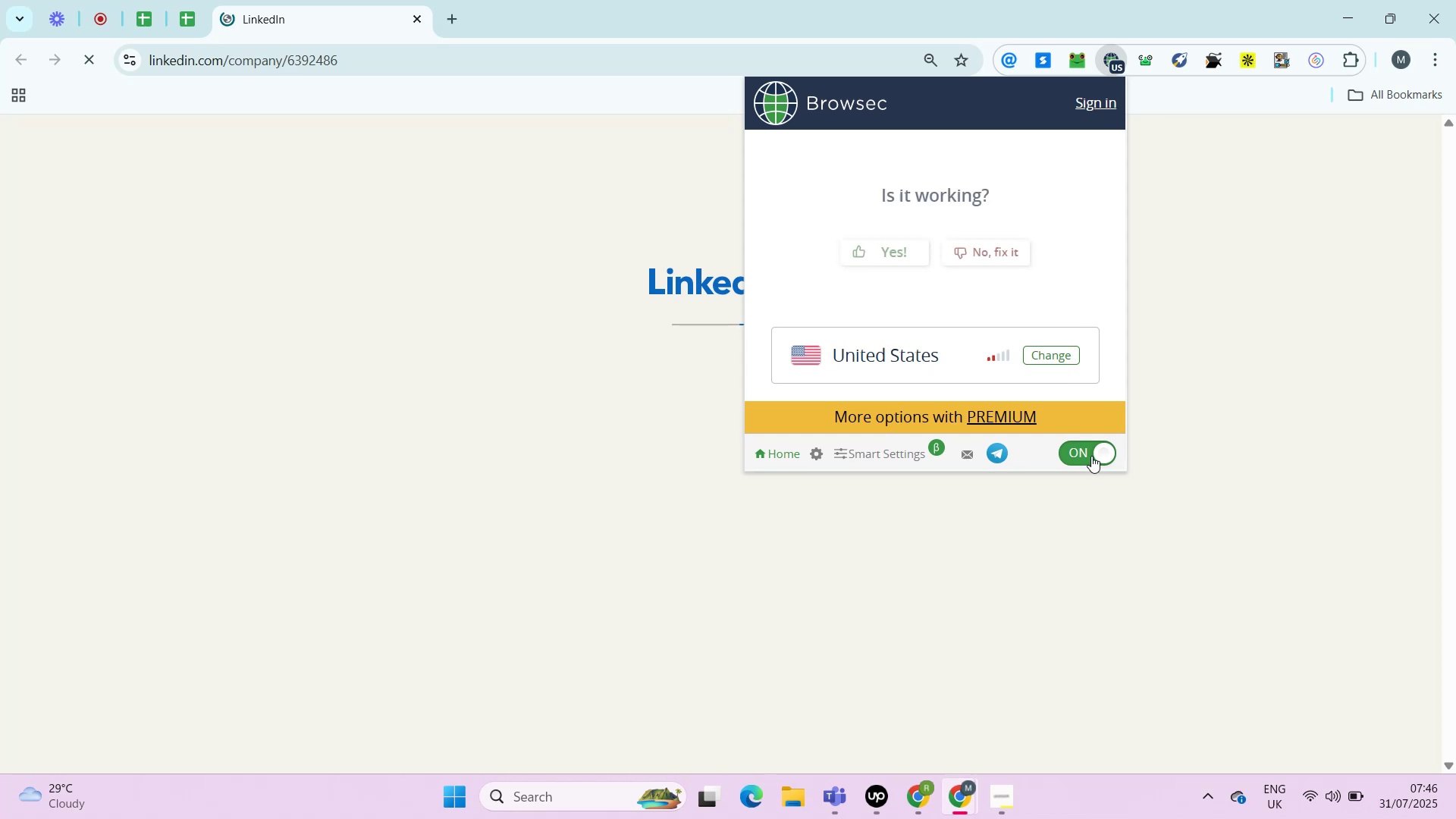 
left_click([1091, 455])
 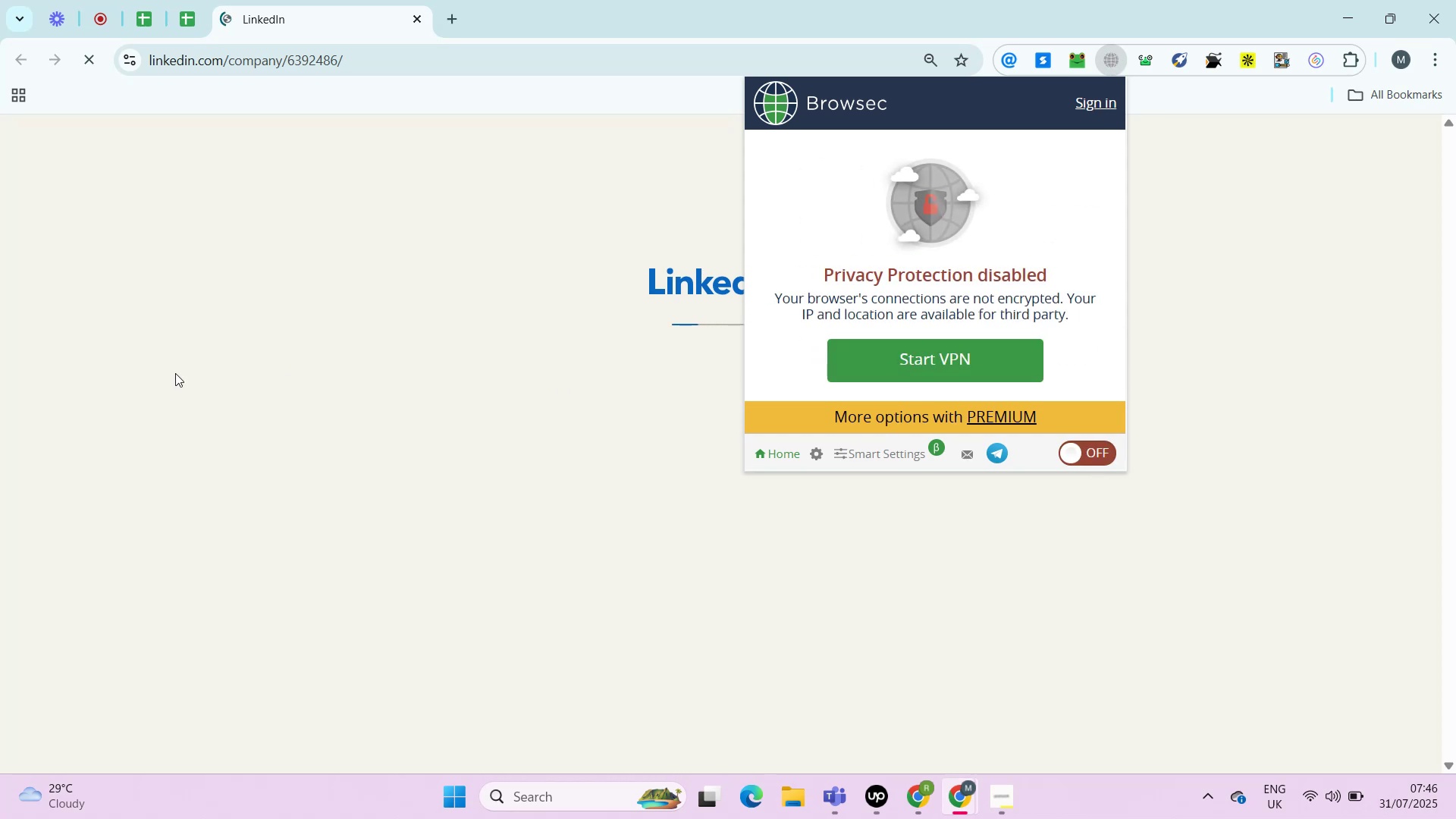 
left_click([175, 373])
 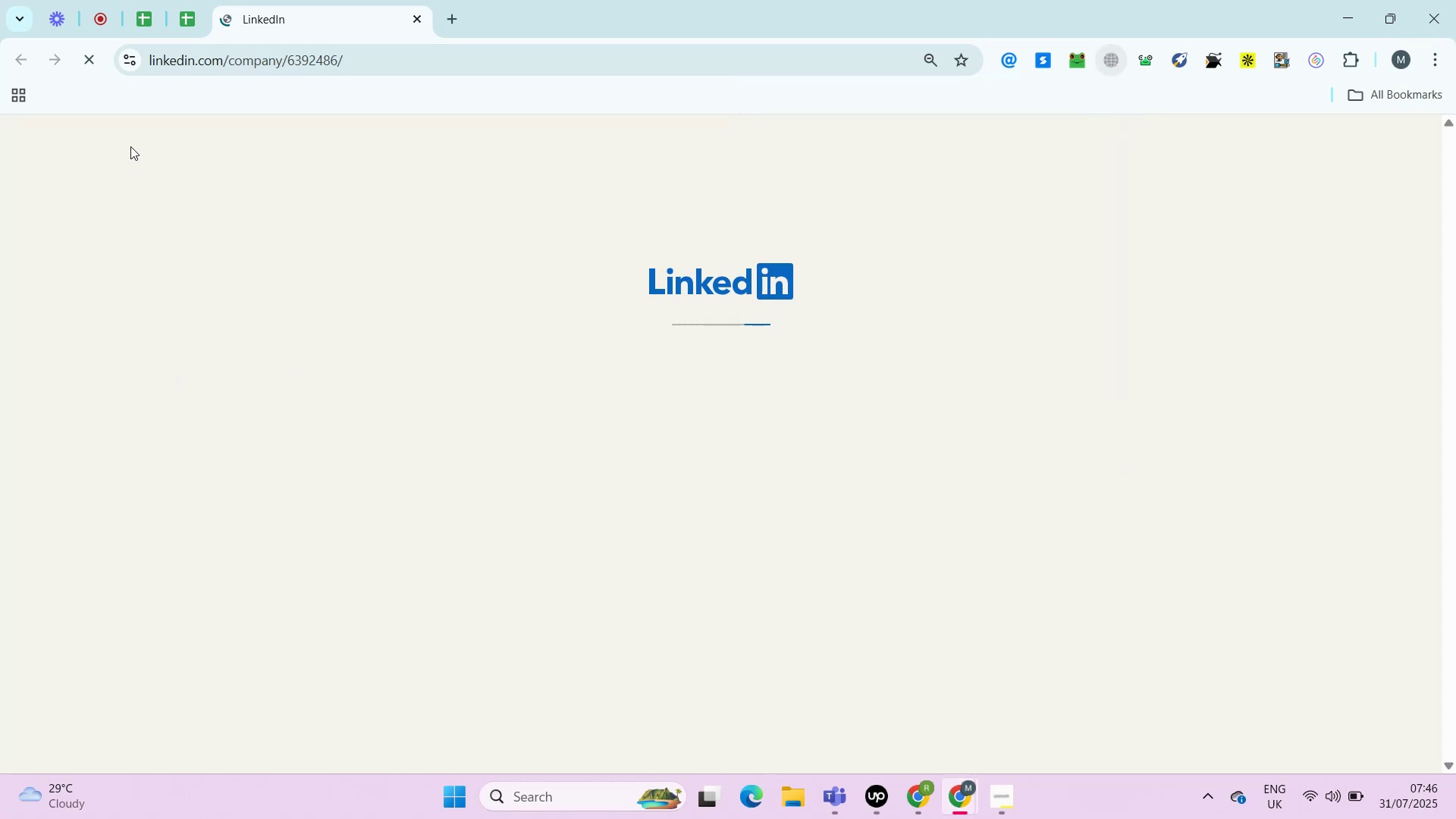 
mouse_move([101, 99])
 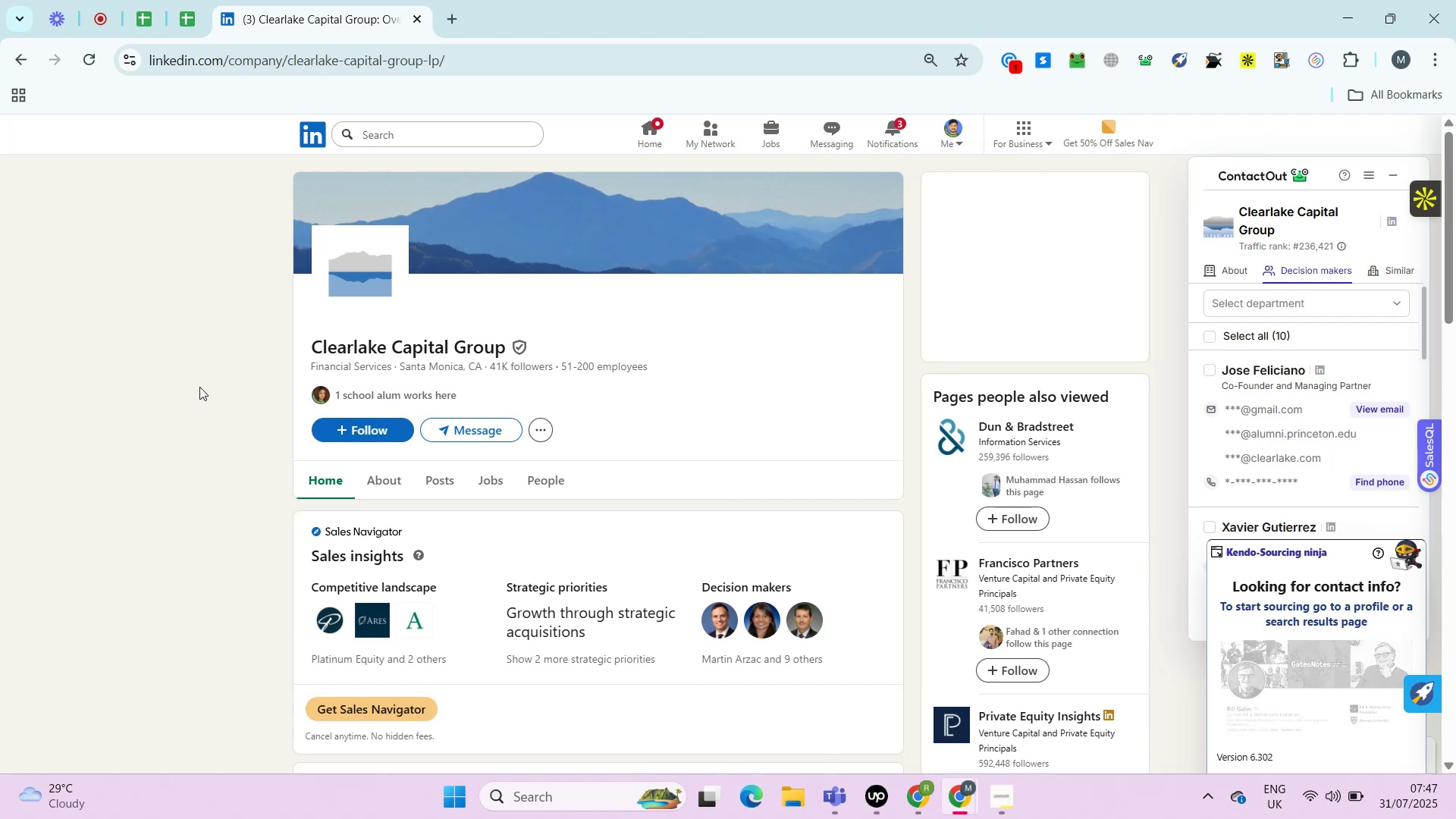 
wait(50.06)
 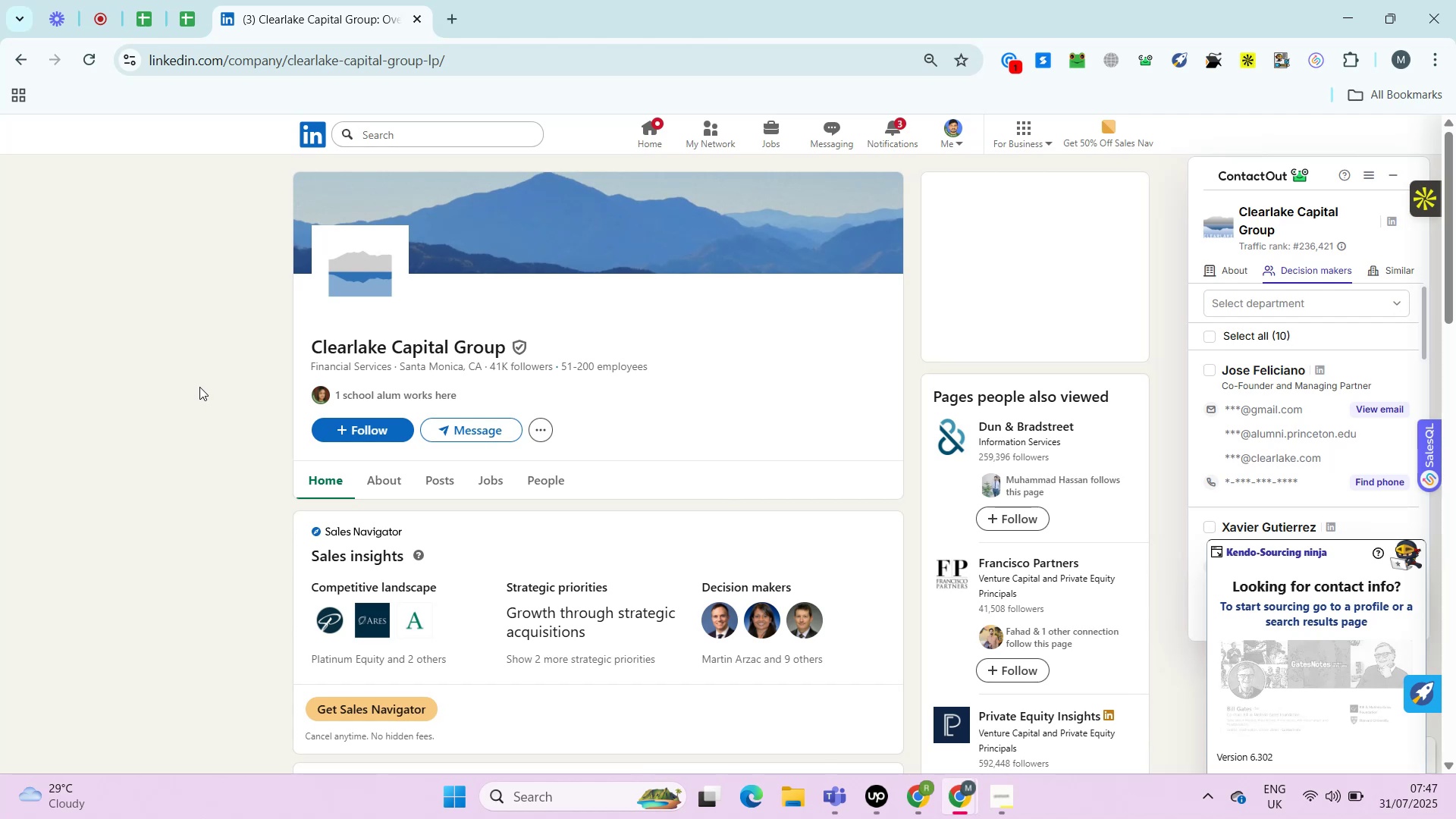 
key(Control+ControlRight)
 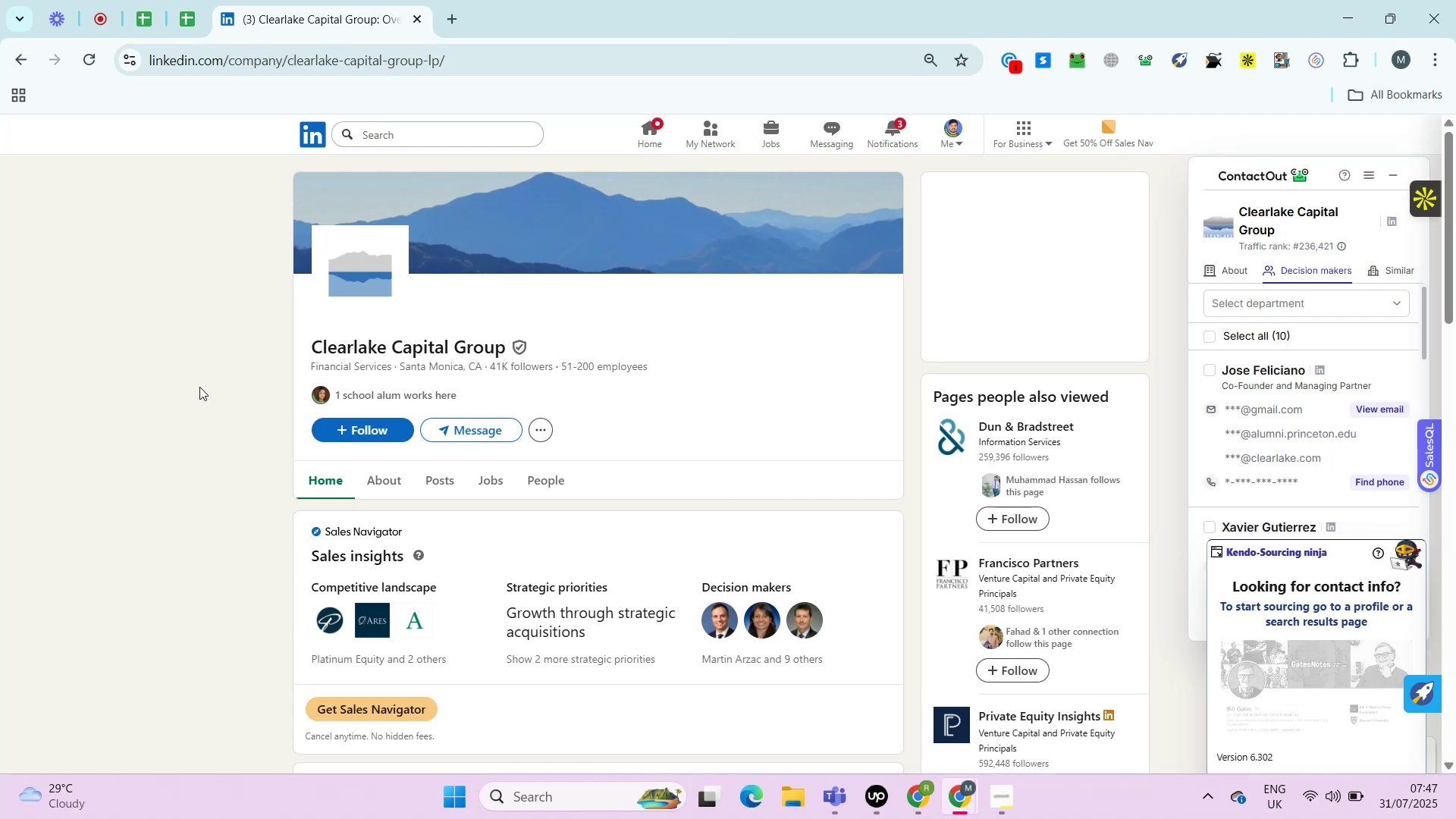 
key(Alt+Control+AltRight)
 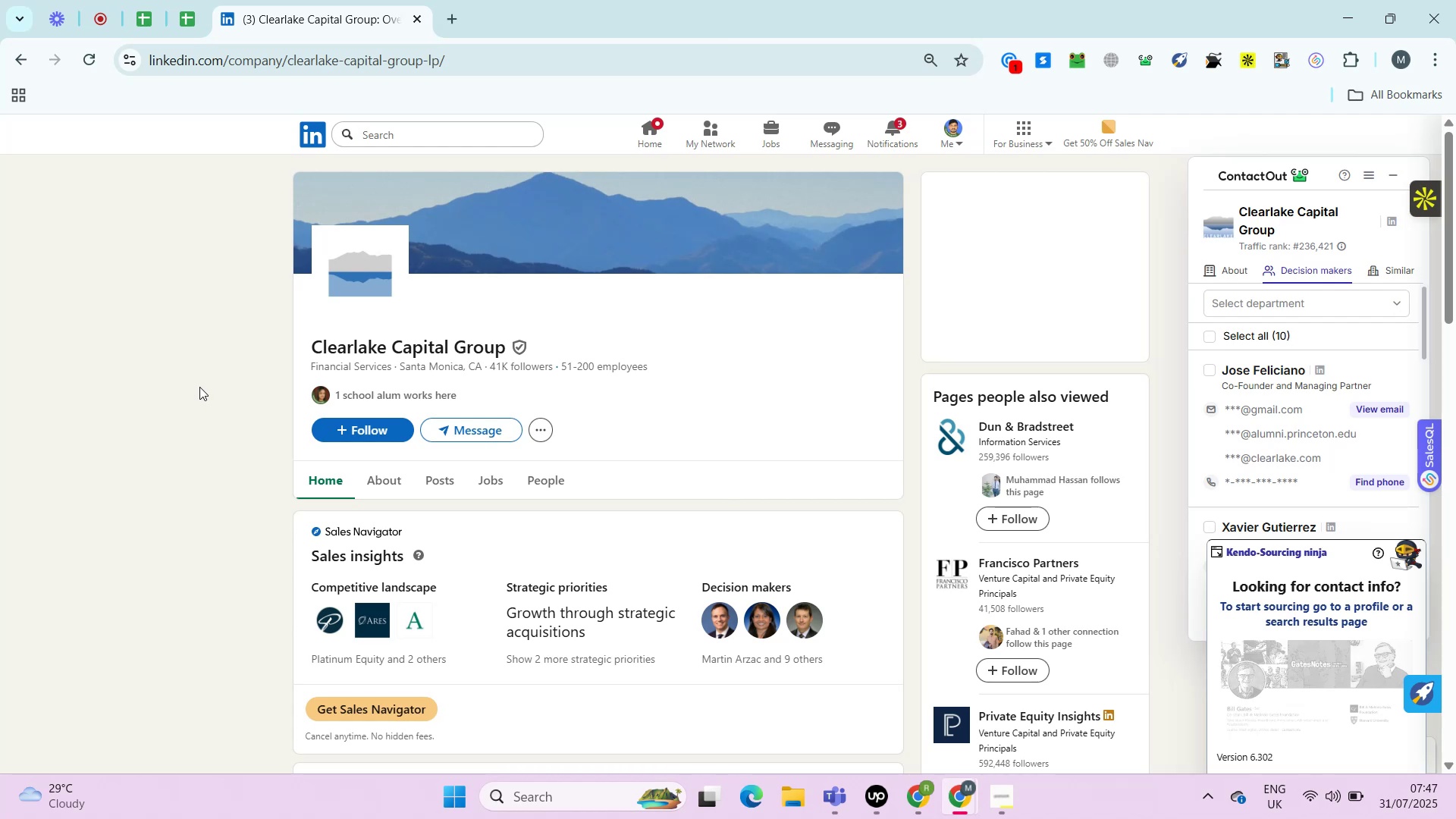 
key(Alt+Control+ControlRight)
 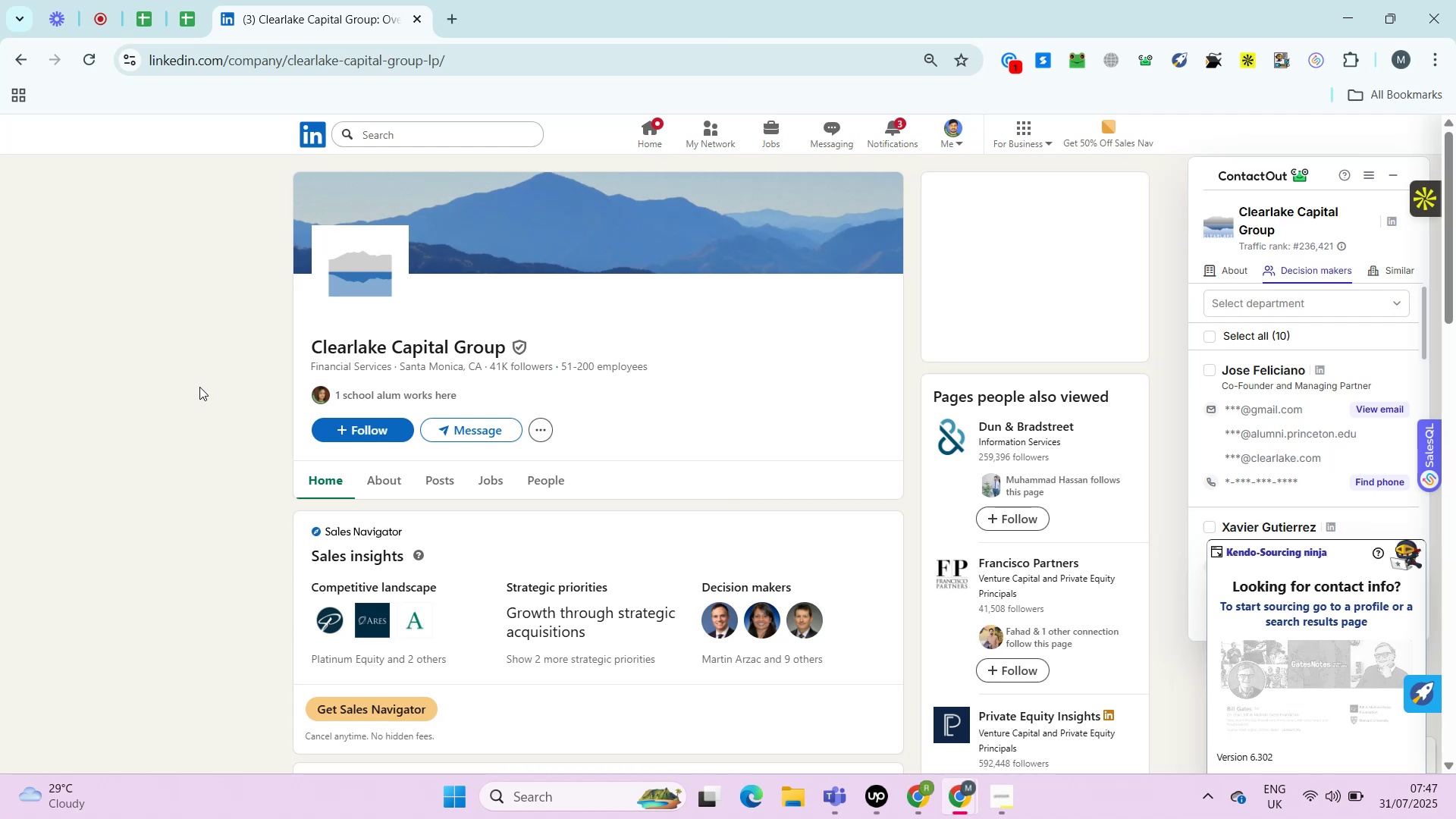 
key(Alt+Control+AltRight)
 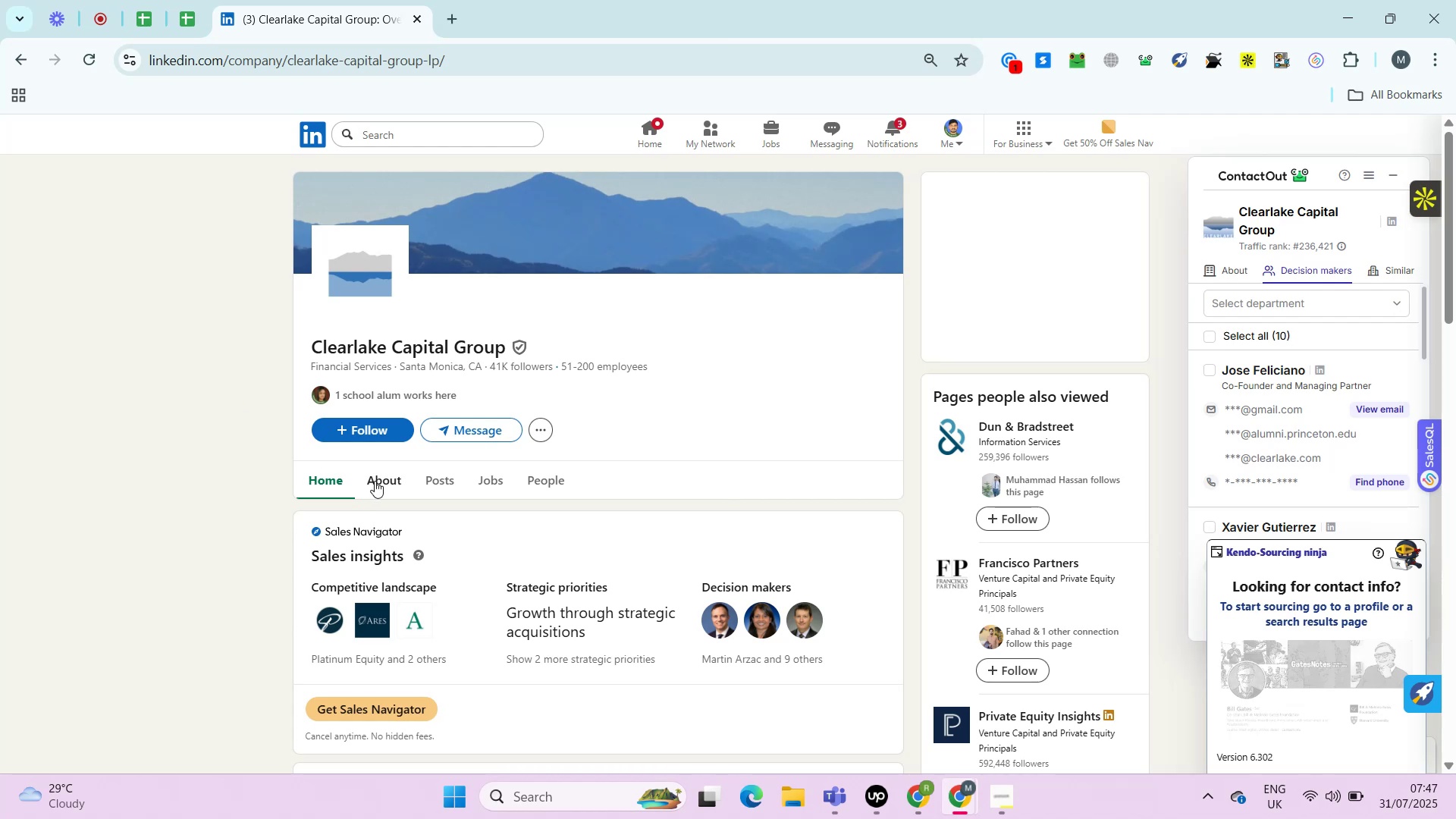 
left_click([375, 481])
 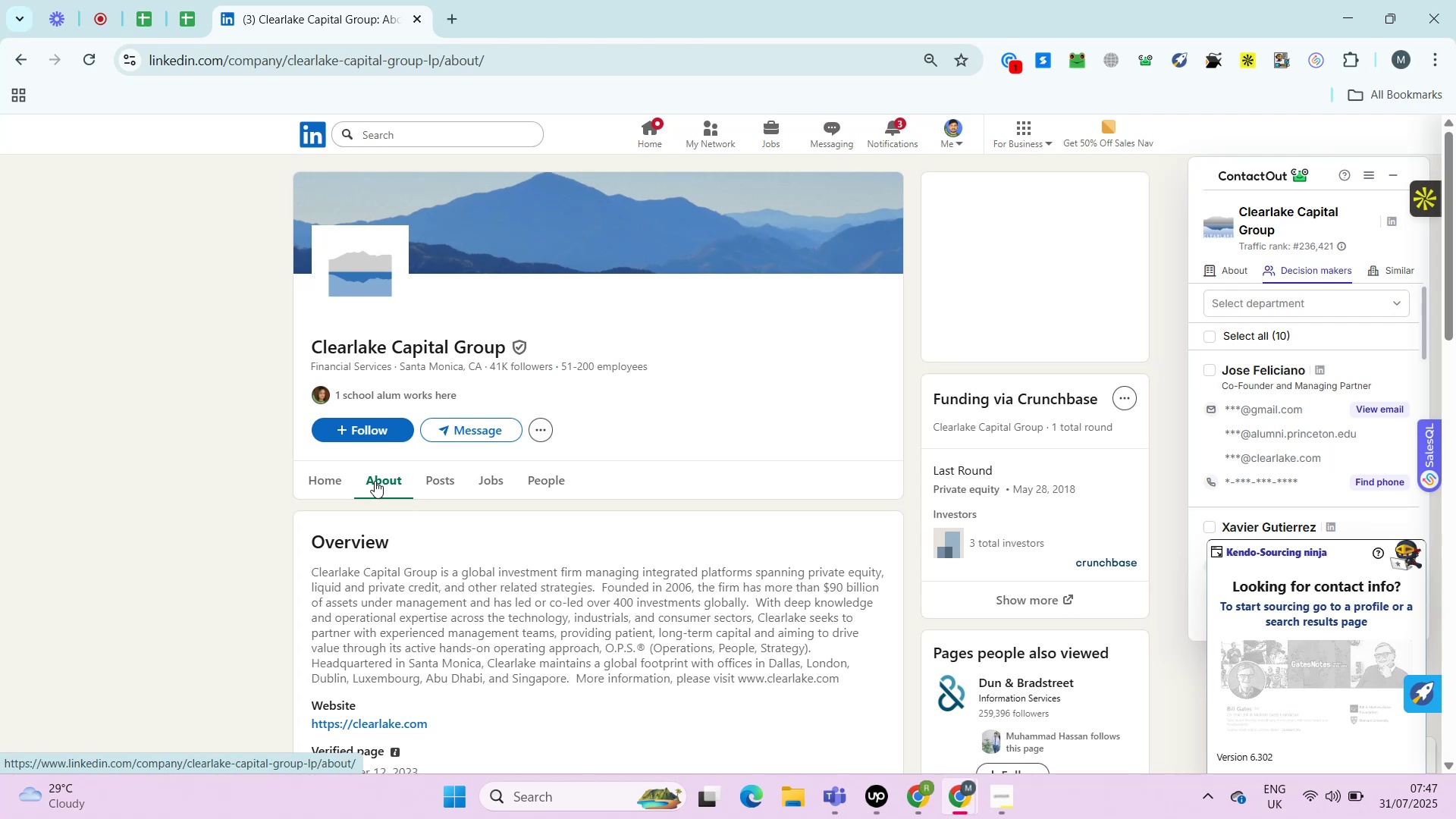 
wait(15.09)
 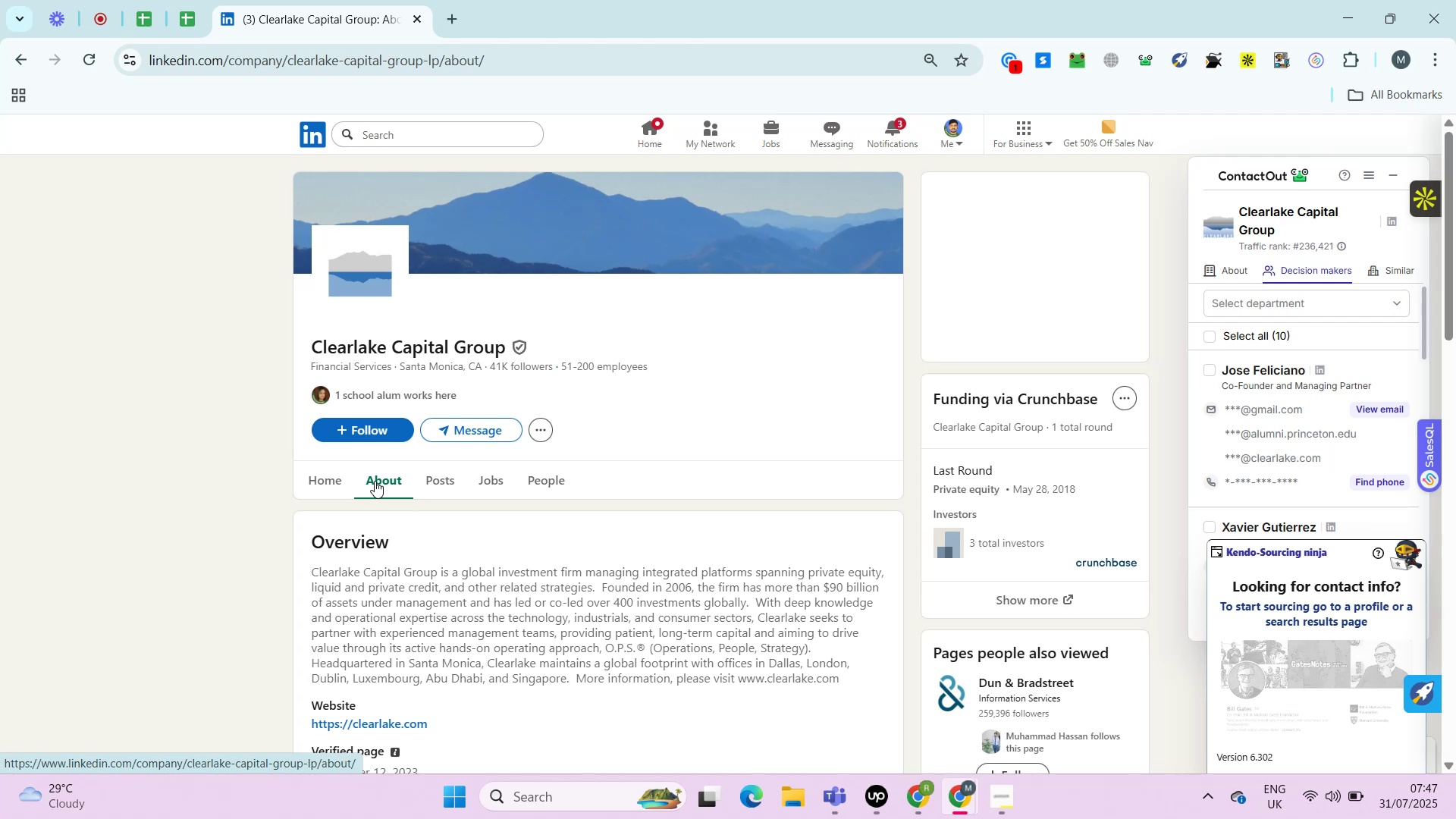 
hold_key(key=ControlLeft, duration=0.59)
left_click([394, 464])
 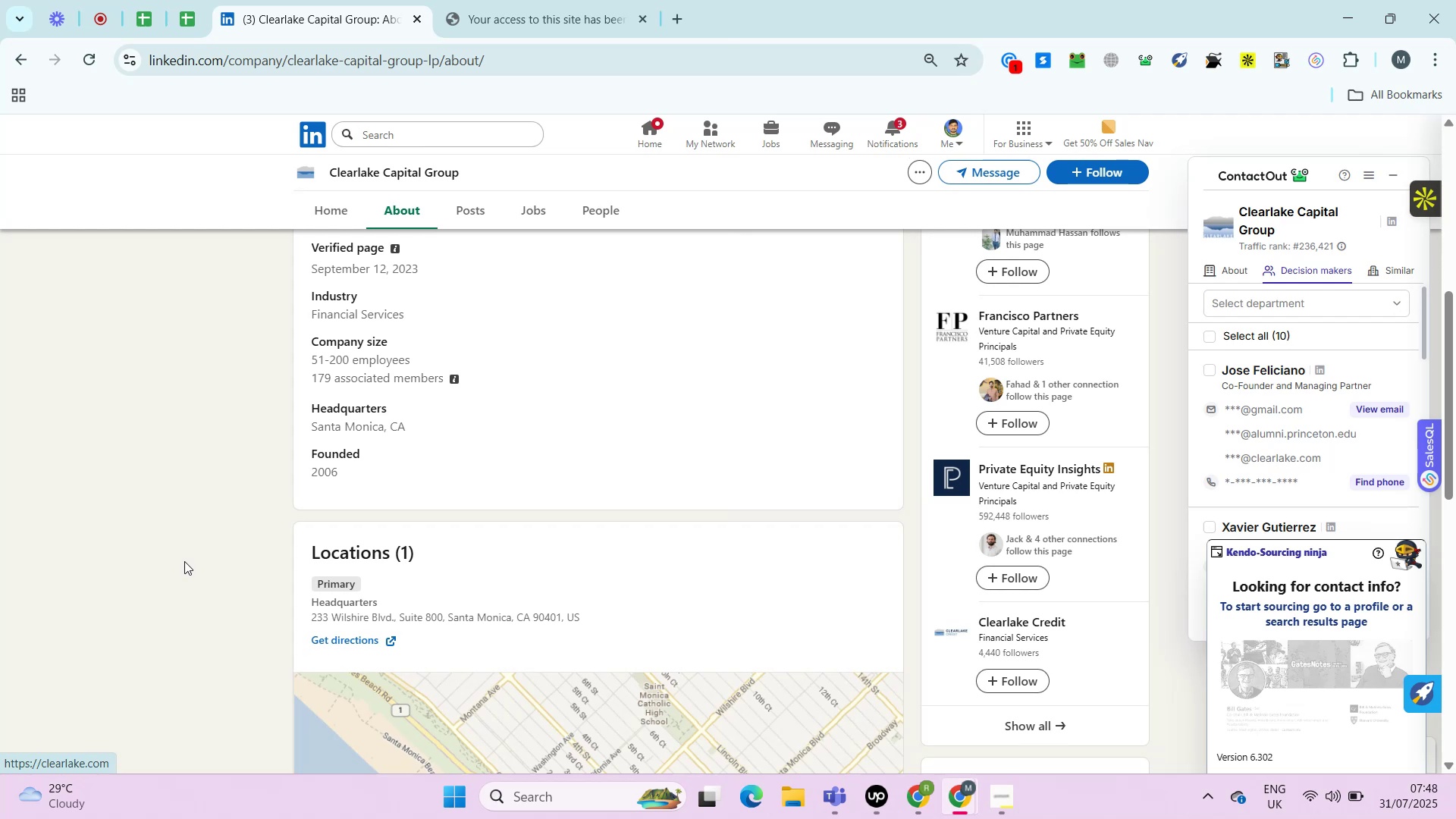 
wait(22.14)
 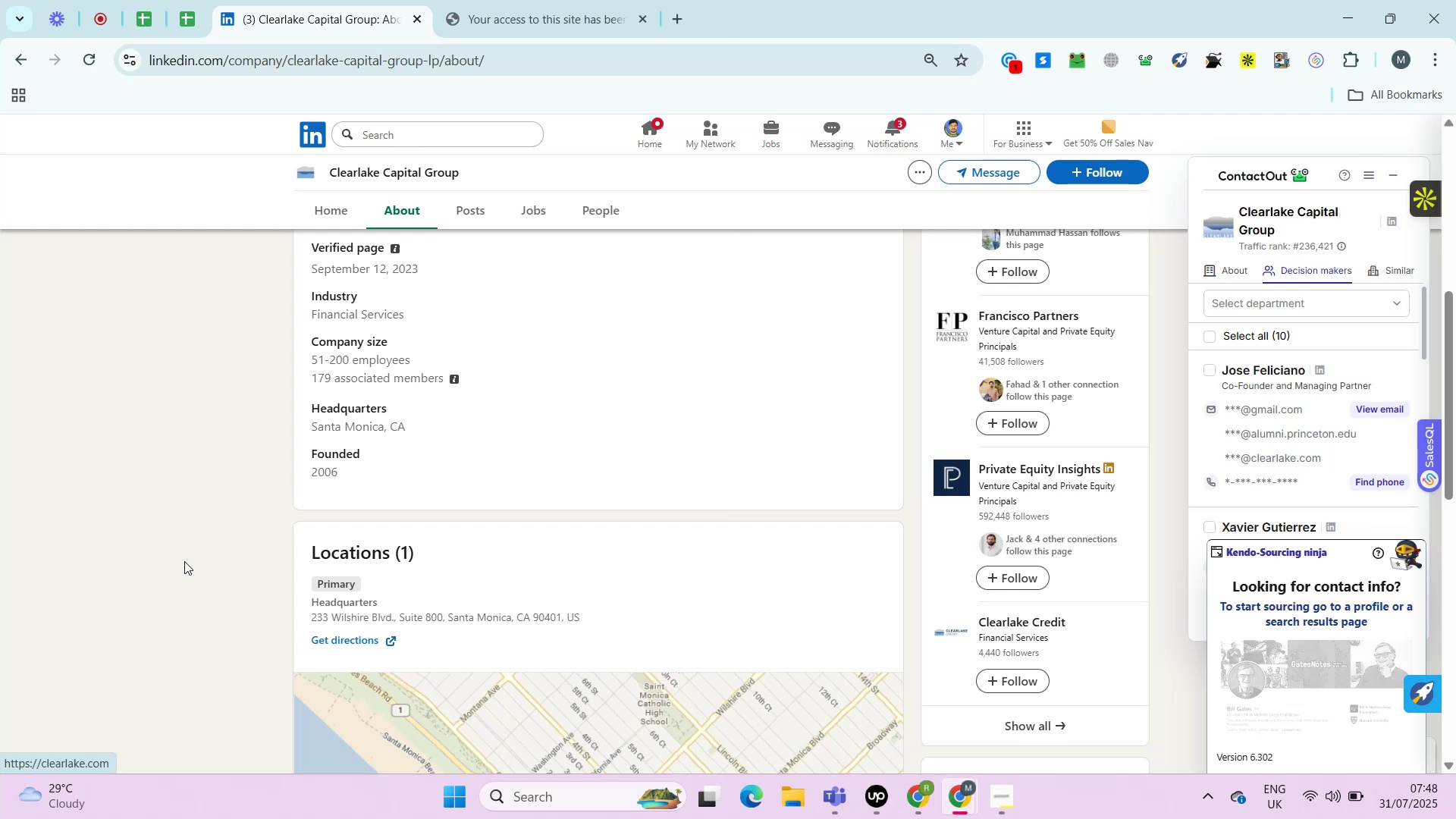 
left_click([490, 0])
 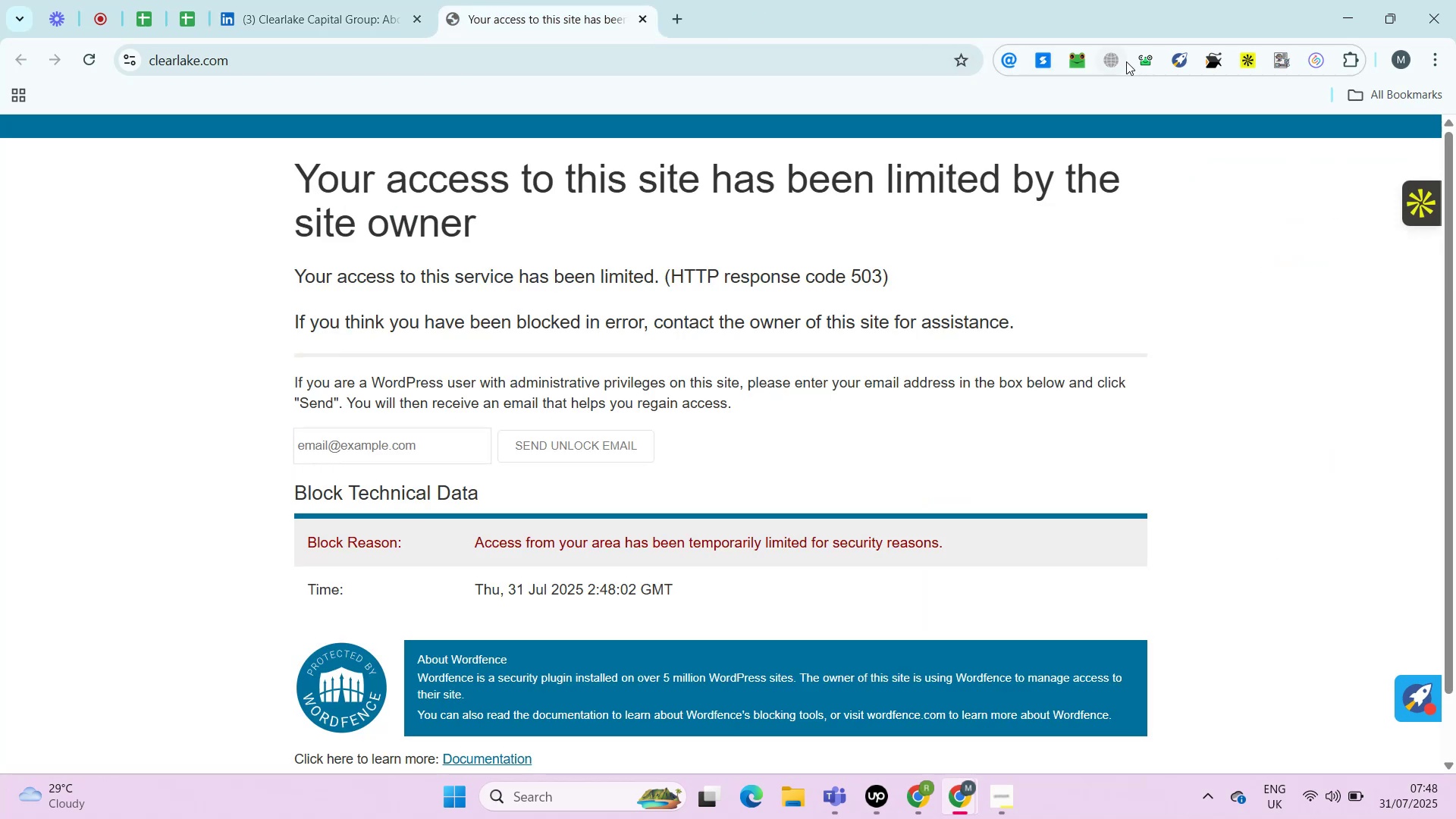 
left_click([1112, 59])
 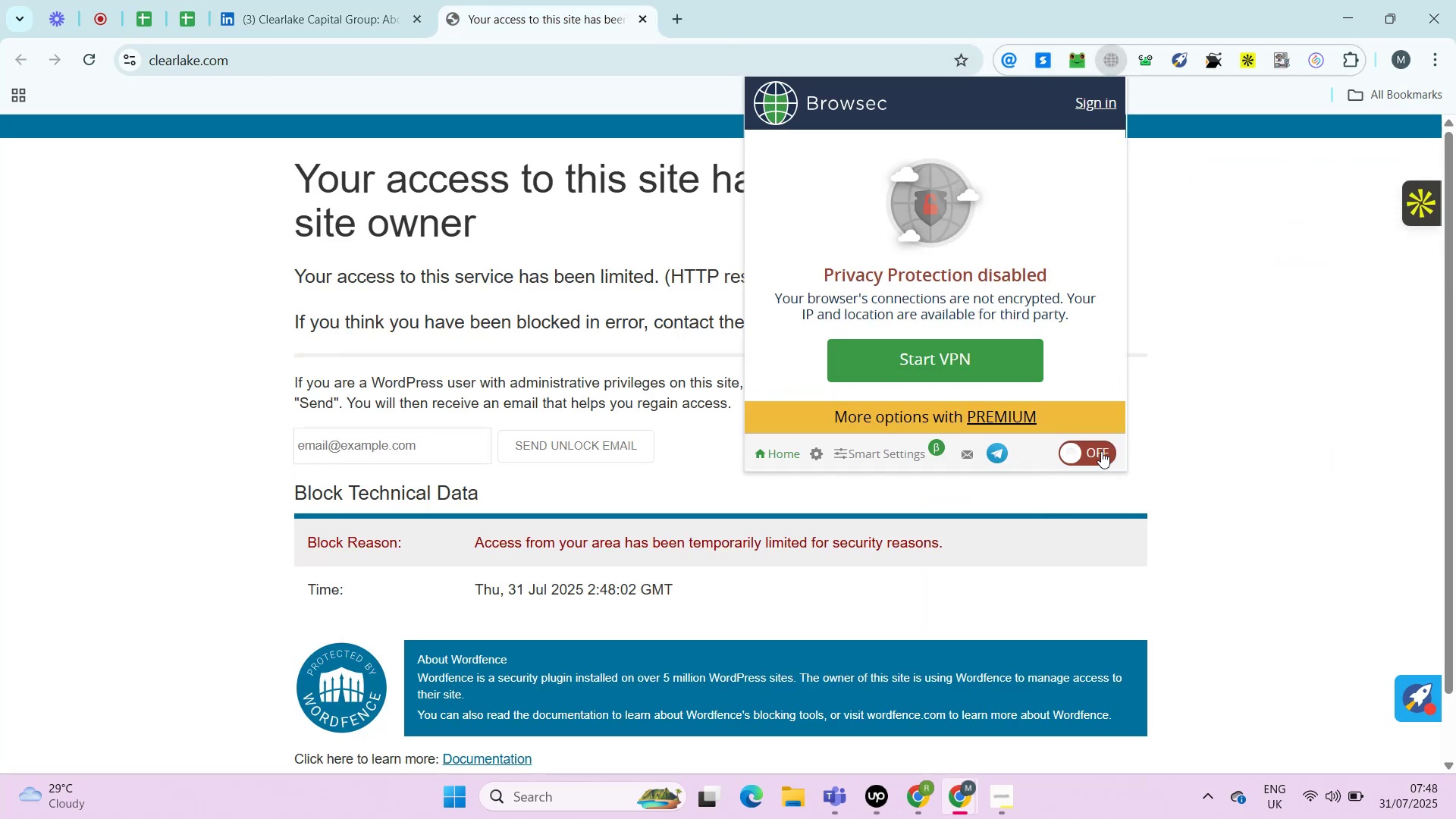 
left_click([1095, 449])
 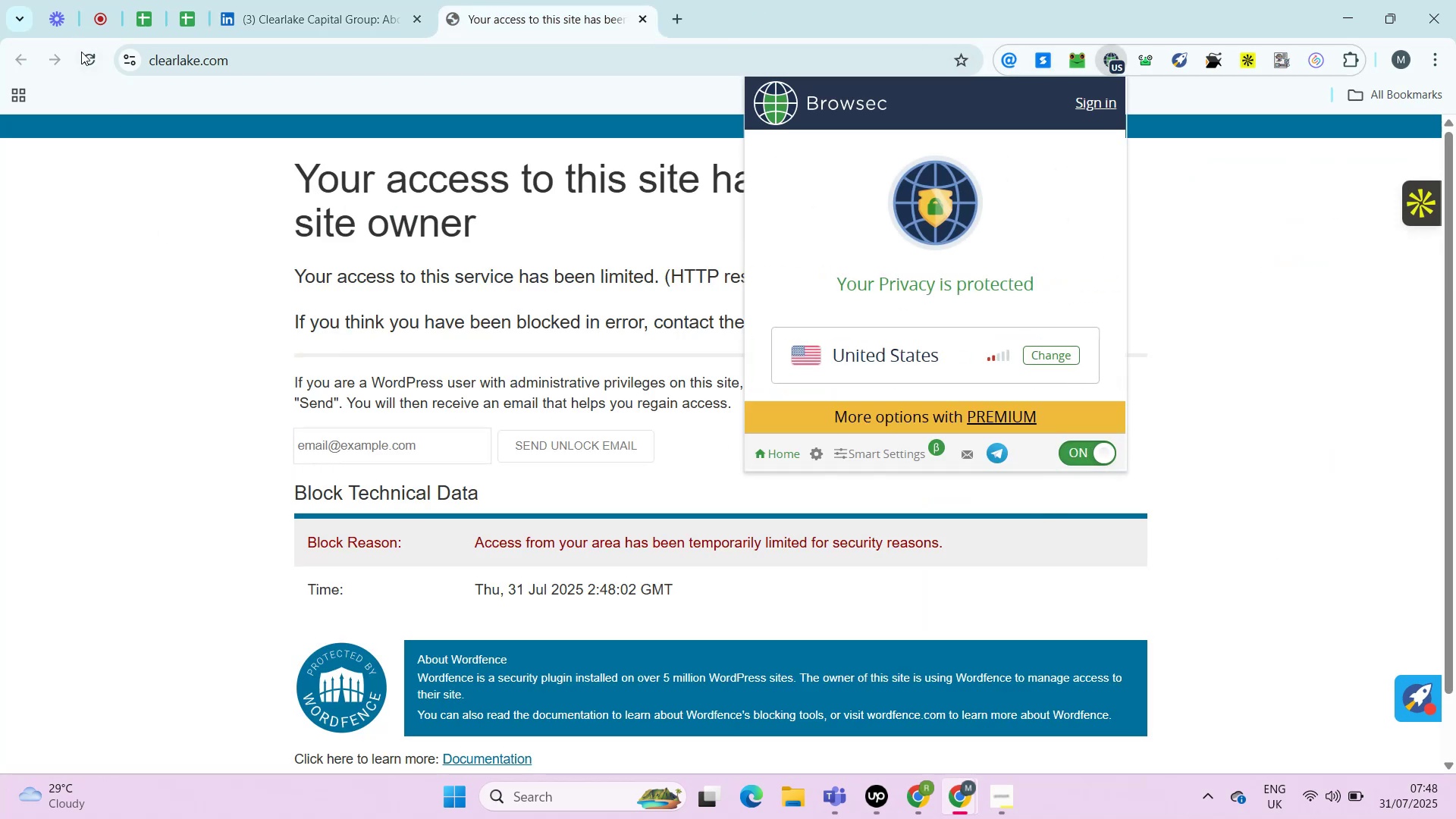 
left_click([86, 61])
 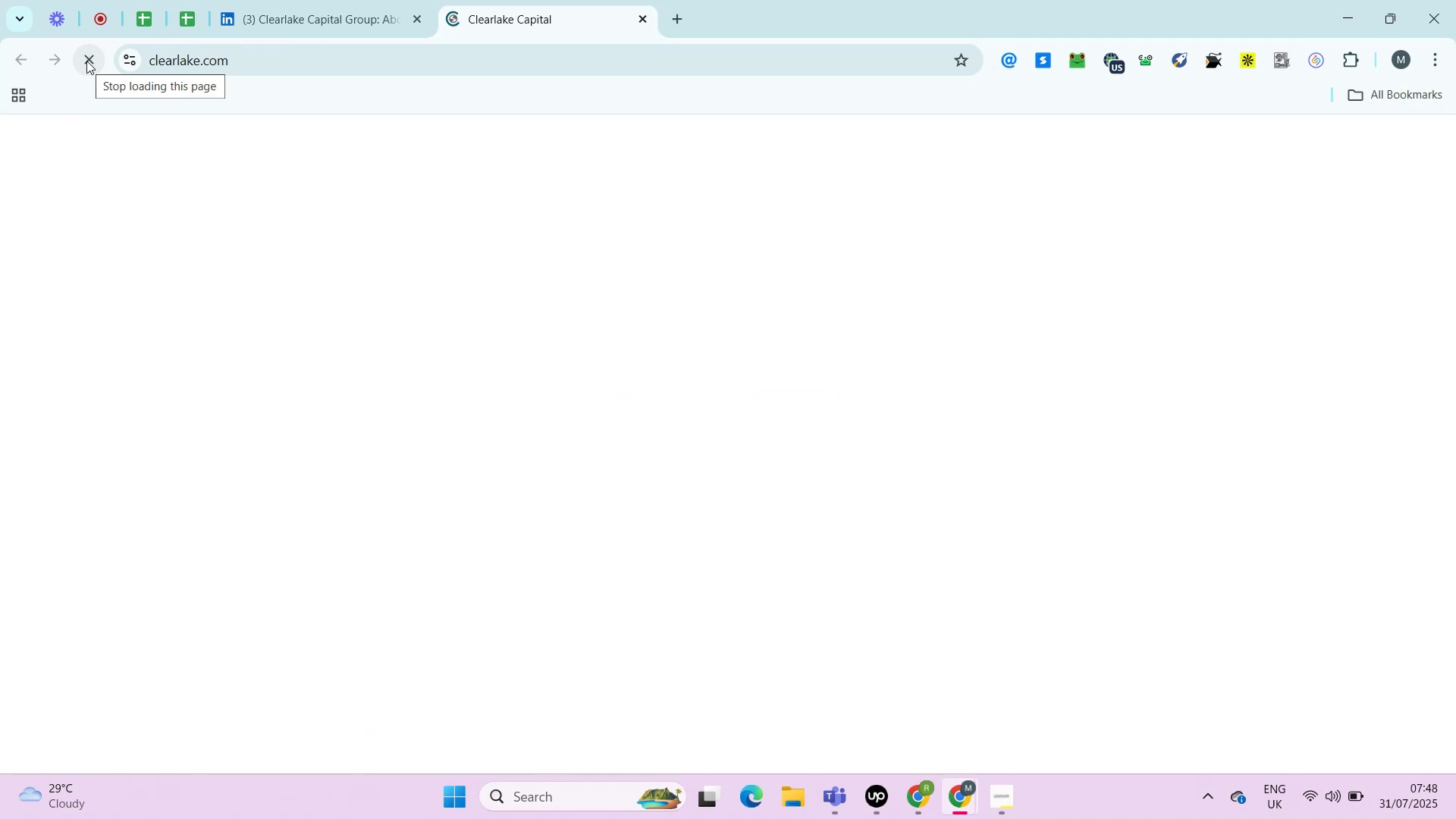 
wait(12.34)
 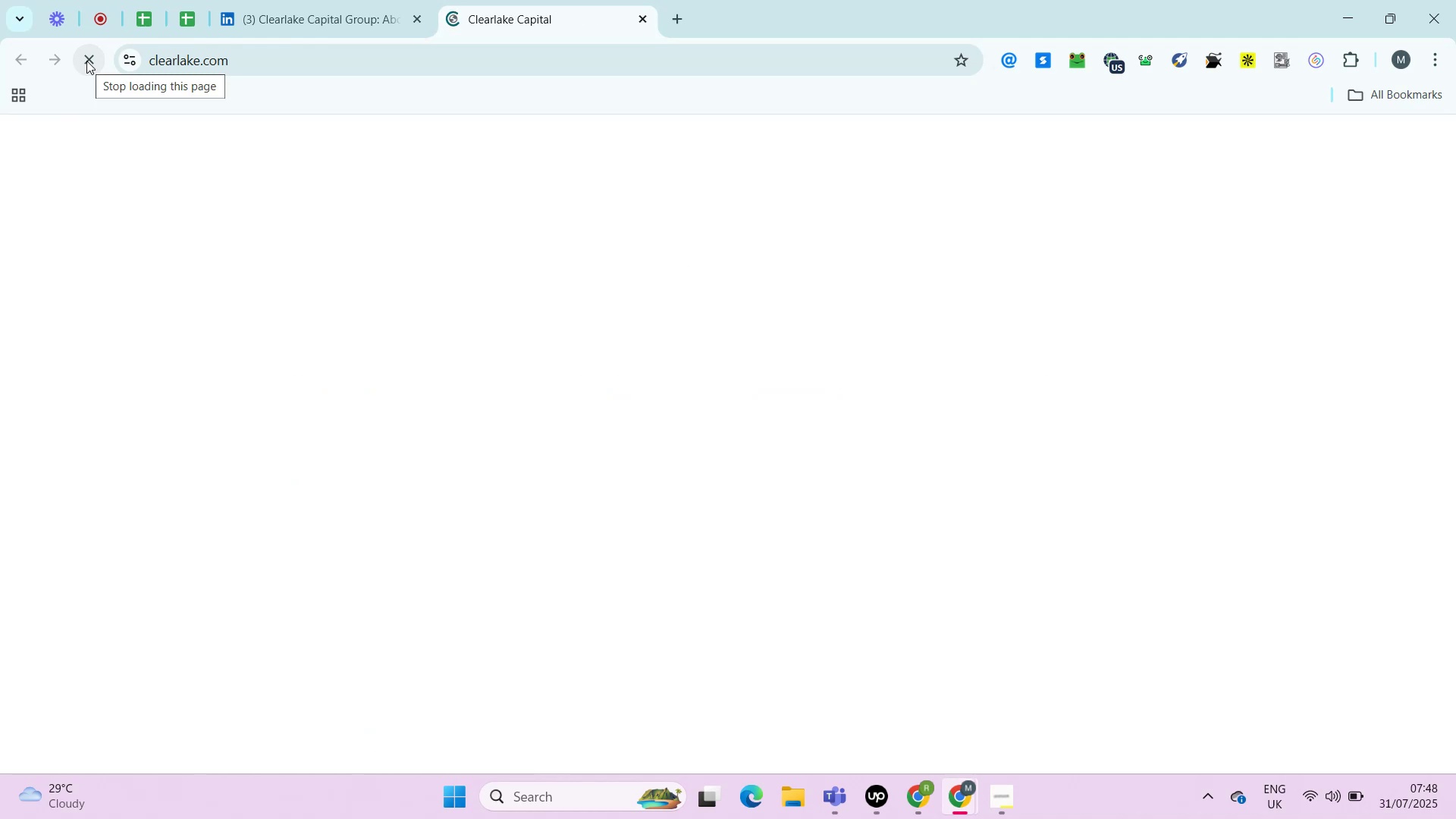 
right_click([1126, 190])
 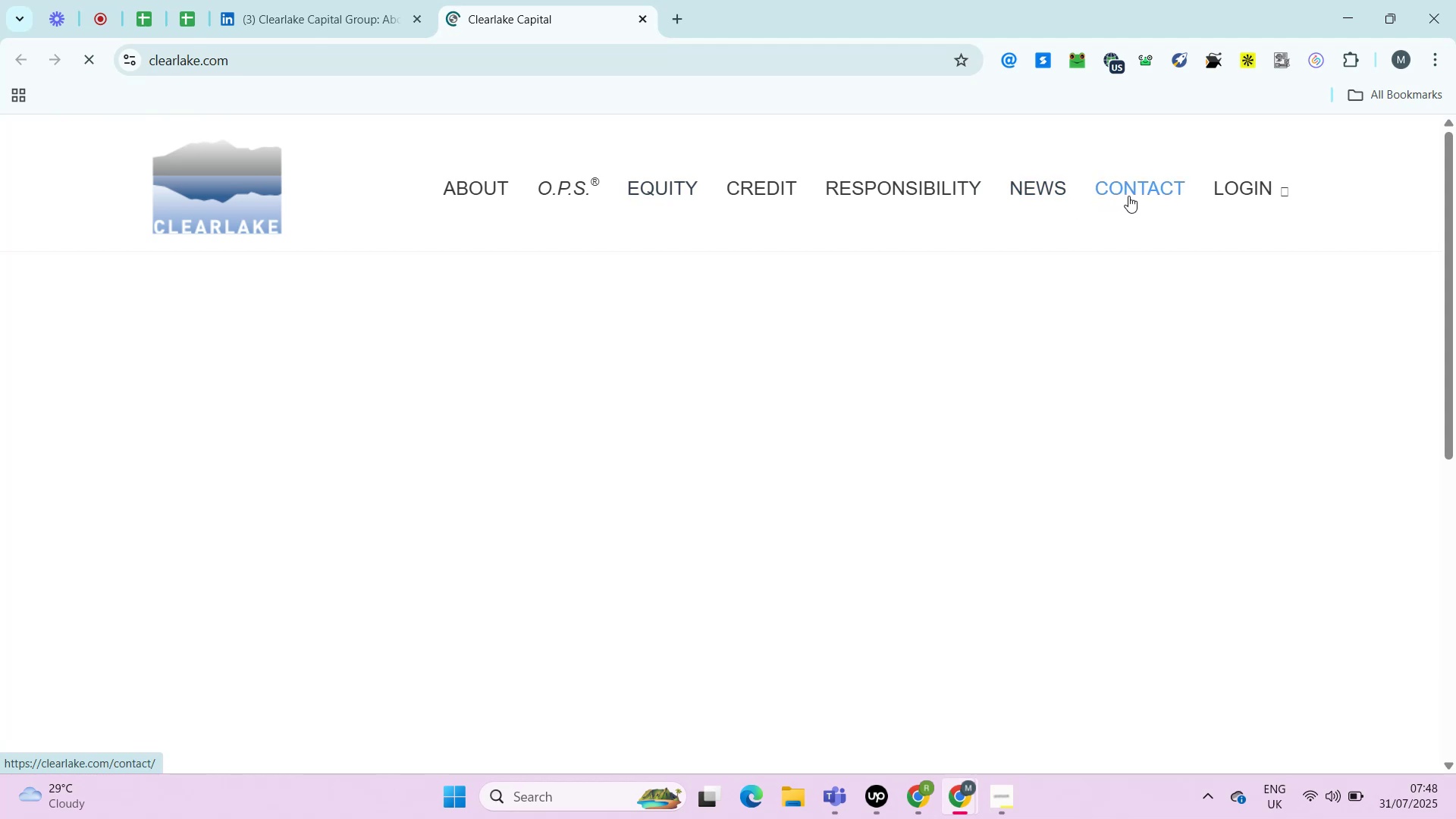 
right_click([1128, 196])
 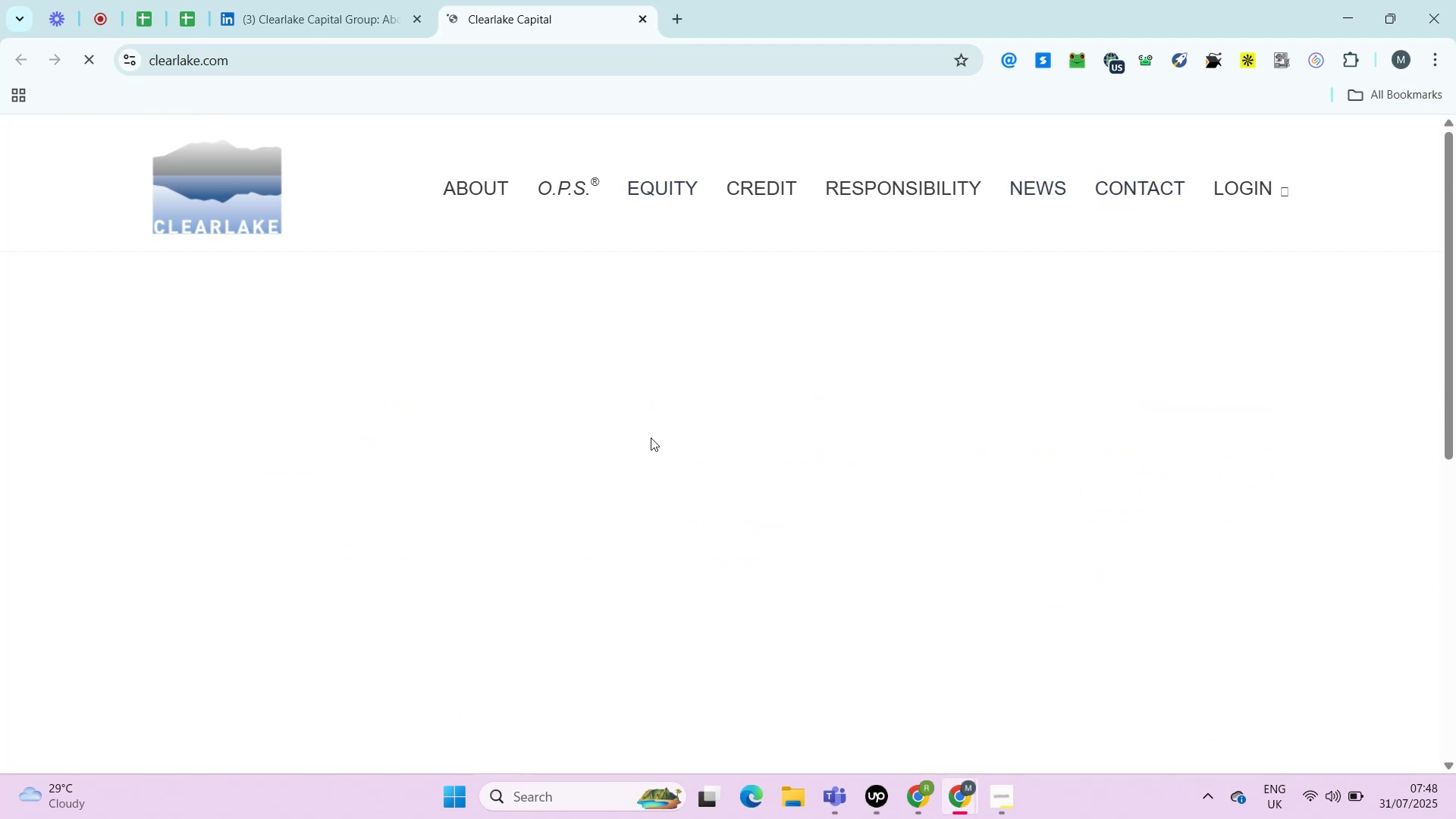 
right_click([1127, 193])
 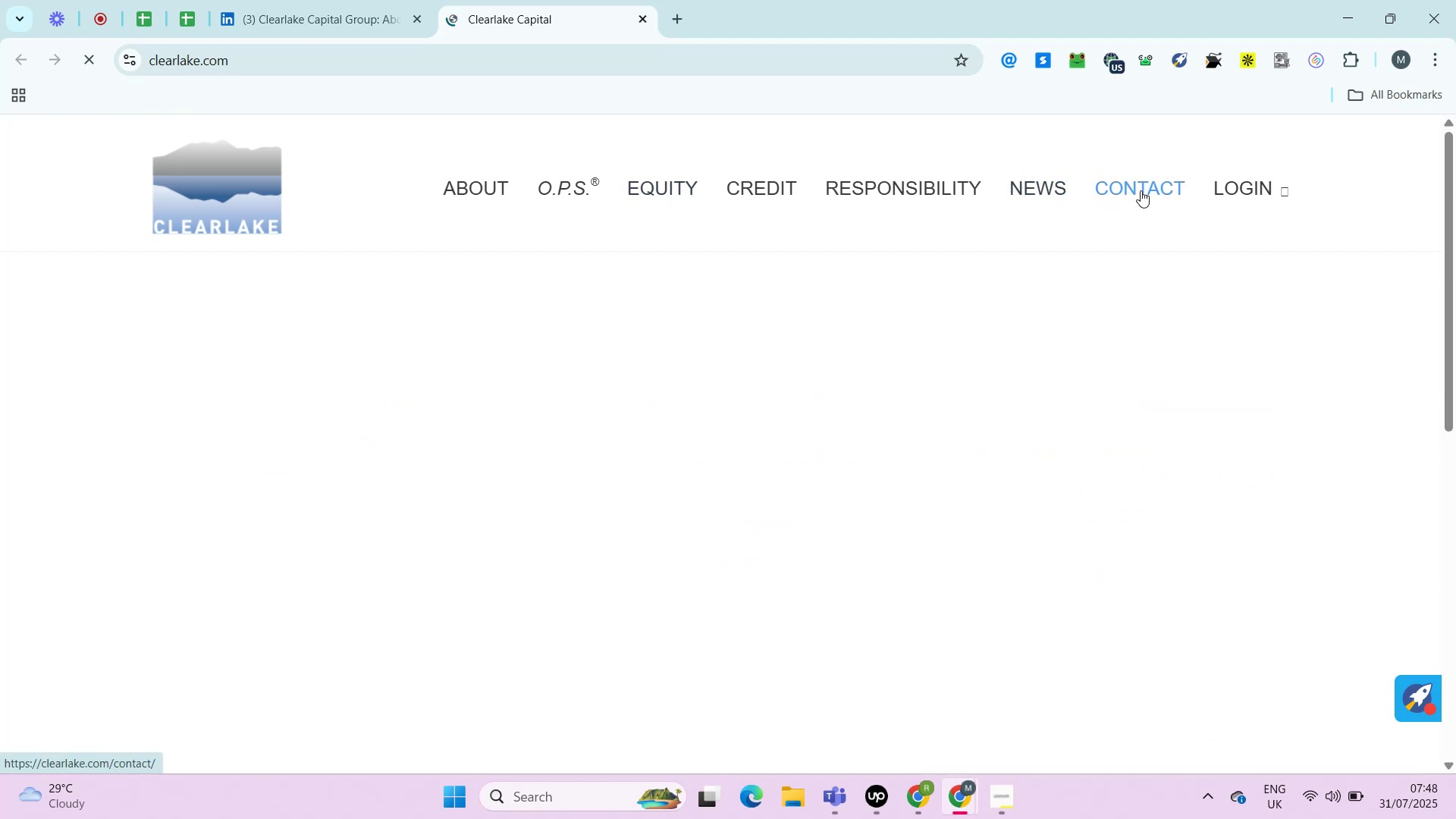 
hold_key(key=ControlLeft, duration=0.72)
left_click([1141, 191])
 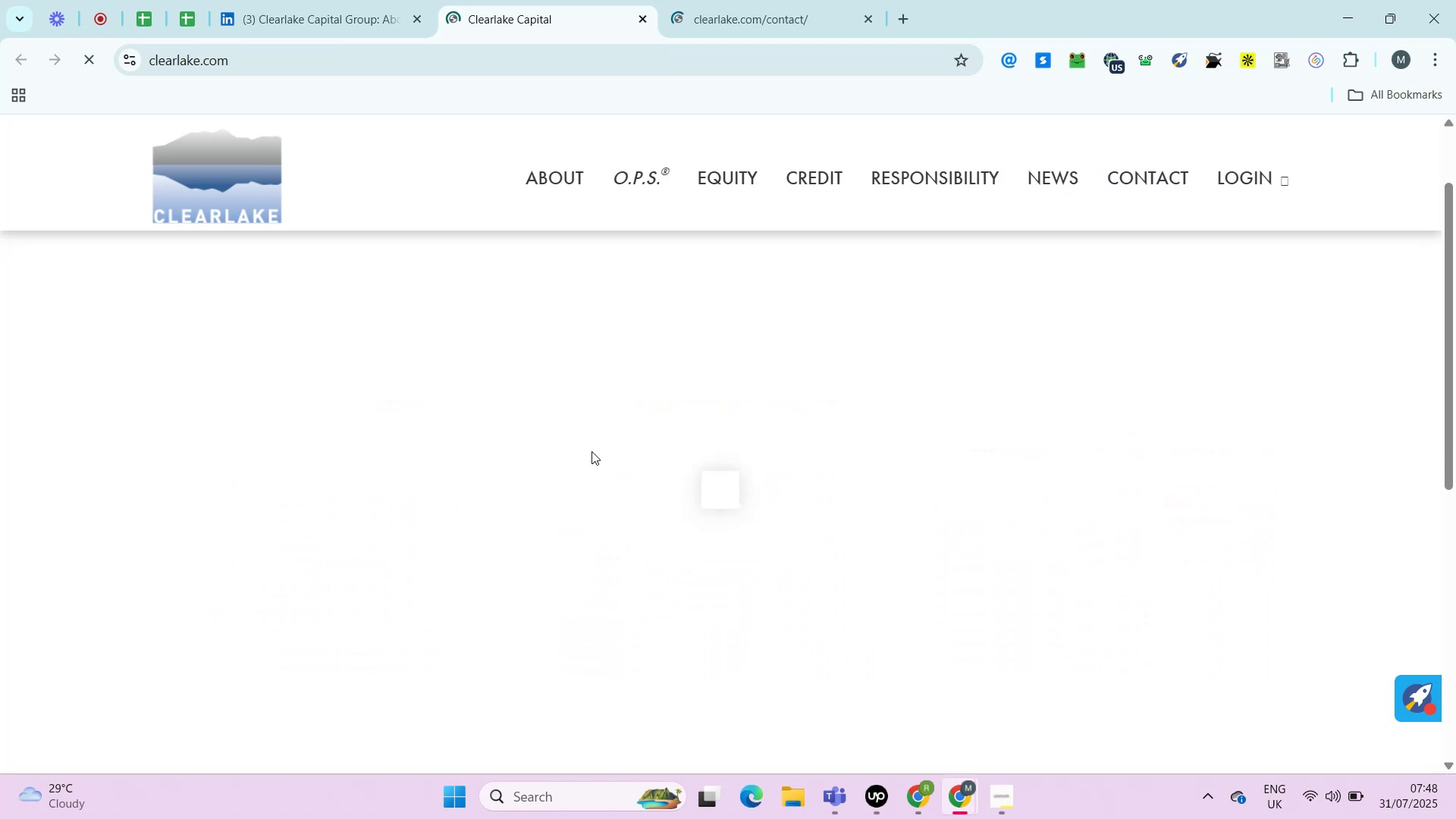 
wait(9.96)
 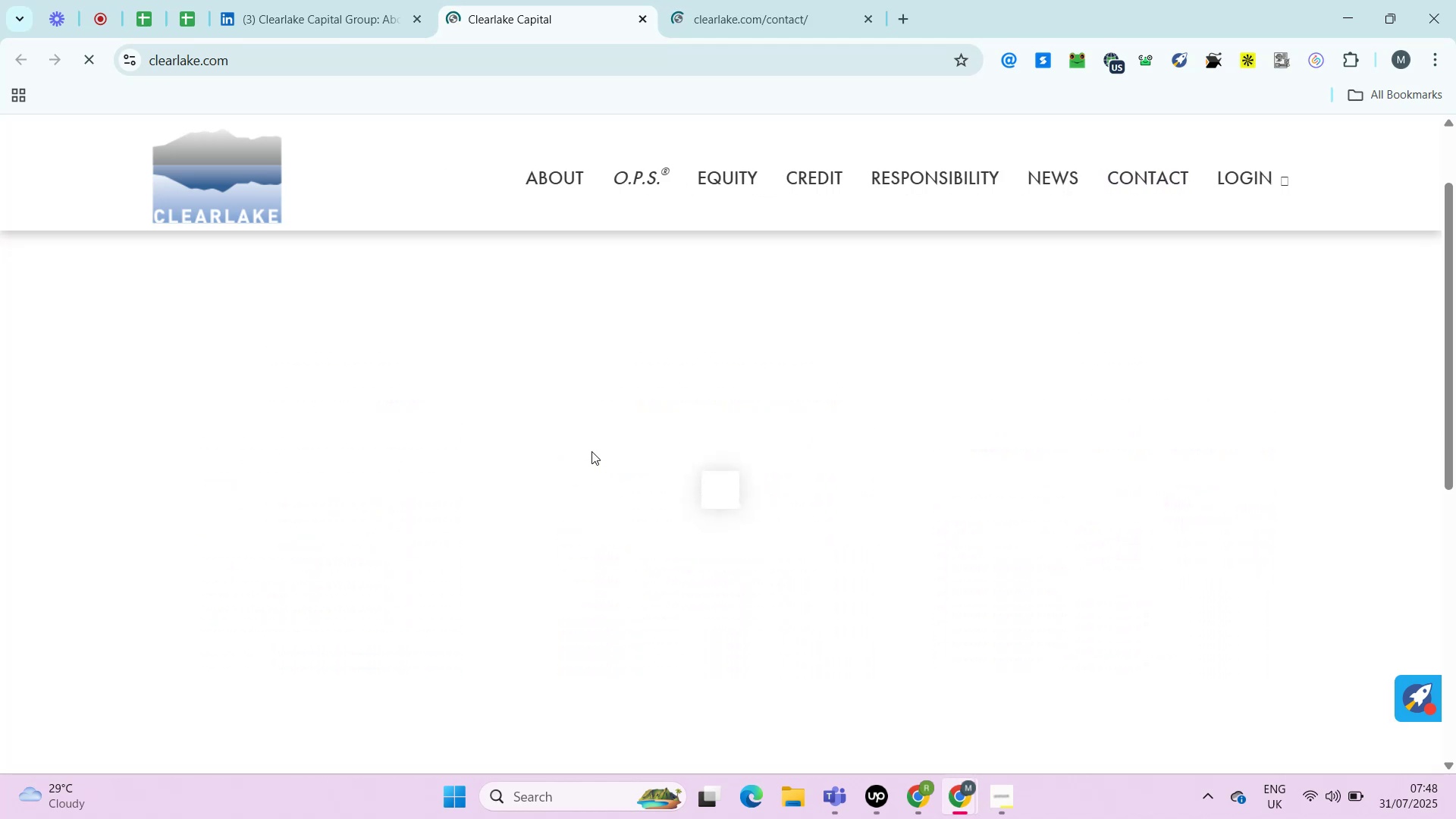 
left_click([384, 281])
 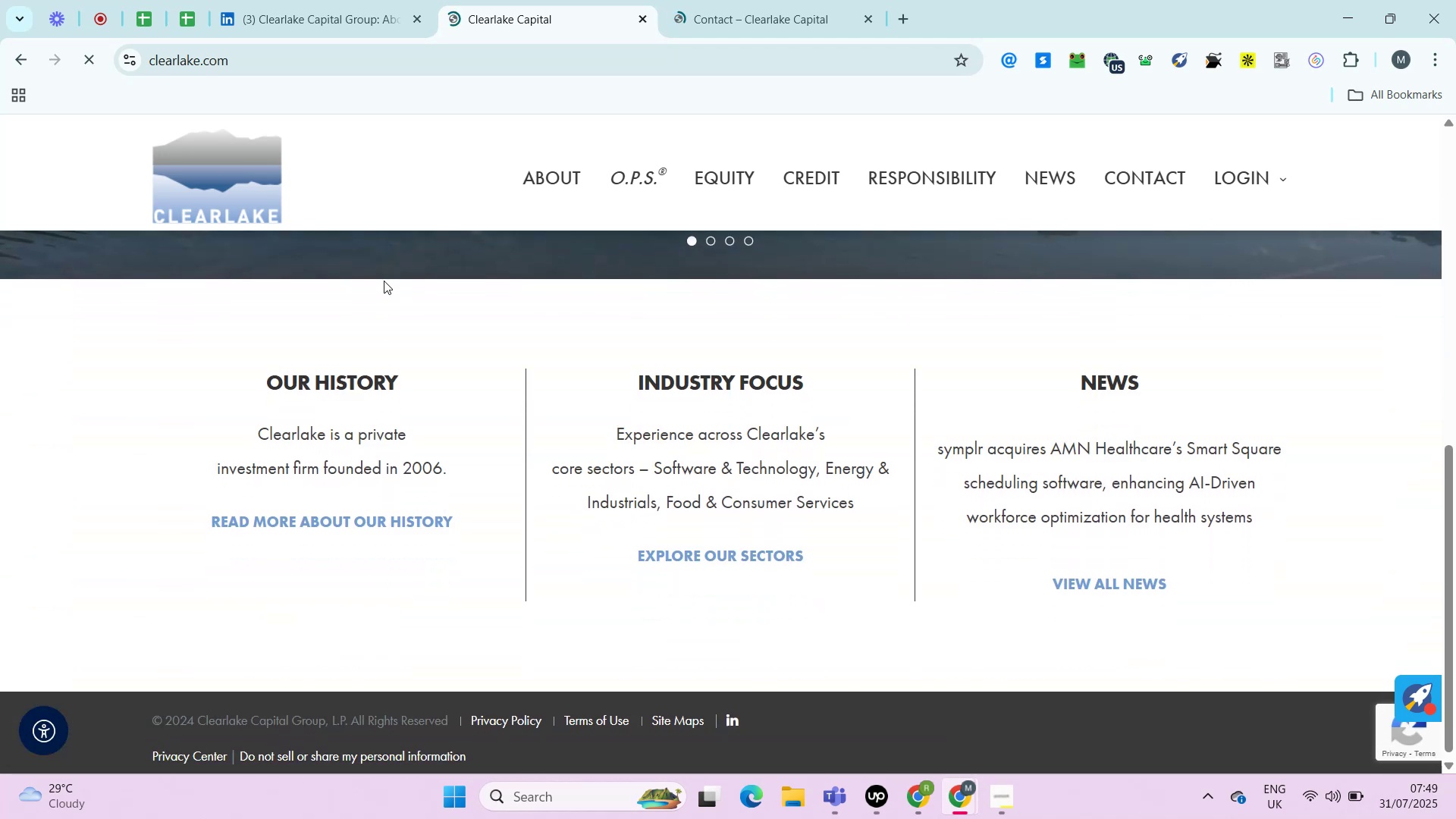 
wait(5.78)
 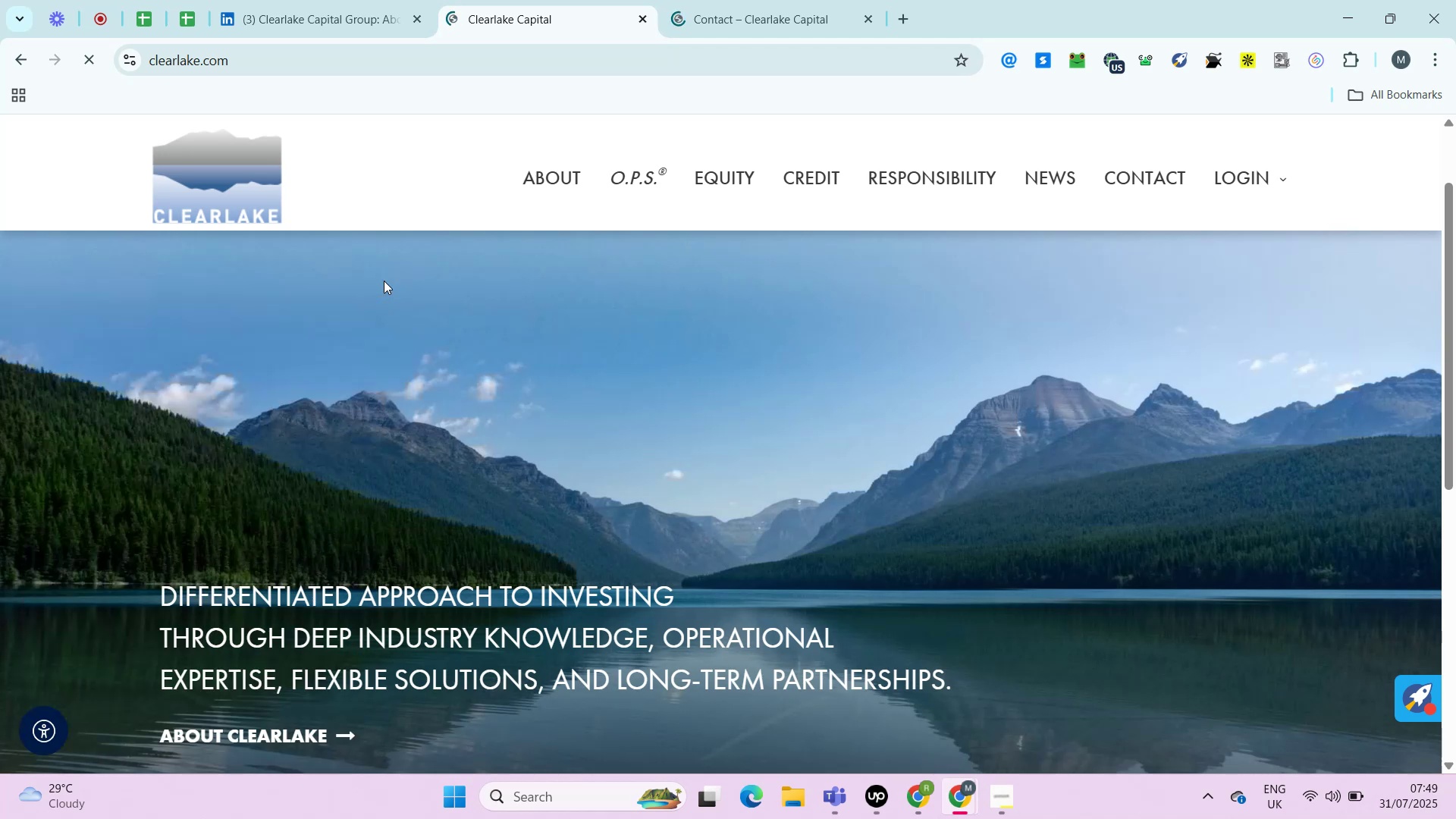 
left_click([786, 0])
 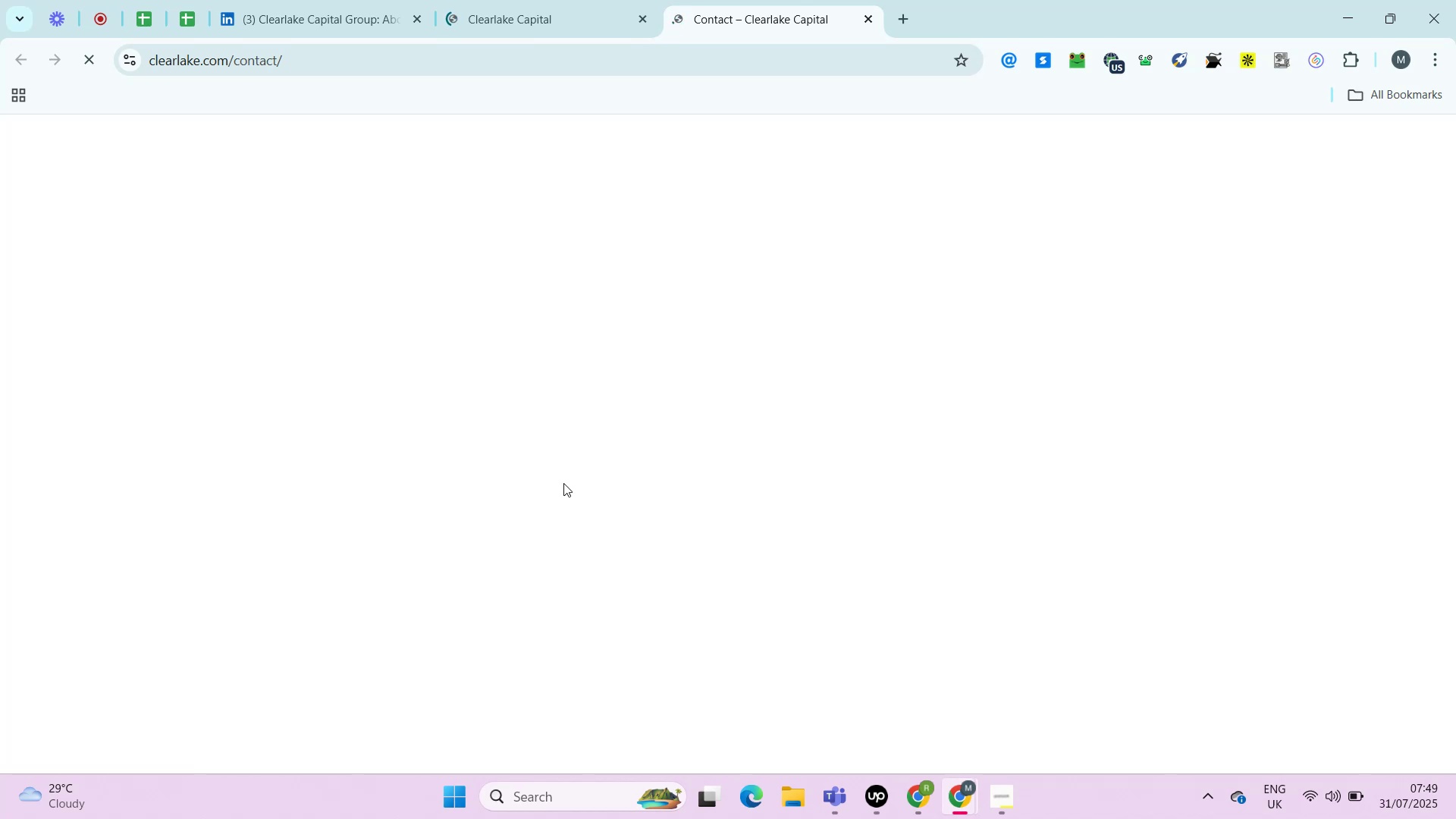 
wait(7.5)
 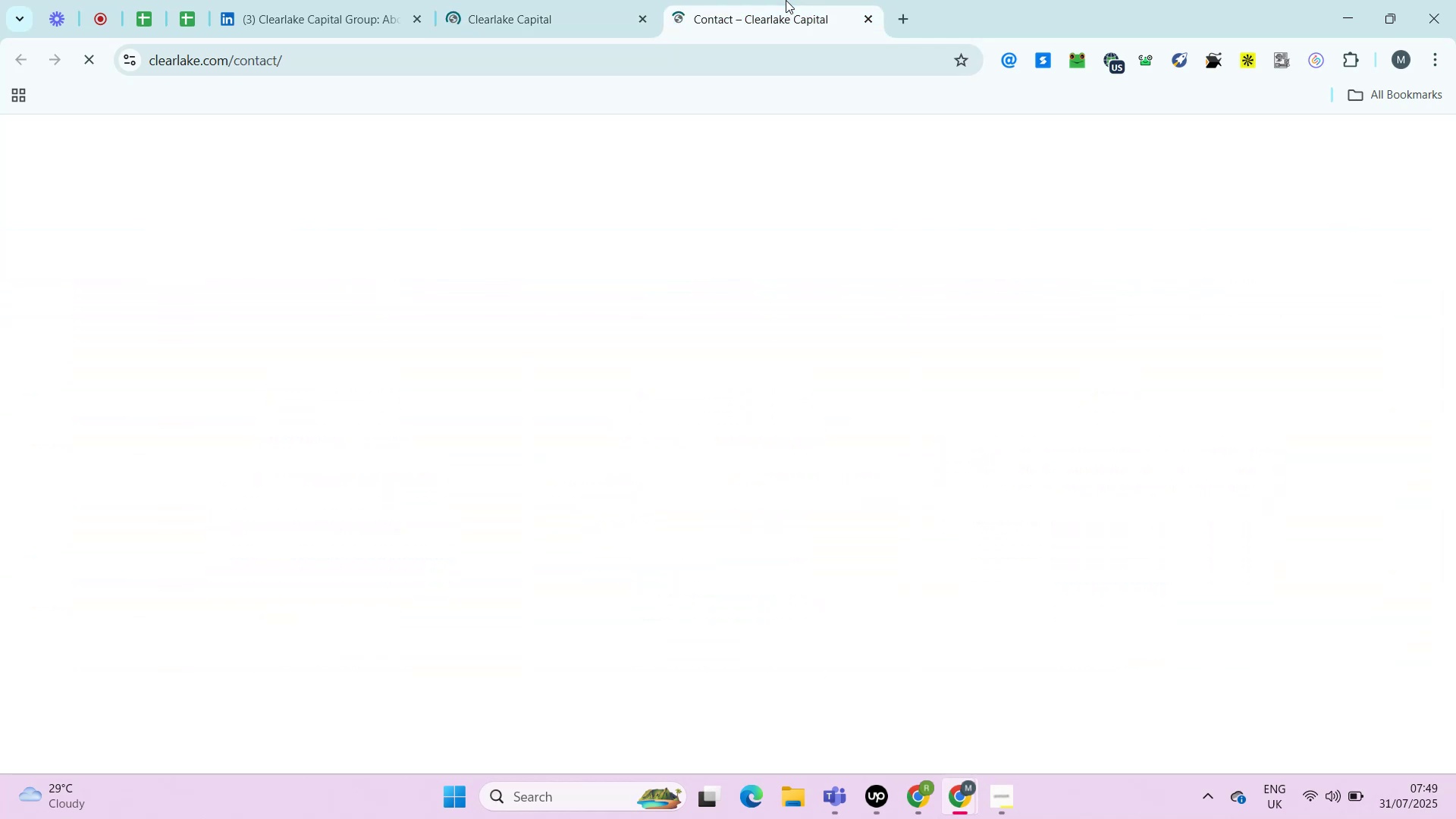 
left_click([868, 807])
 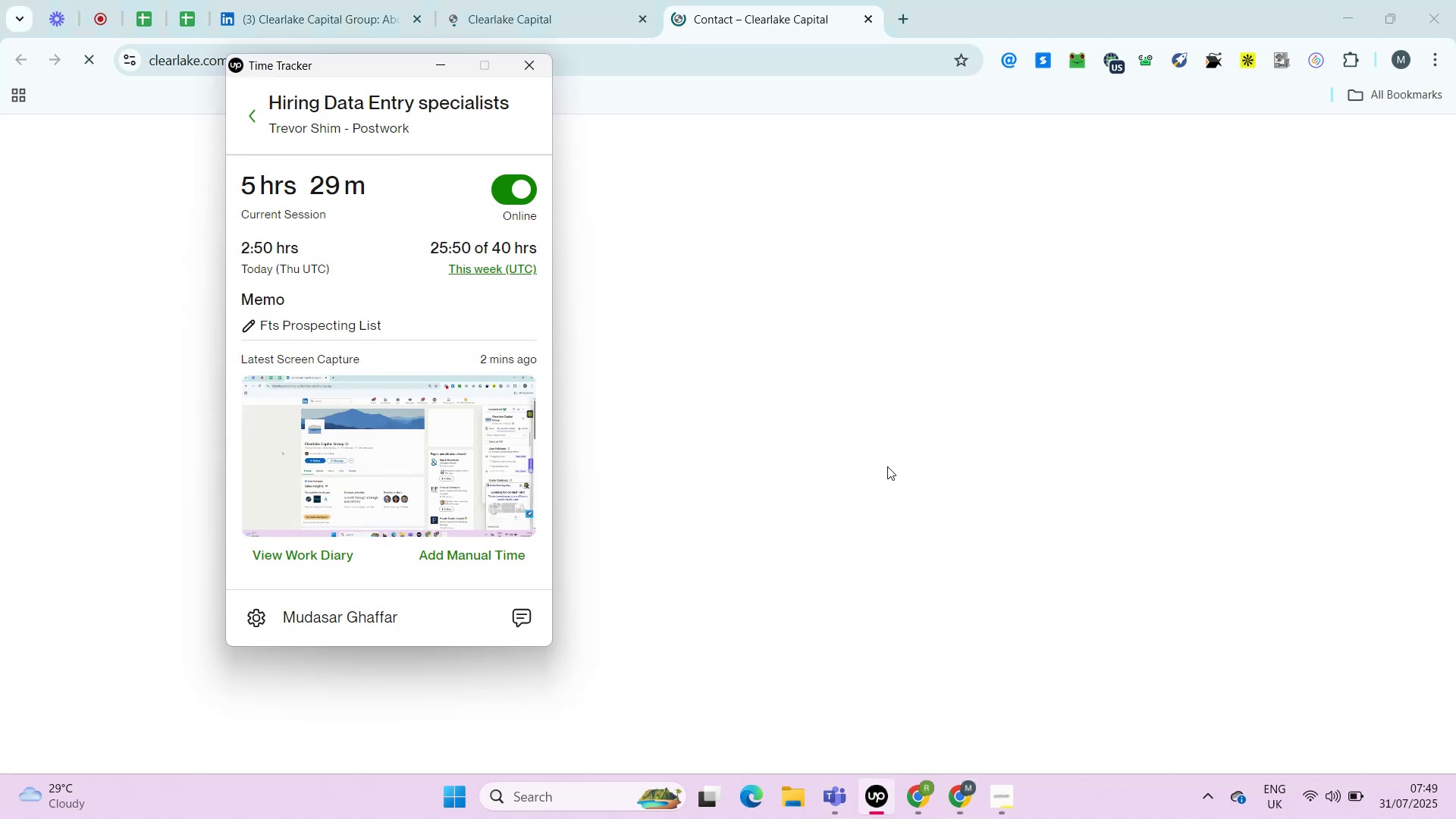 
left_click([890, 457])
 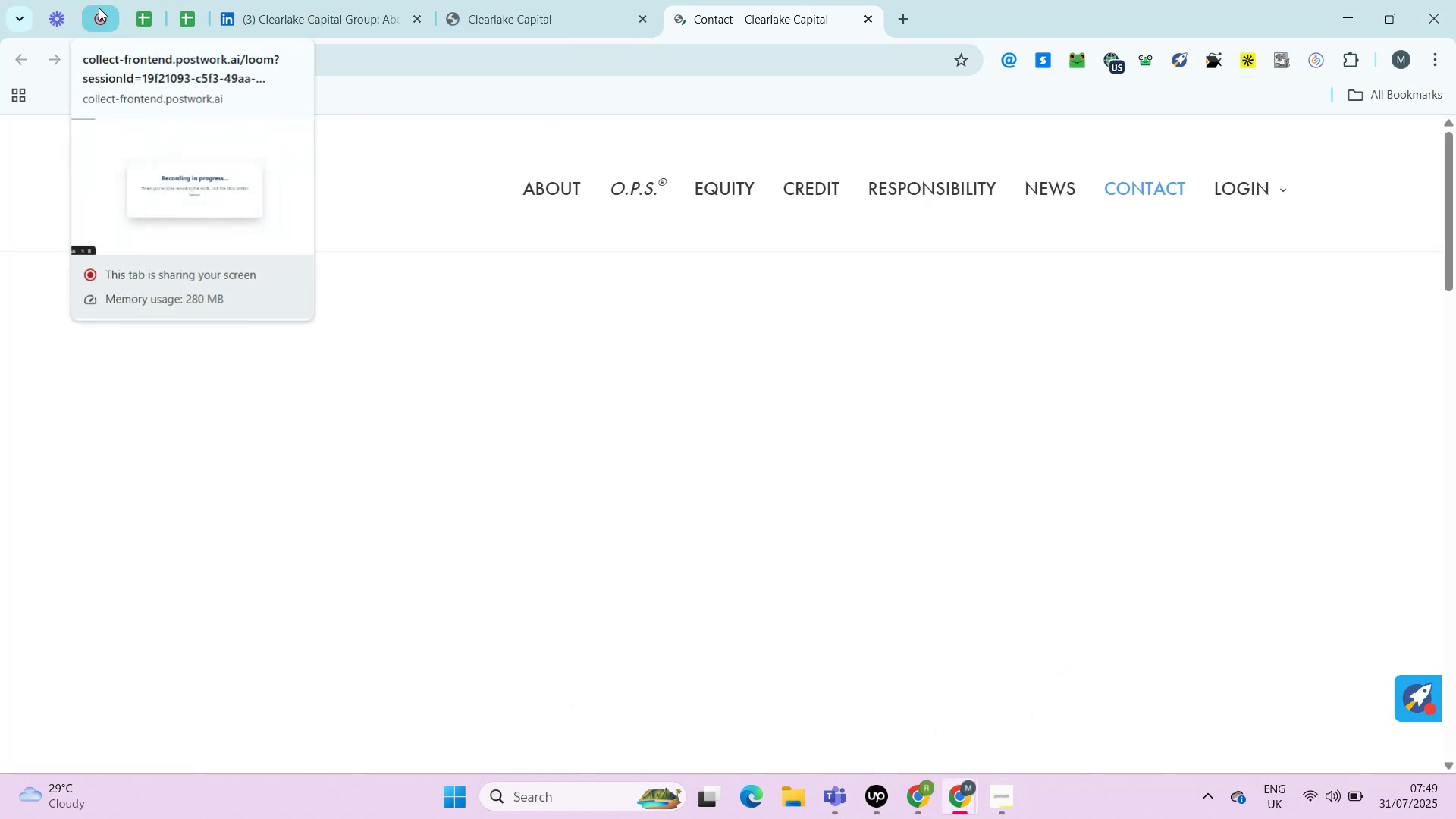 
wait(5.9)
 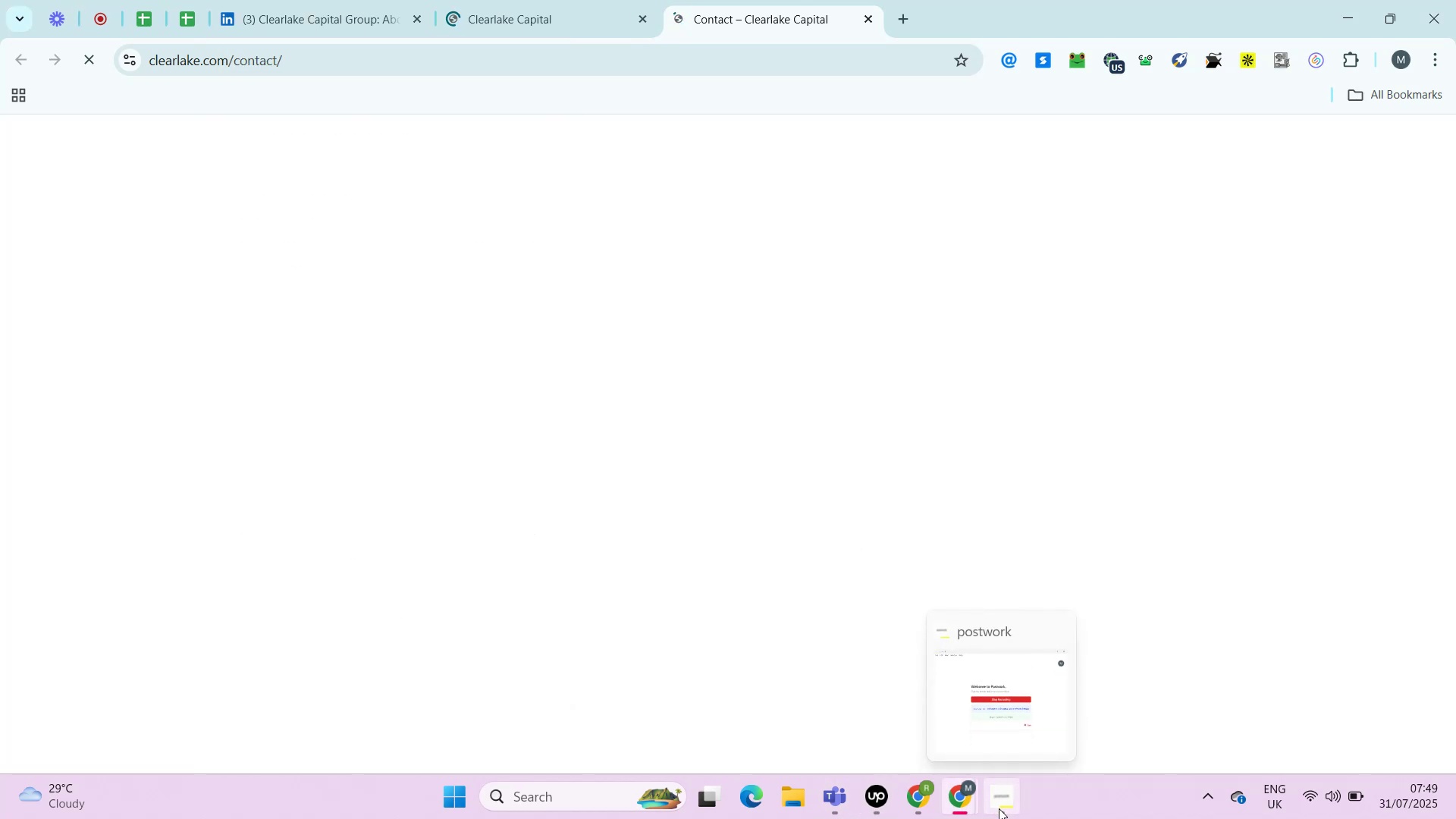 
left_click([99, 8])
 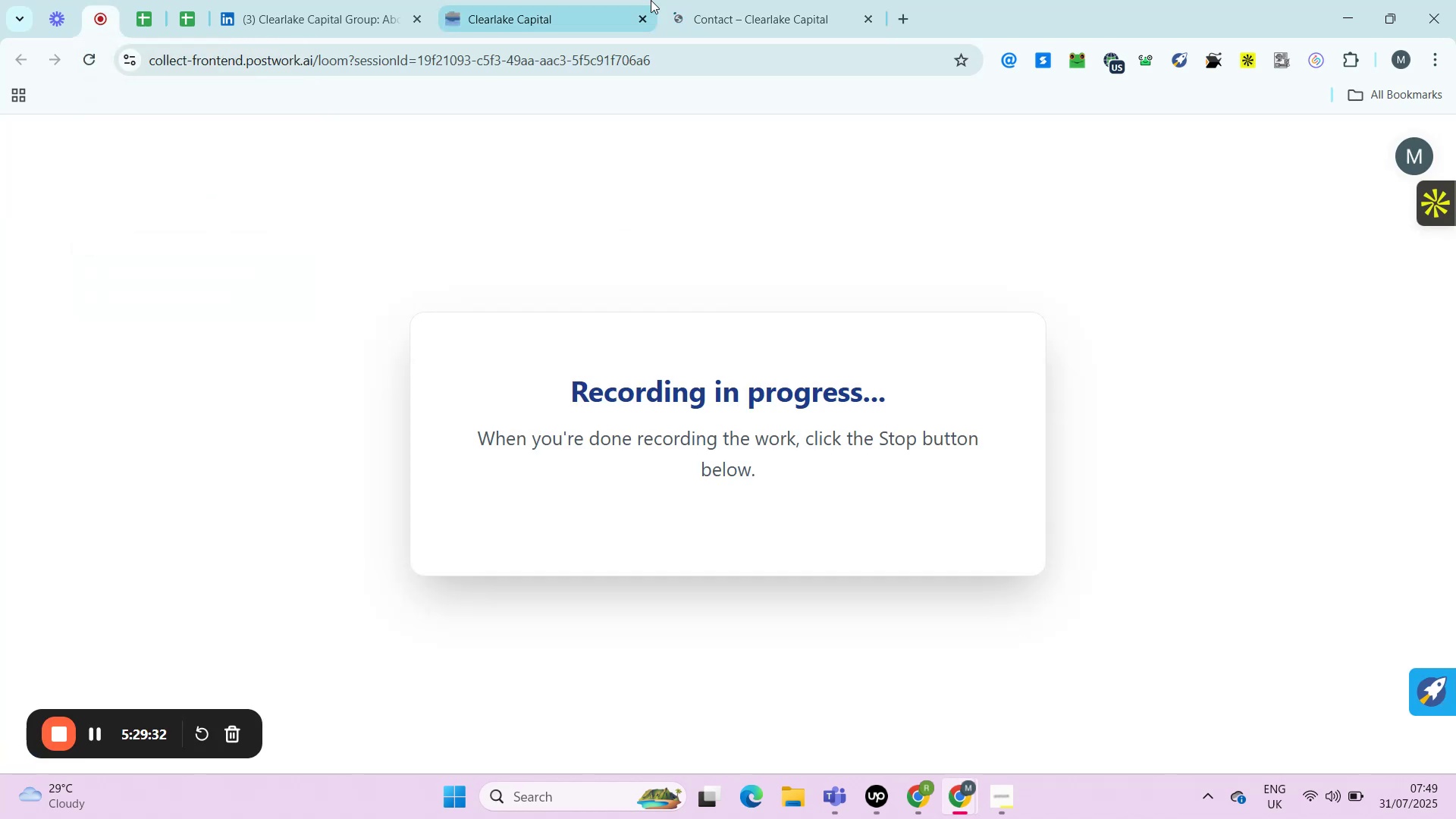 
left_click([736, 0])
 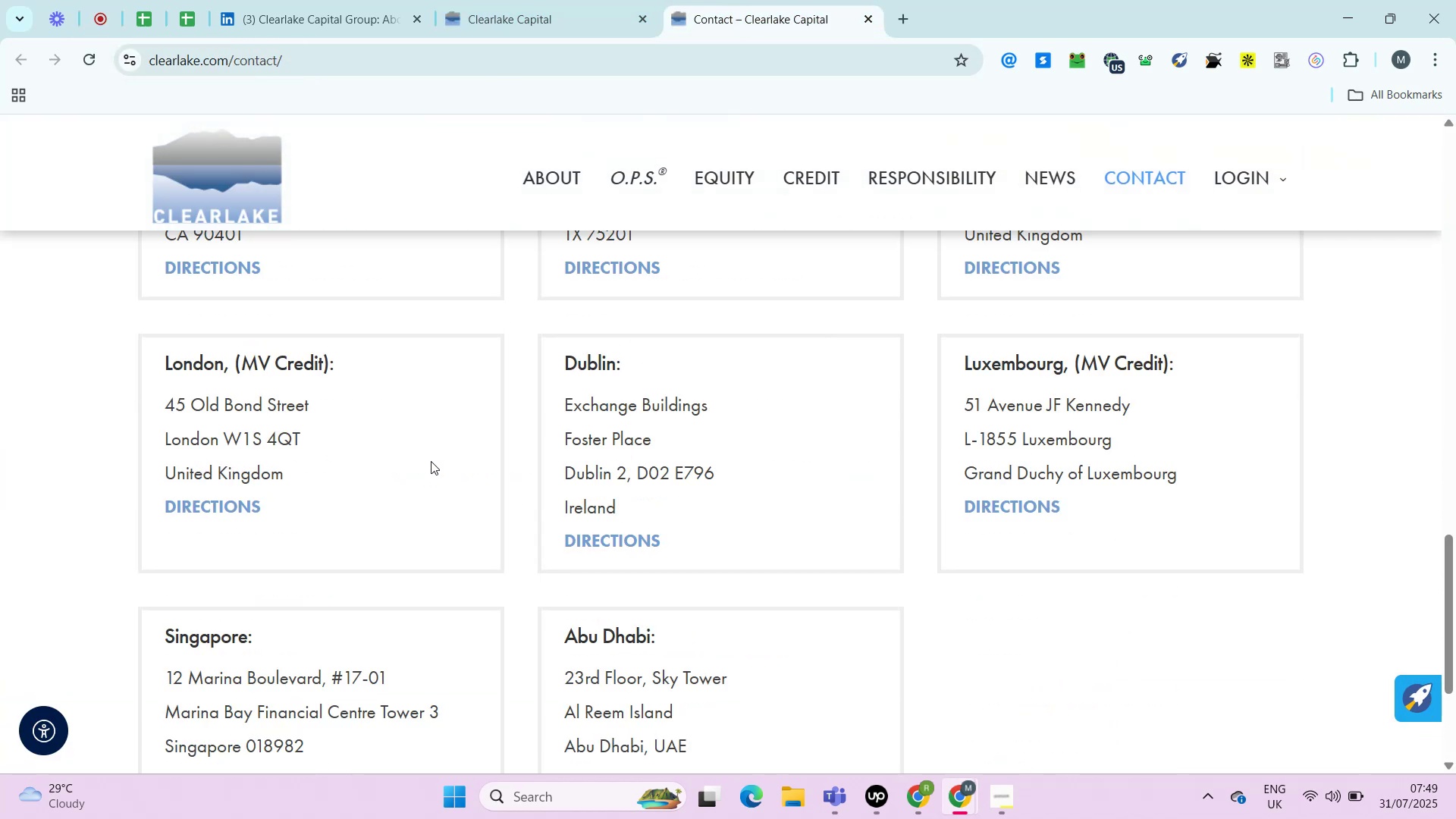 
wait(9.17)
 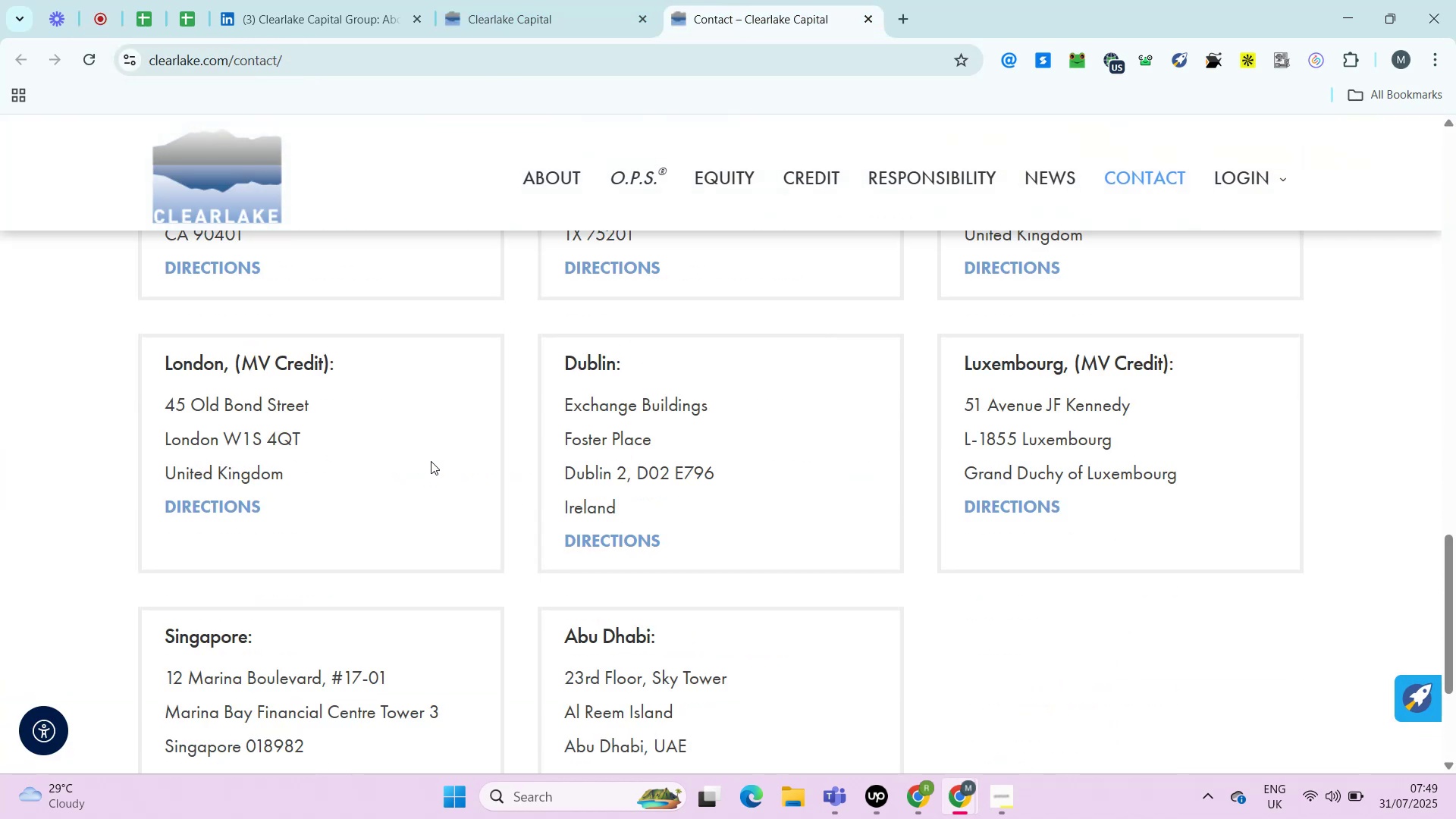 
left_click([267, 0])
 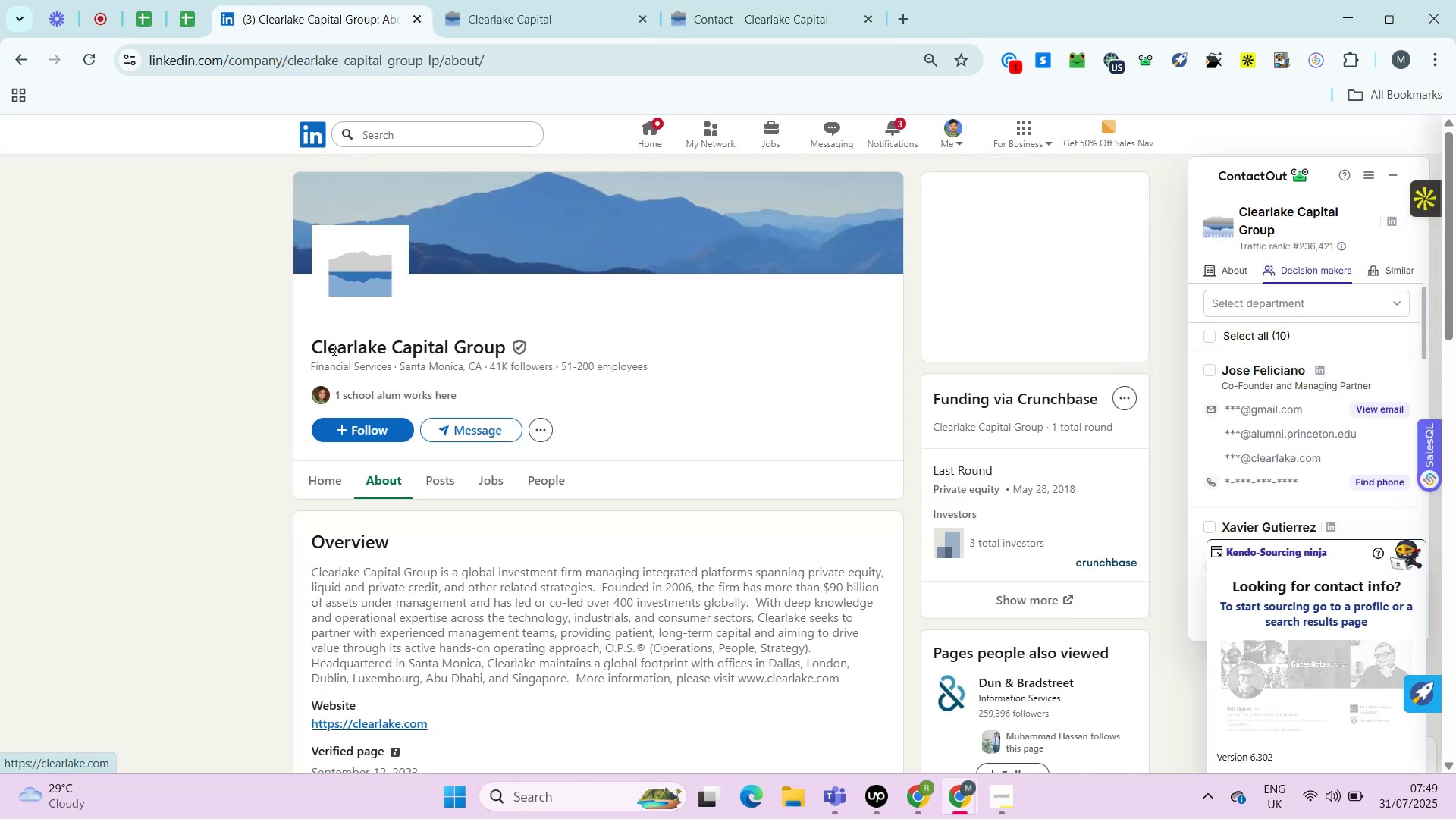 
left_click_drag(start_coordinate=[301, 333], to_coordinate=[510, 351])
 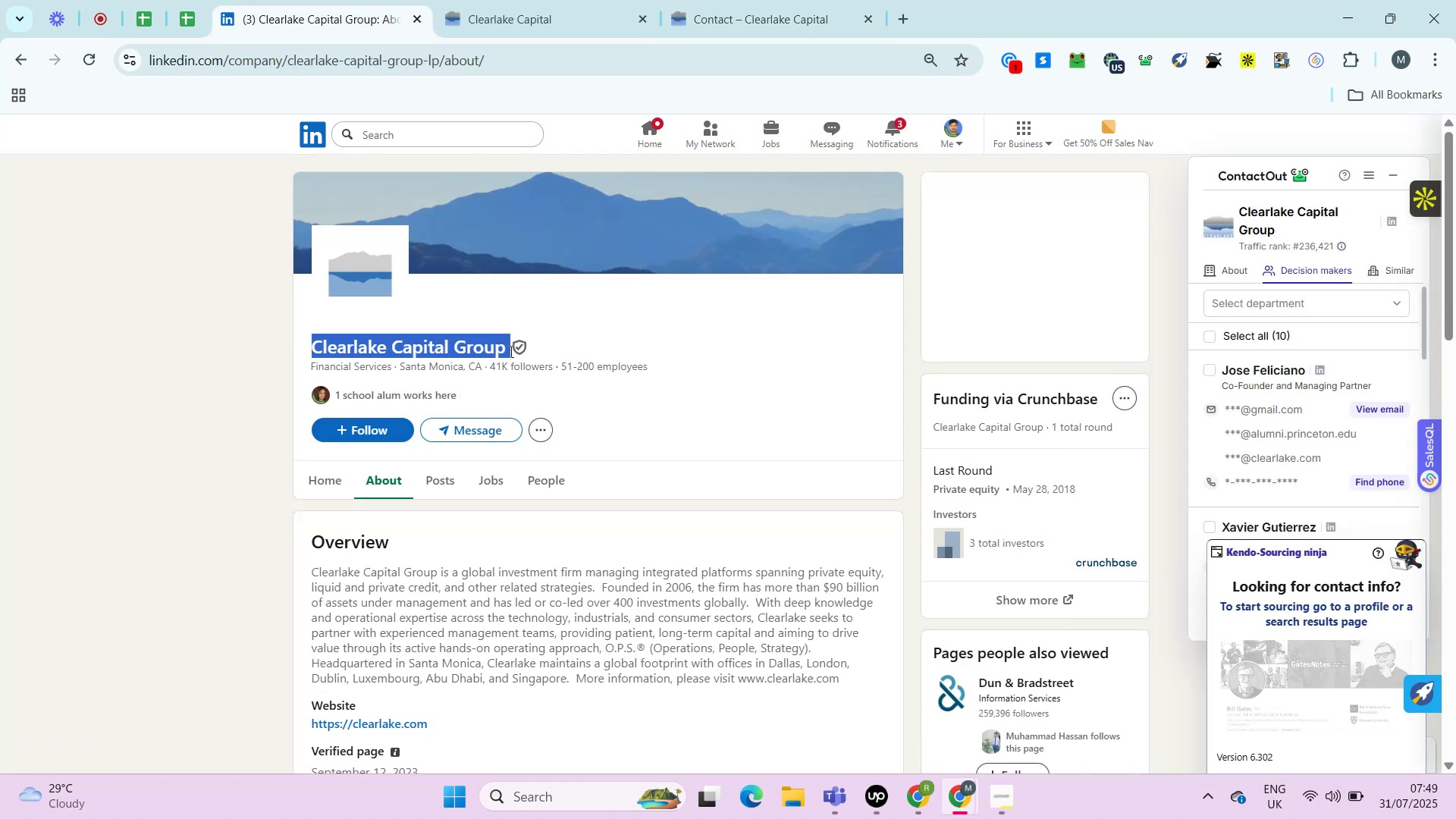 
hold_key(key=C, duration=0.37)
 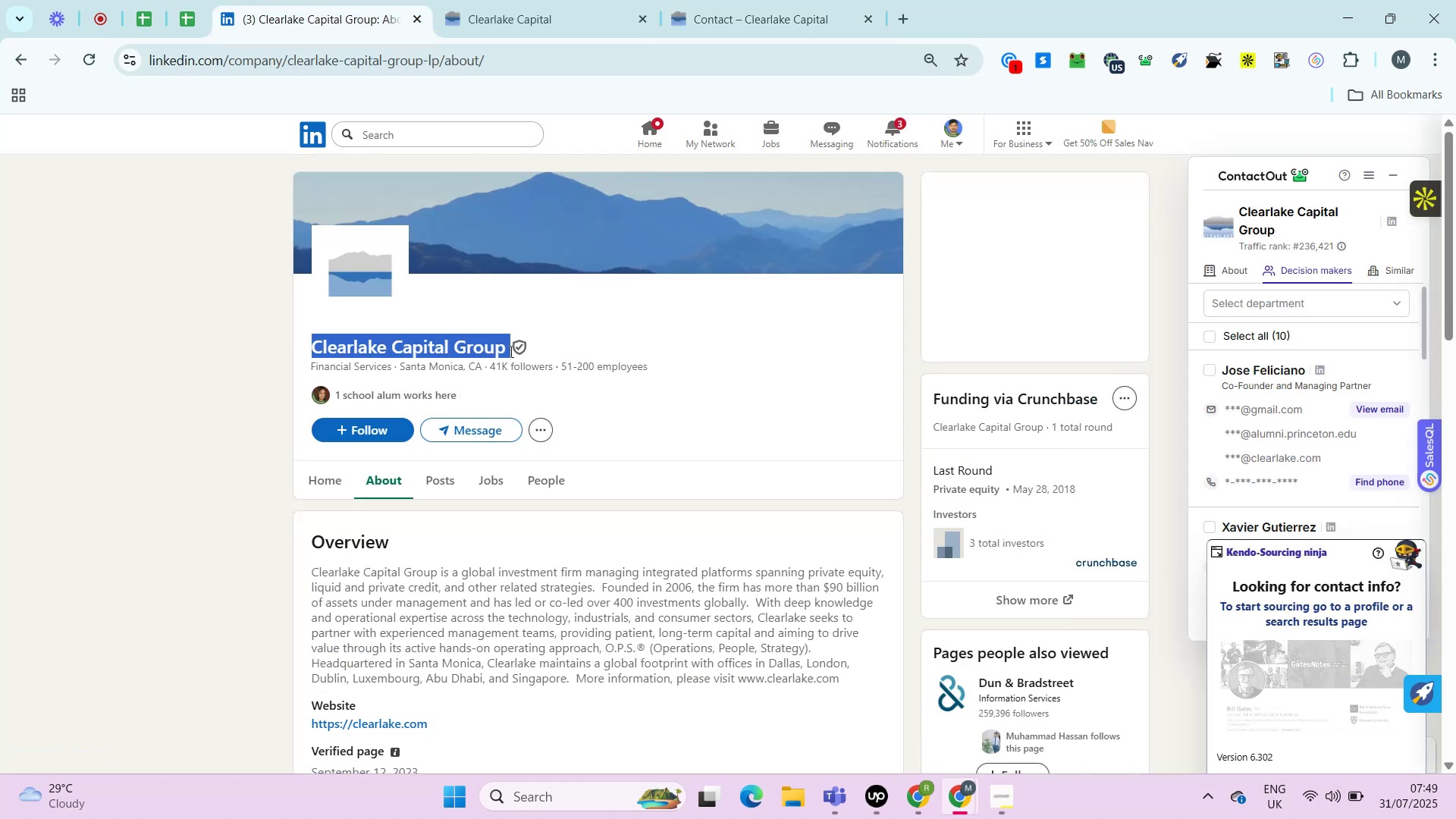 
key(Control+T)
 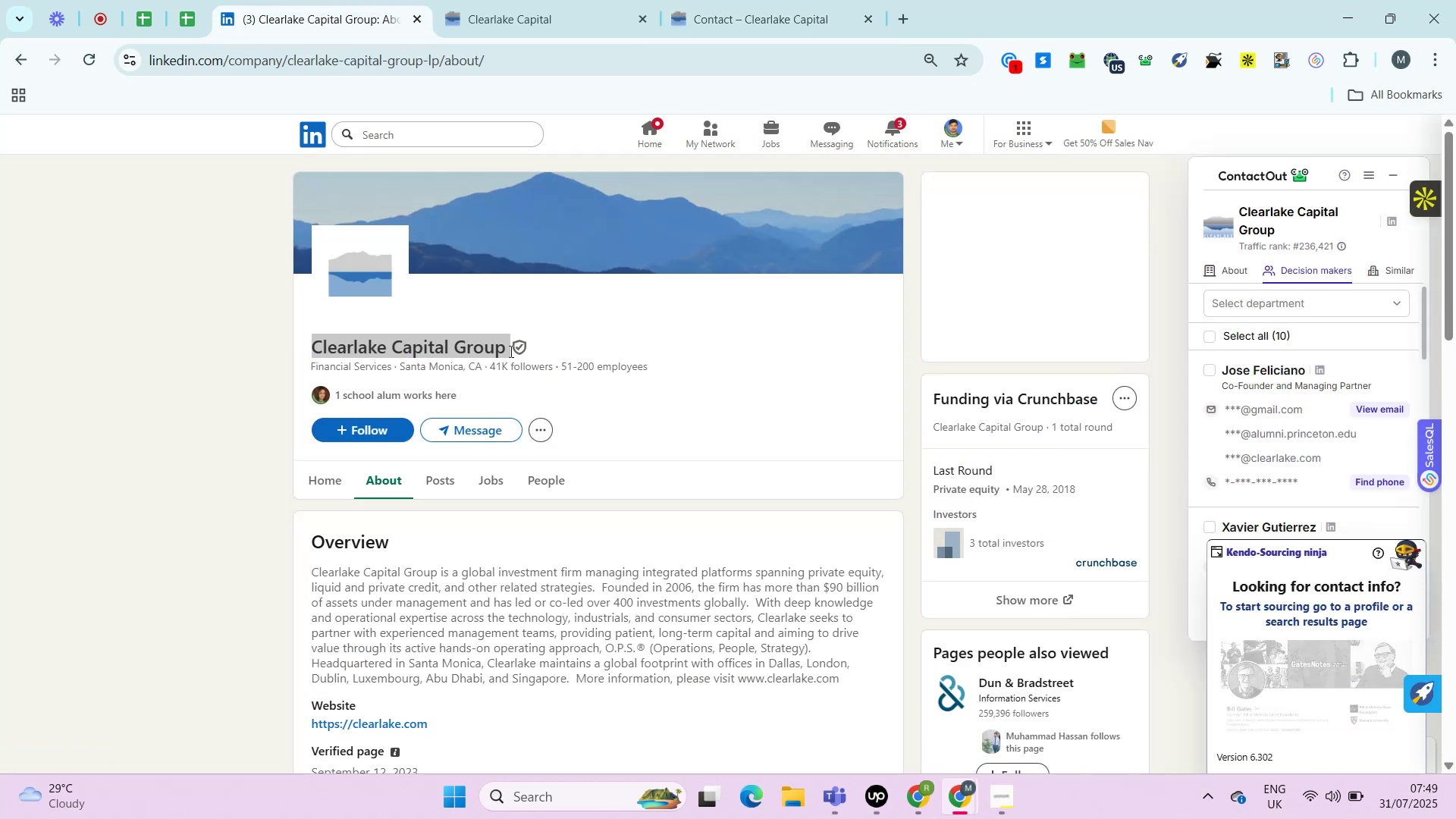 
key(Control+V)
 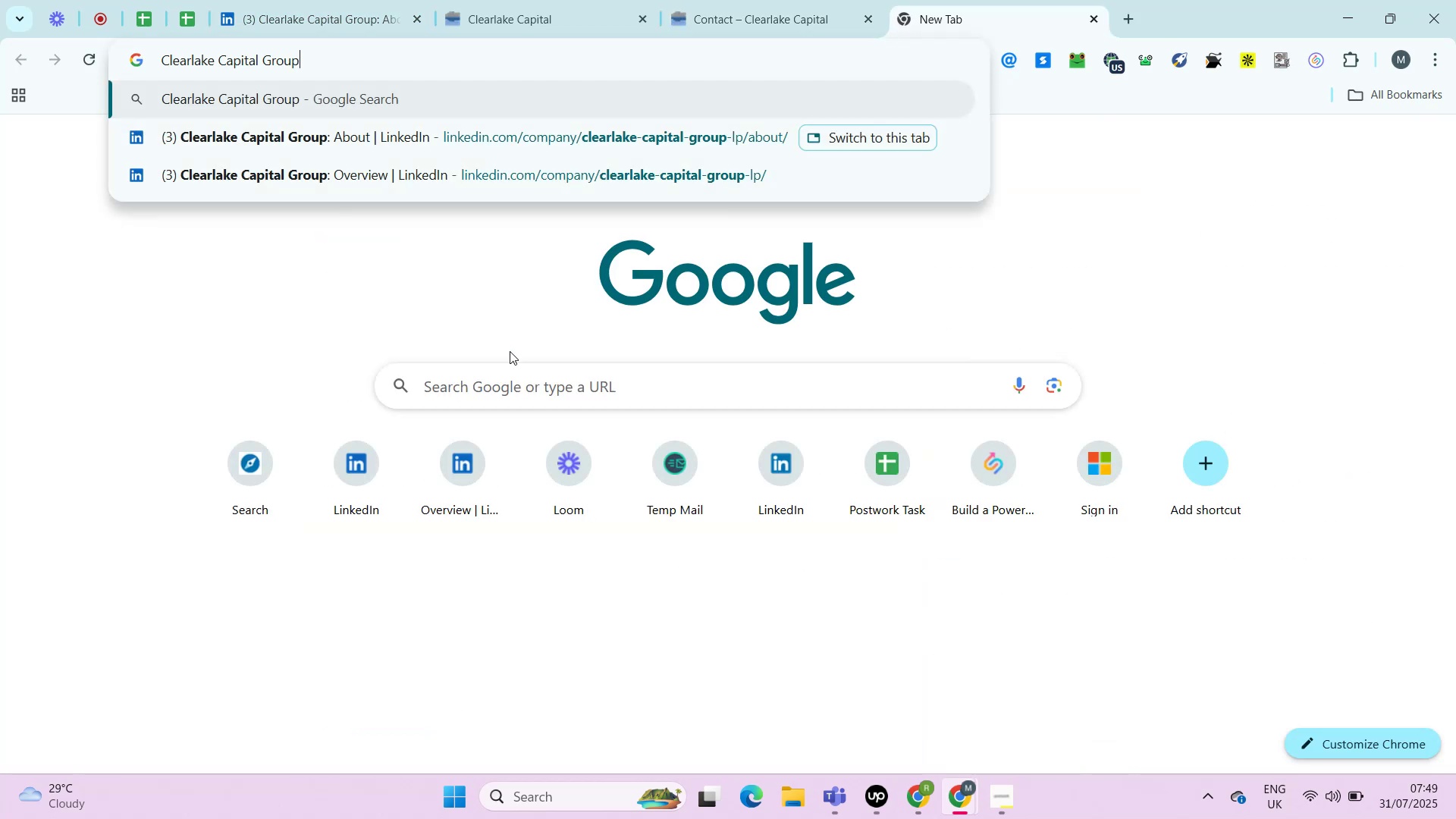 
key(Enter)
 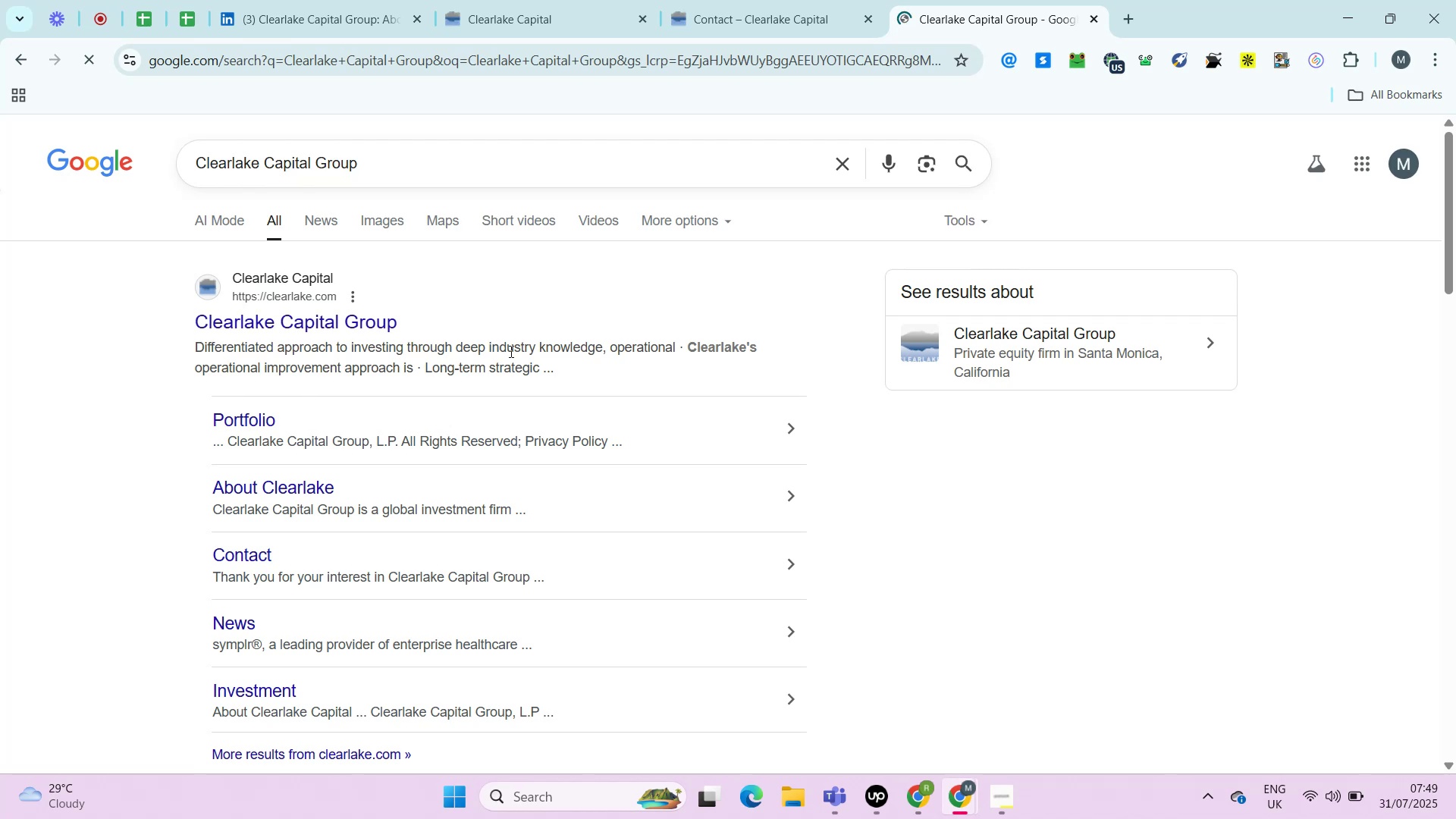 
wait(10.88)
 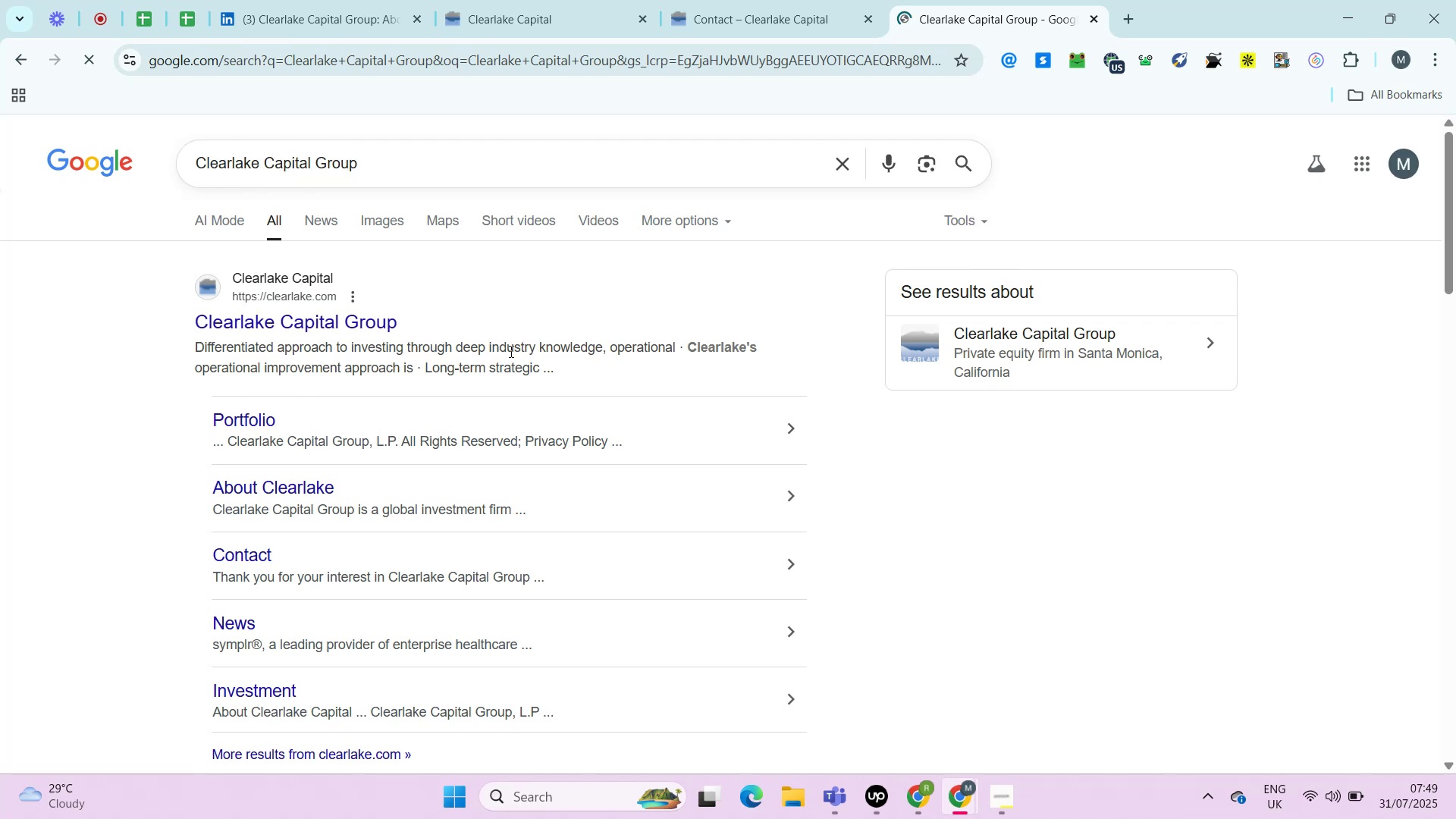 
mouse_move([124, 448])
 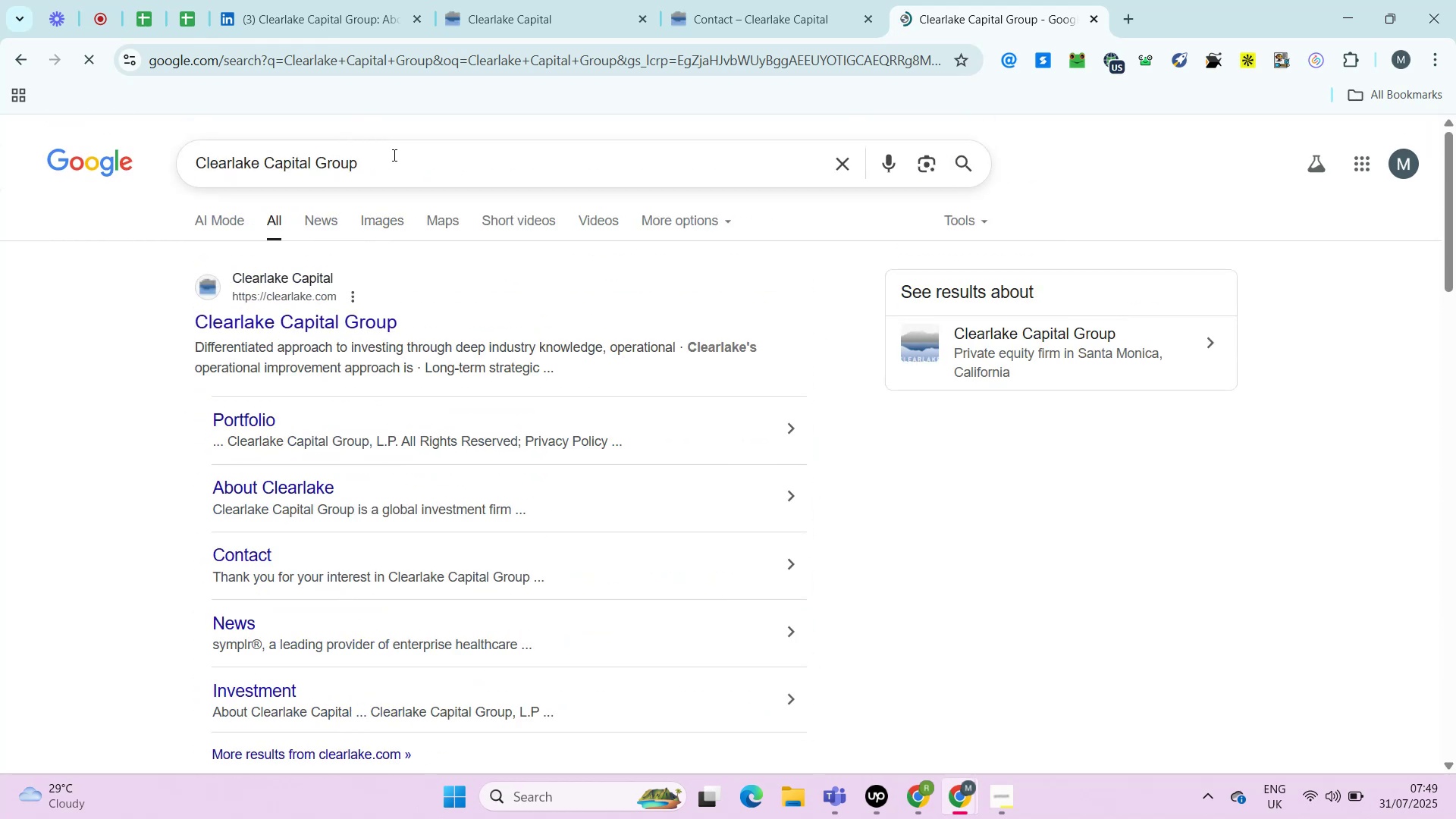 
key(Space)
 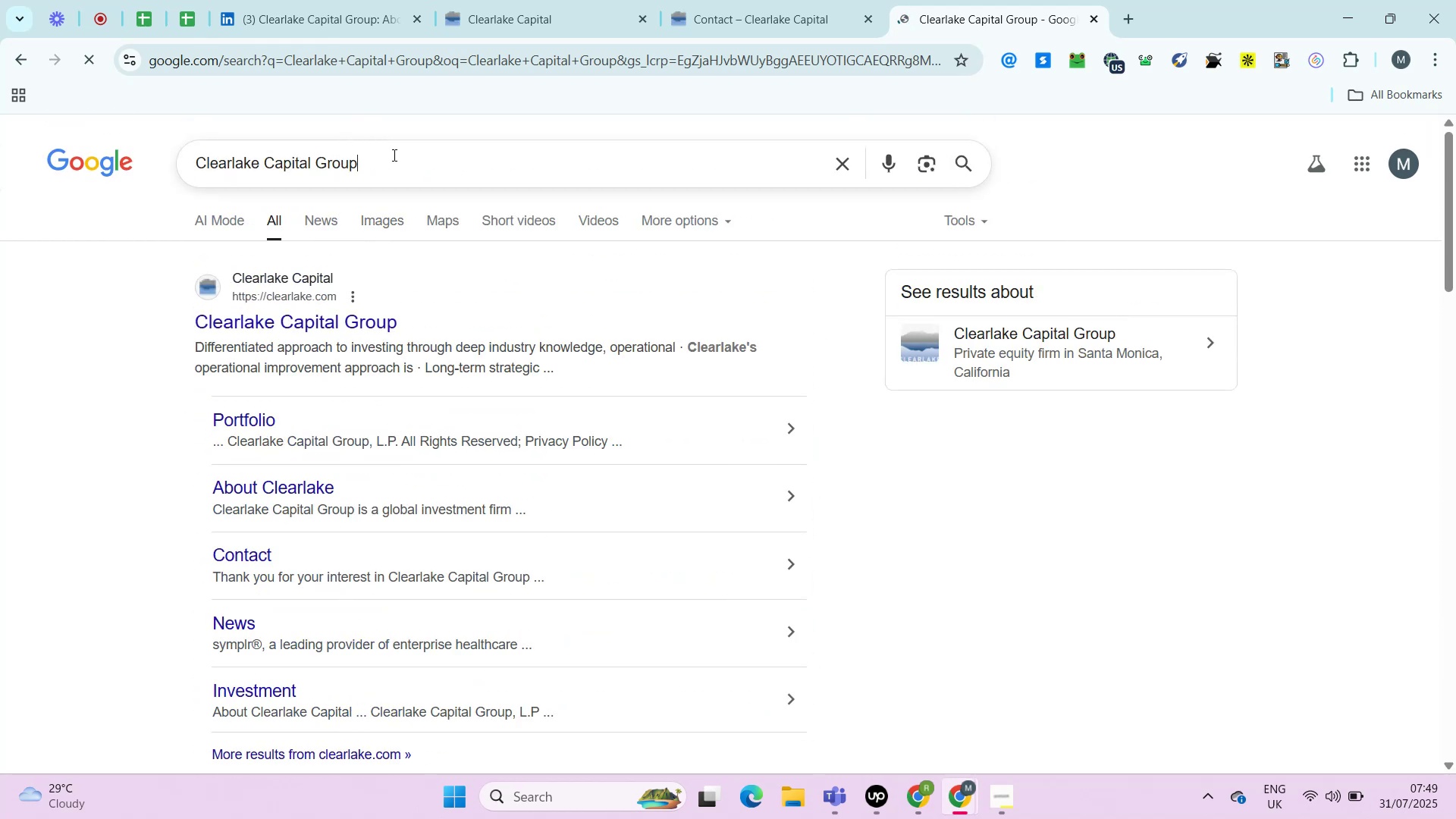 
left_click([393, 155])
 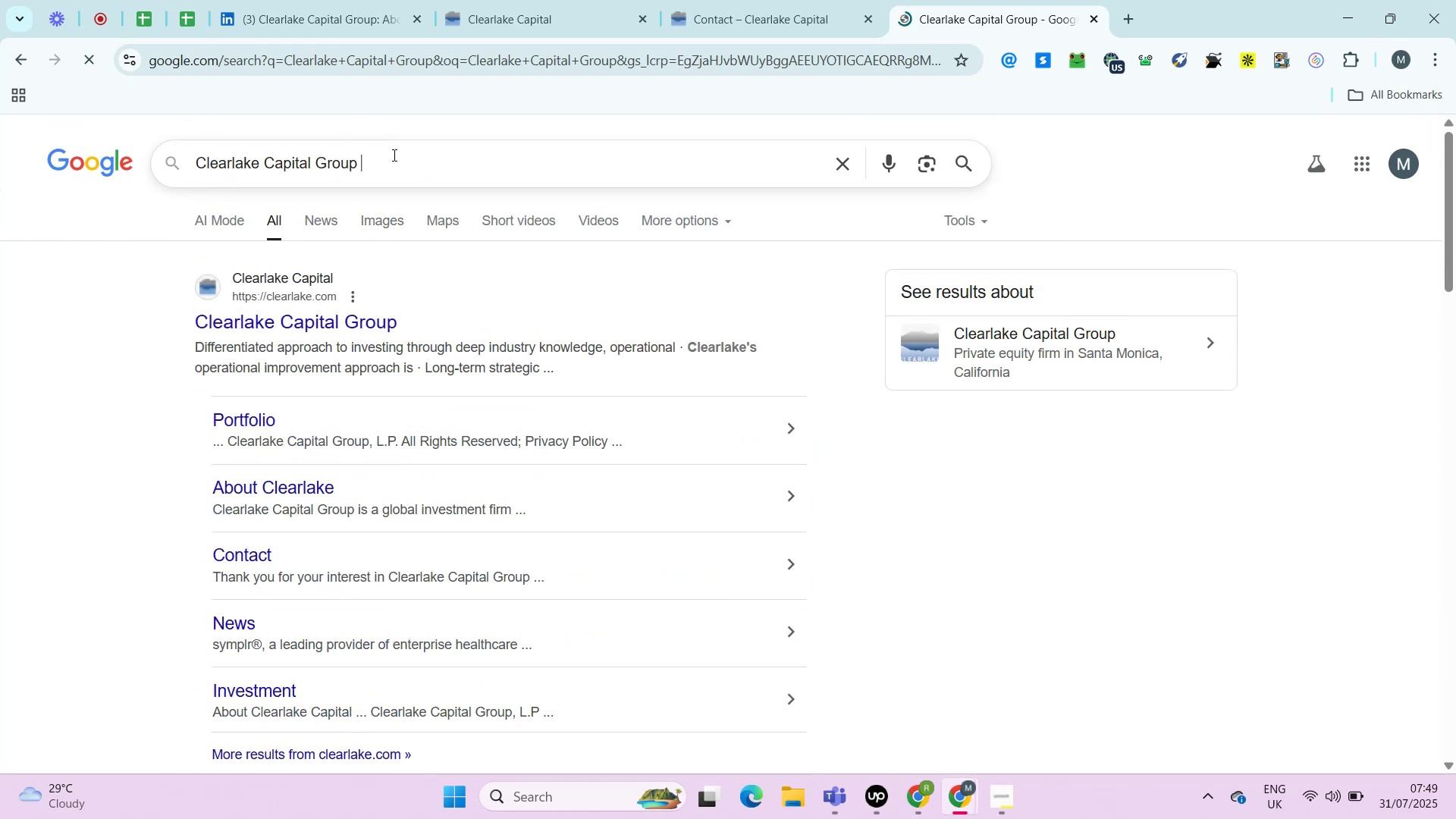 
type(zoominfo)
 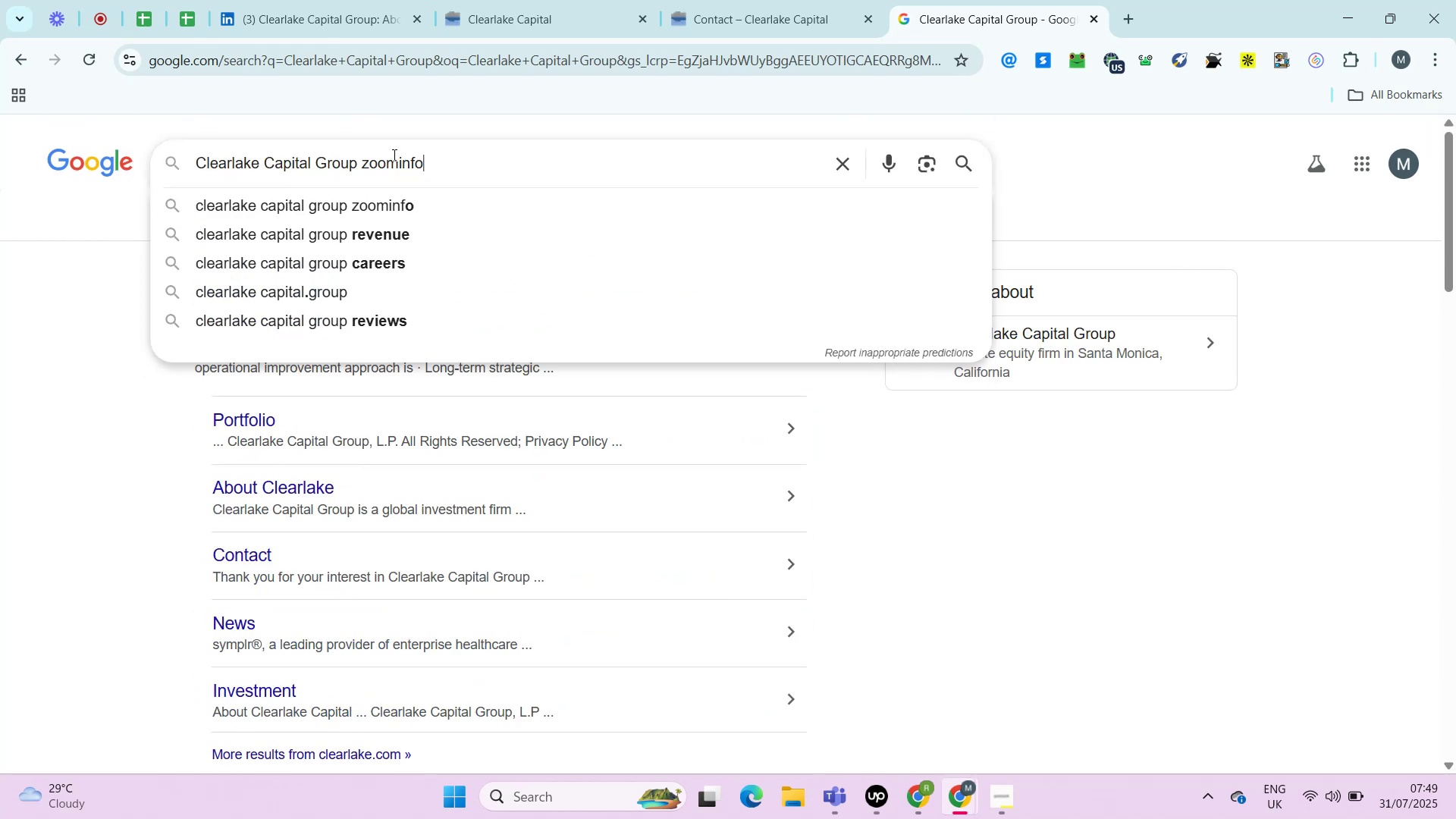 
key(Enter)
 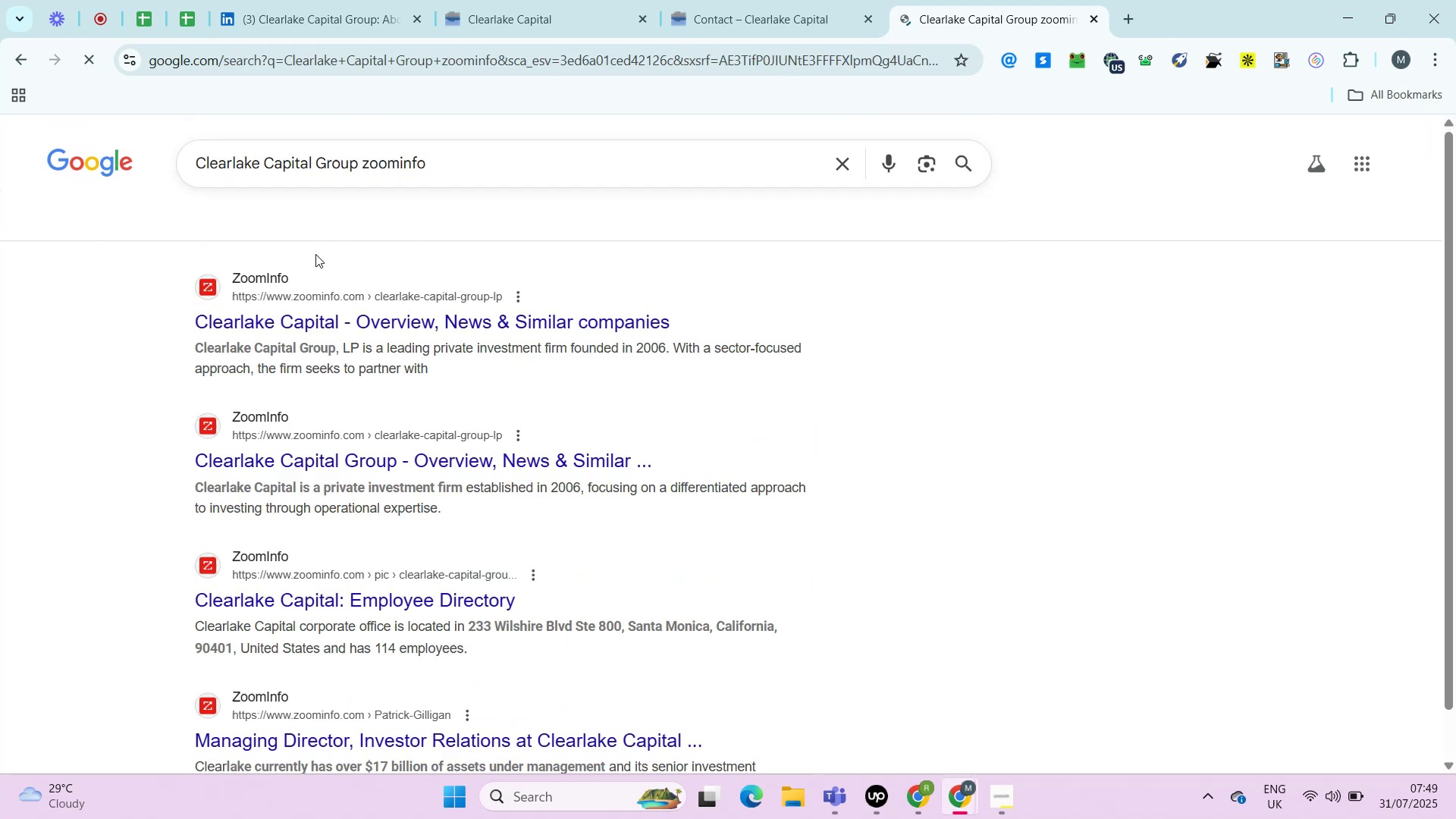 
hold_key(key=ControlLeft, duration=0.65)
left_click([278, 293])
 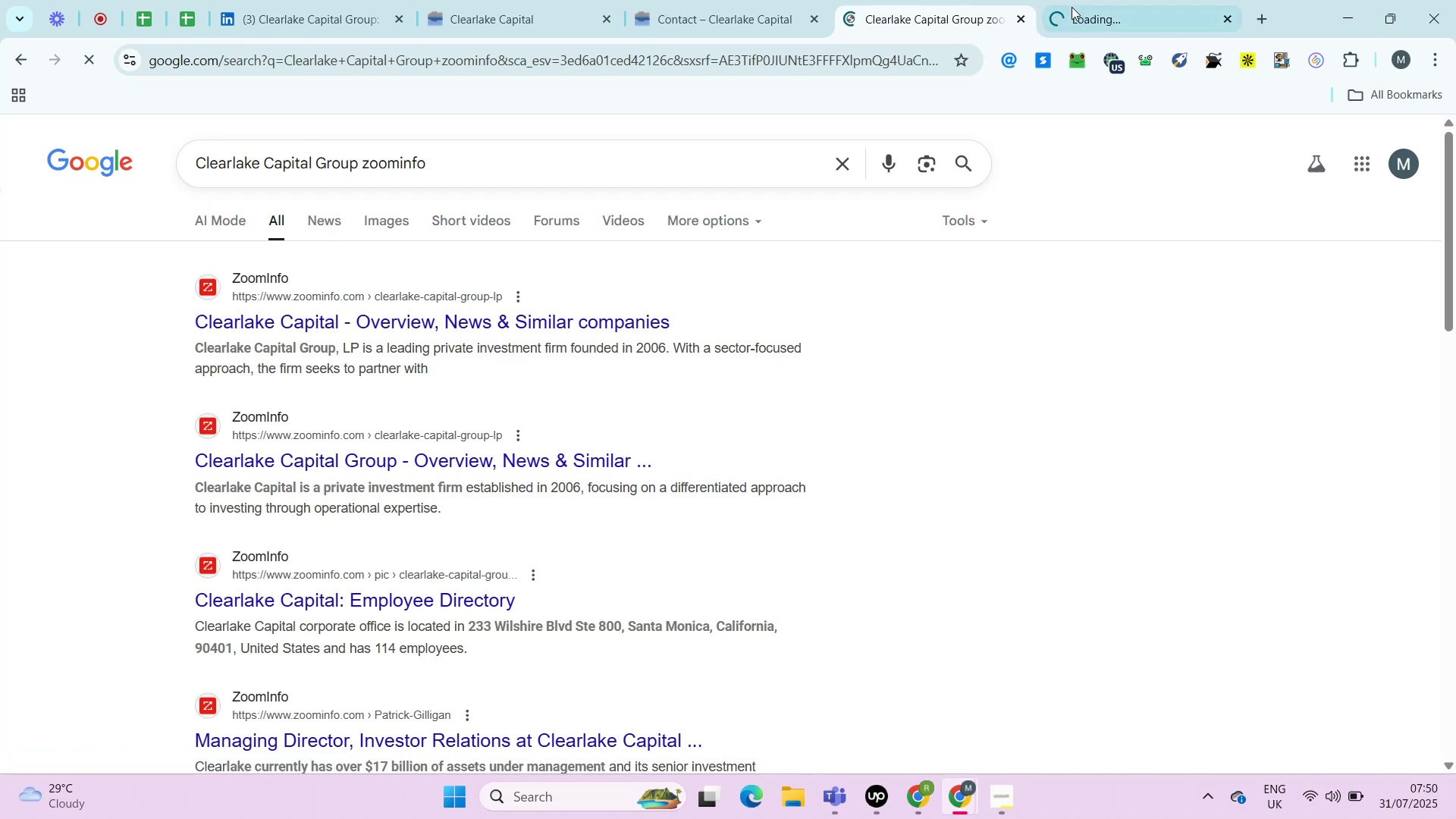 
left_click([1077, 3])
 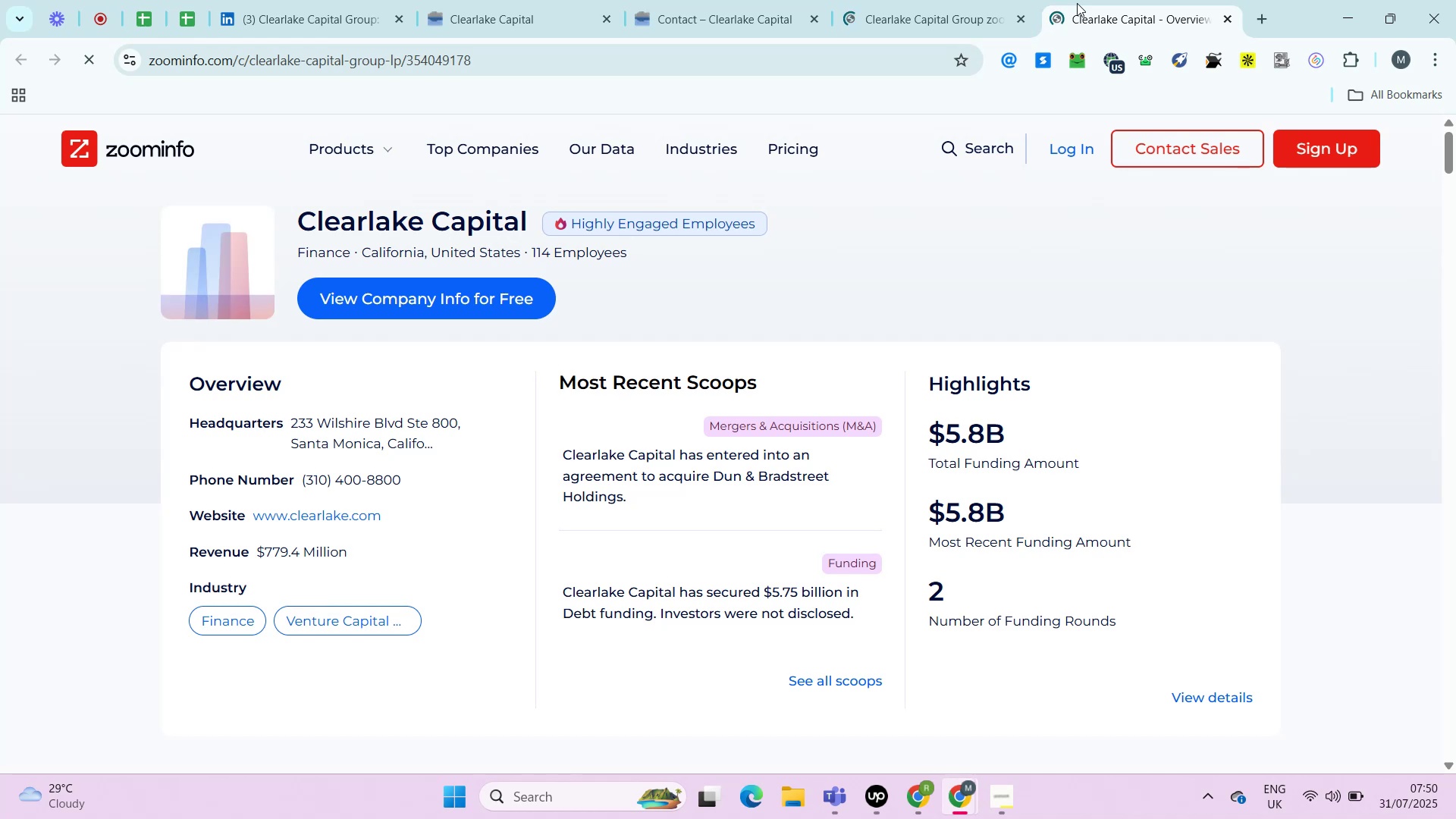 
wait(20.5)
 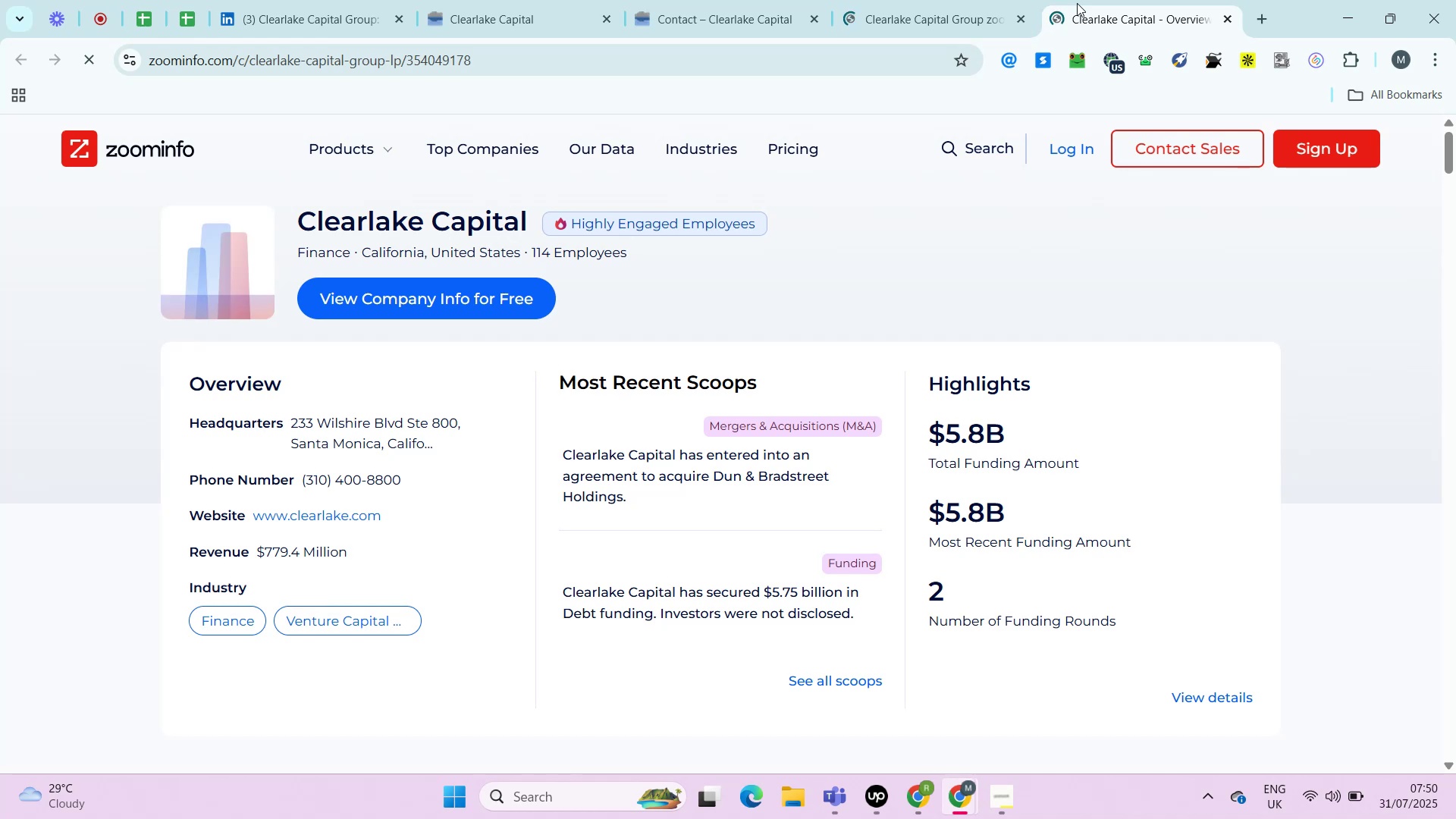 
hold_key(key=ControlLeft, duration=0.89)
left_click([359, 519])
 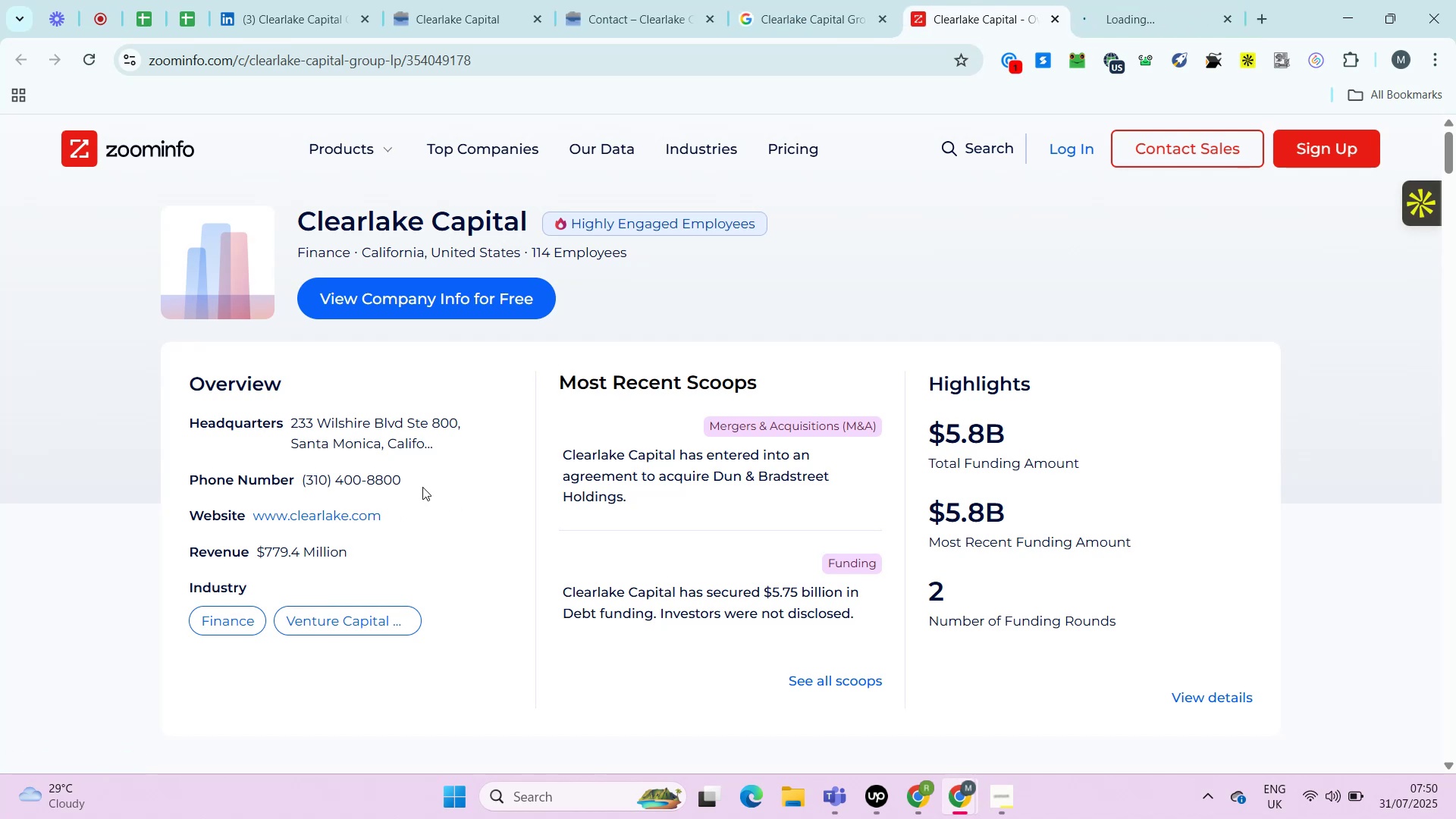 
wait(9.1)
 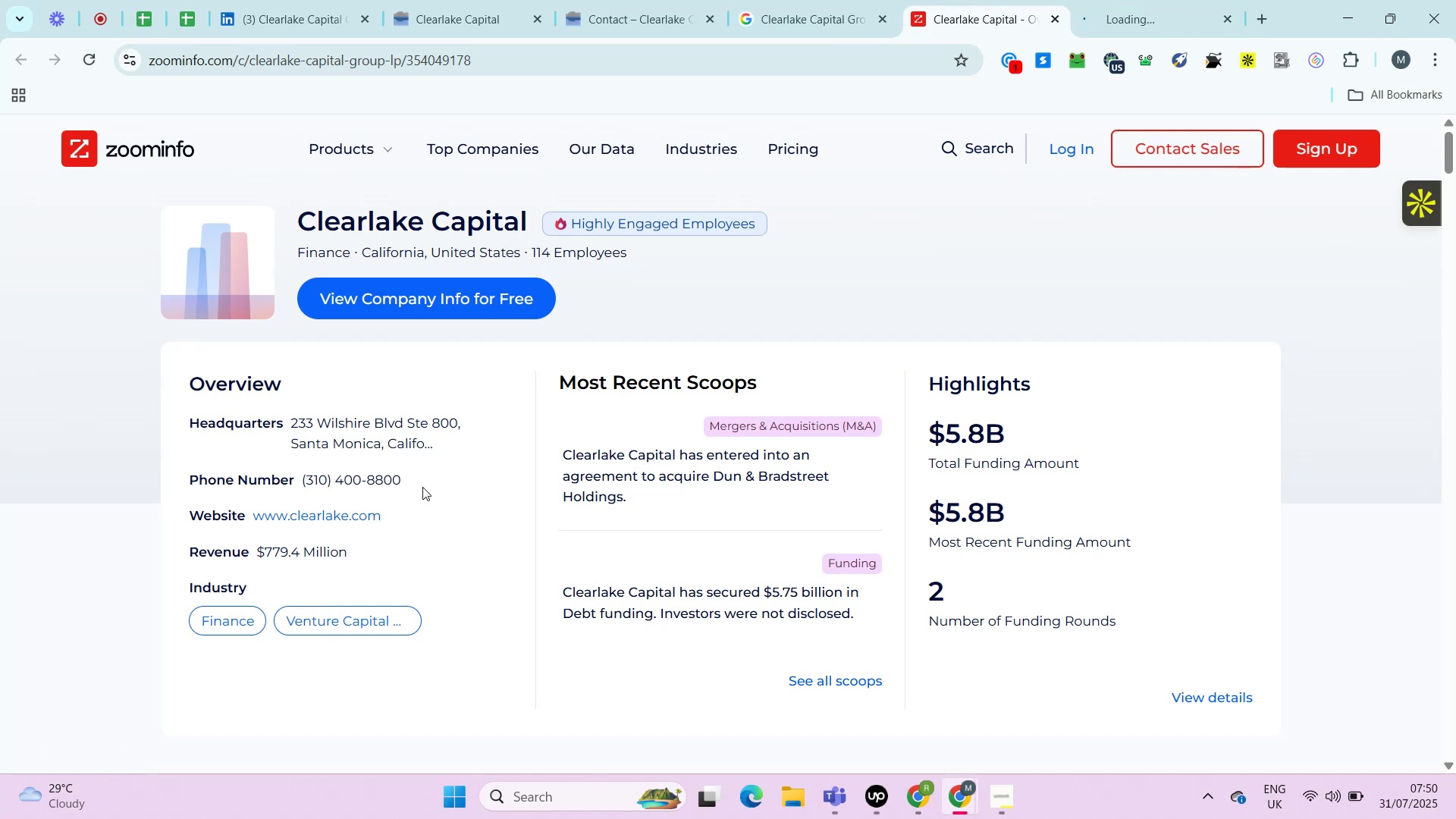 
left_click_drag(start_coordinate=[410, 474], to_coordinate=[303, 479])
 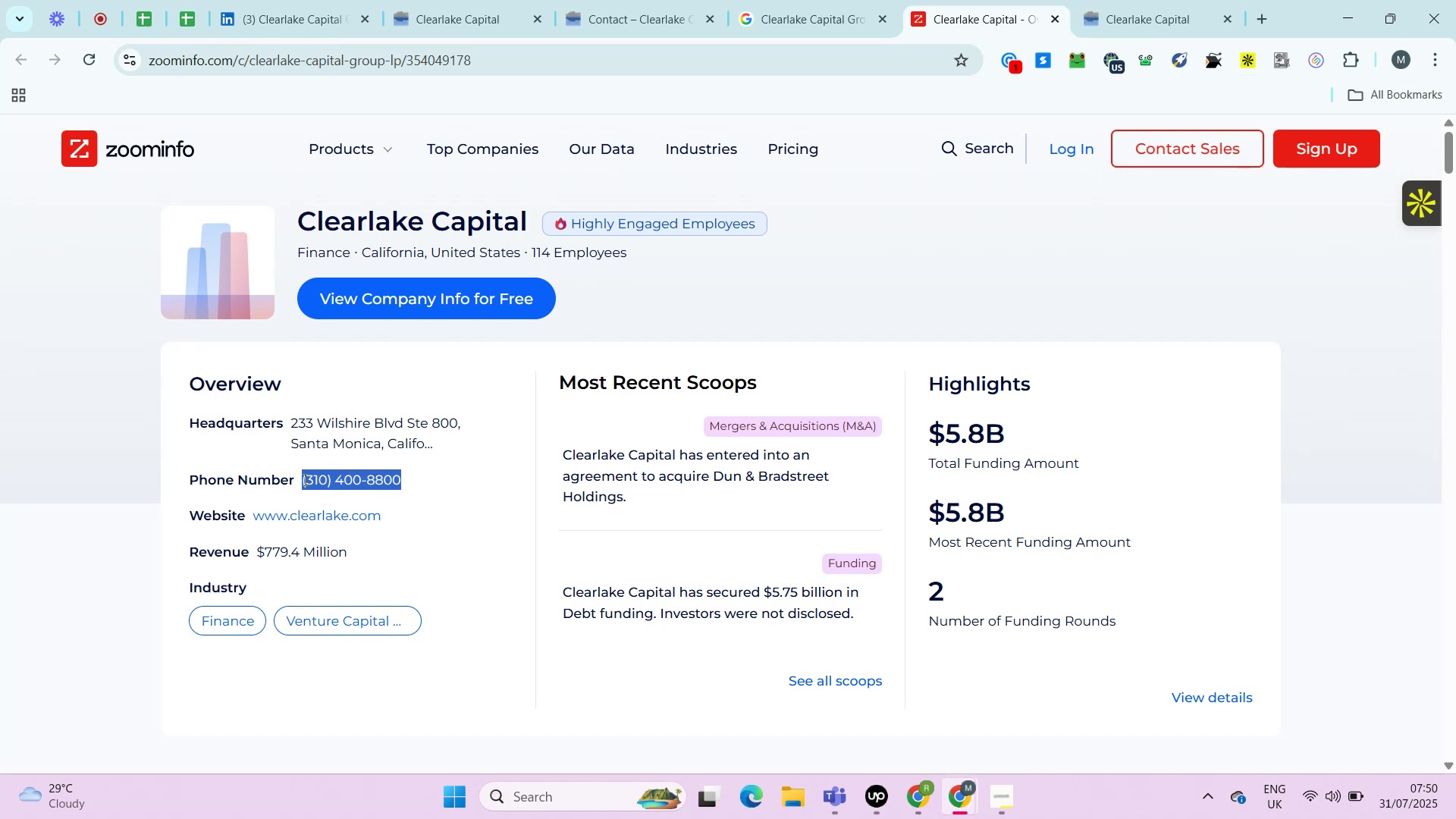 
key(Control+C)
 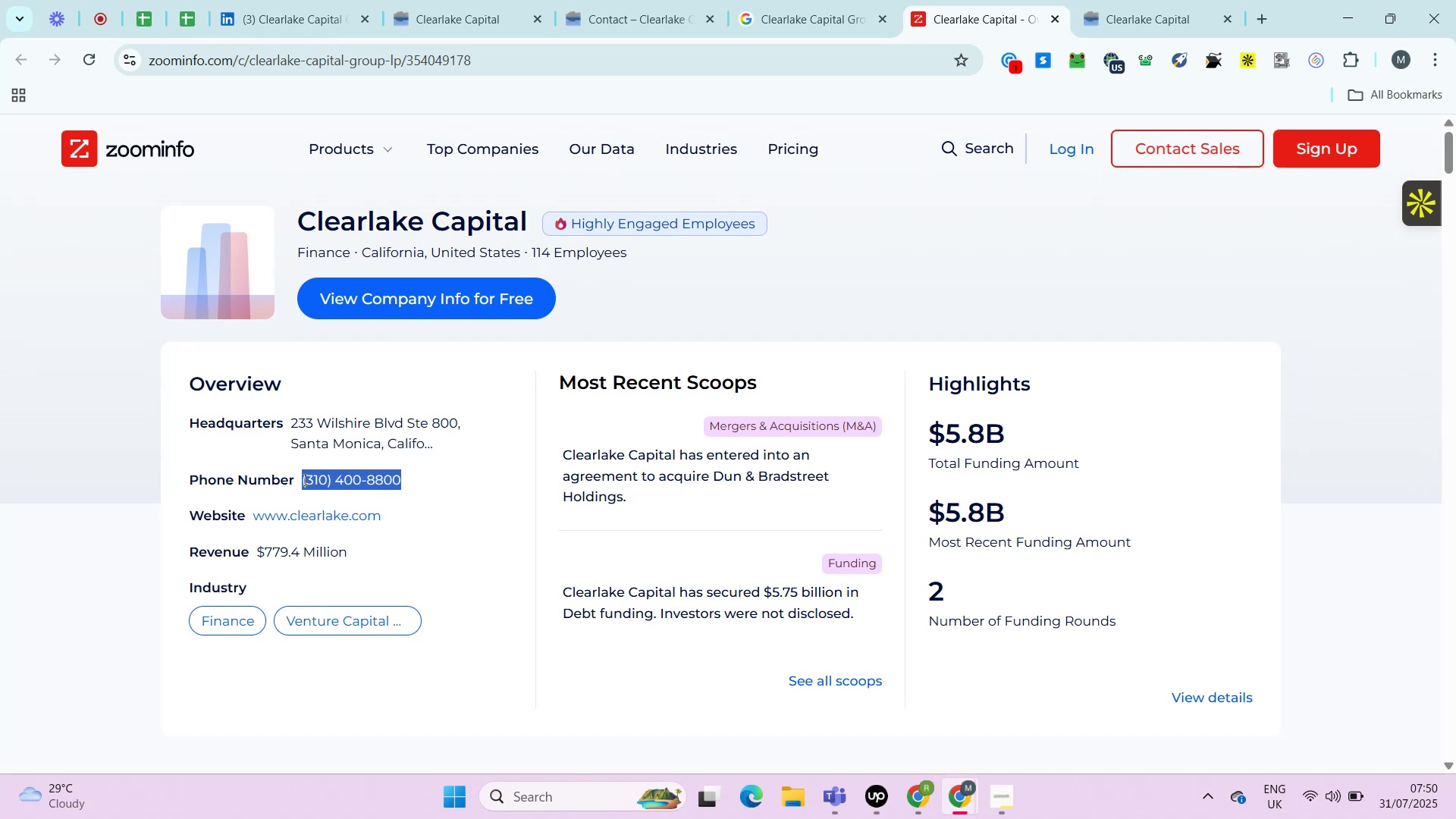 
key(Control+C)
 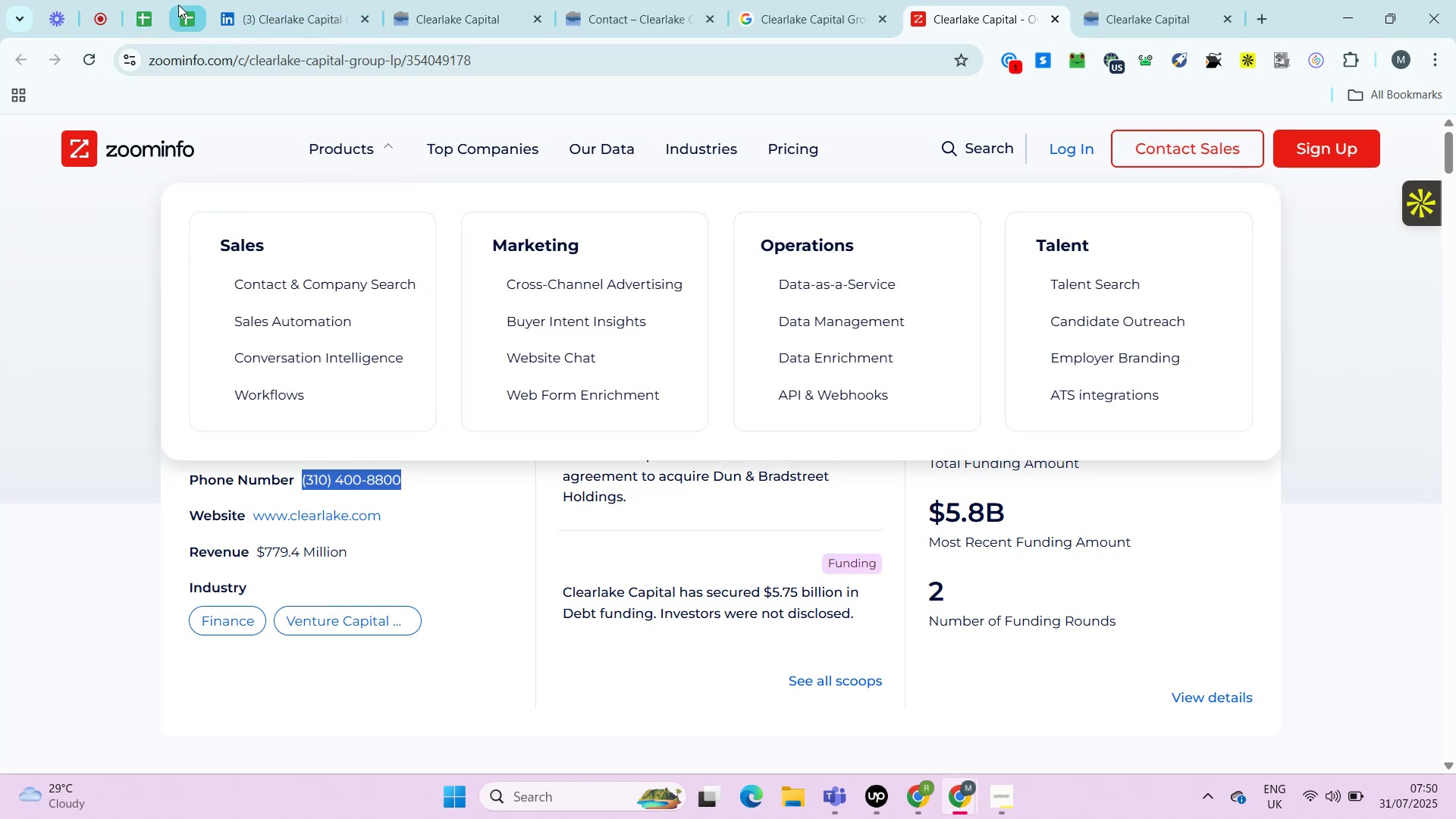 
left_click([178, 5])
 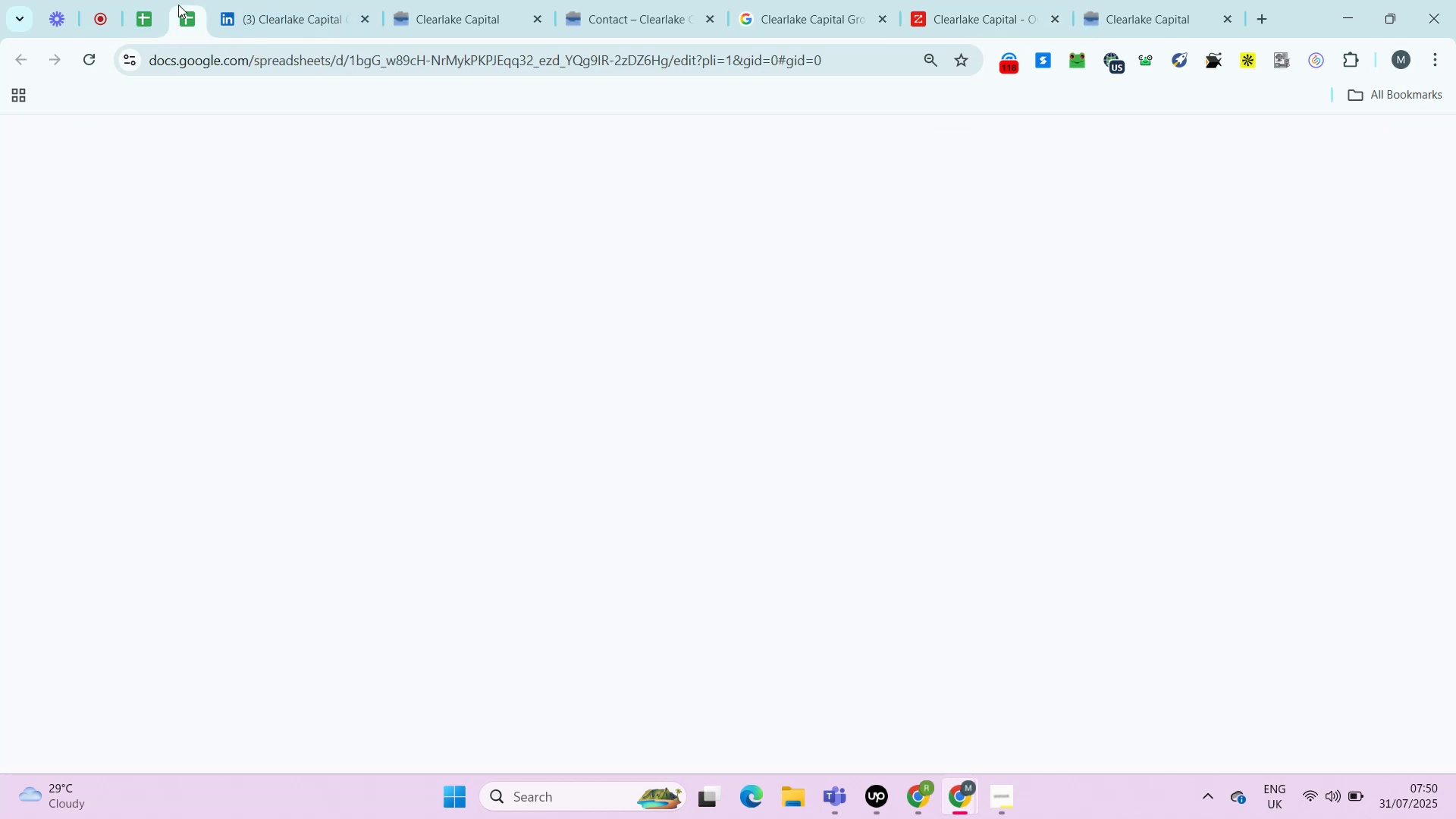 
key(ArrowRight)
 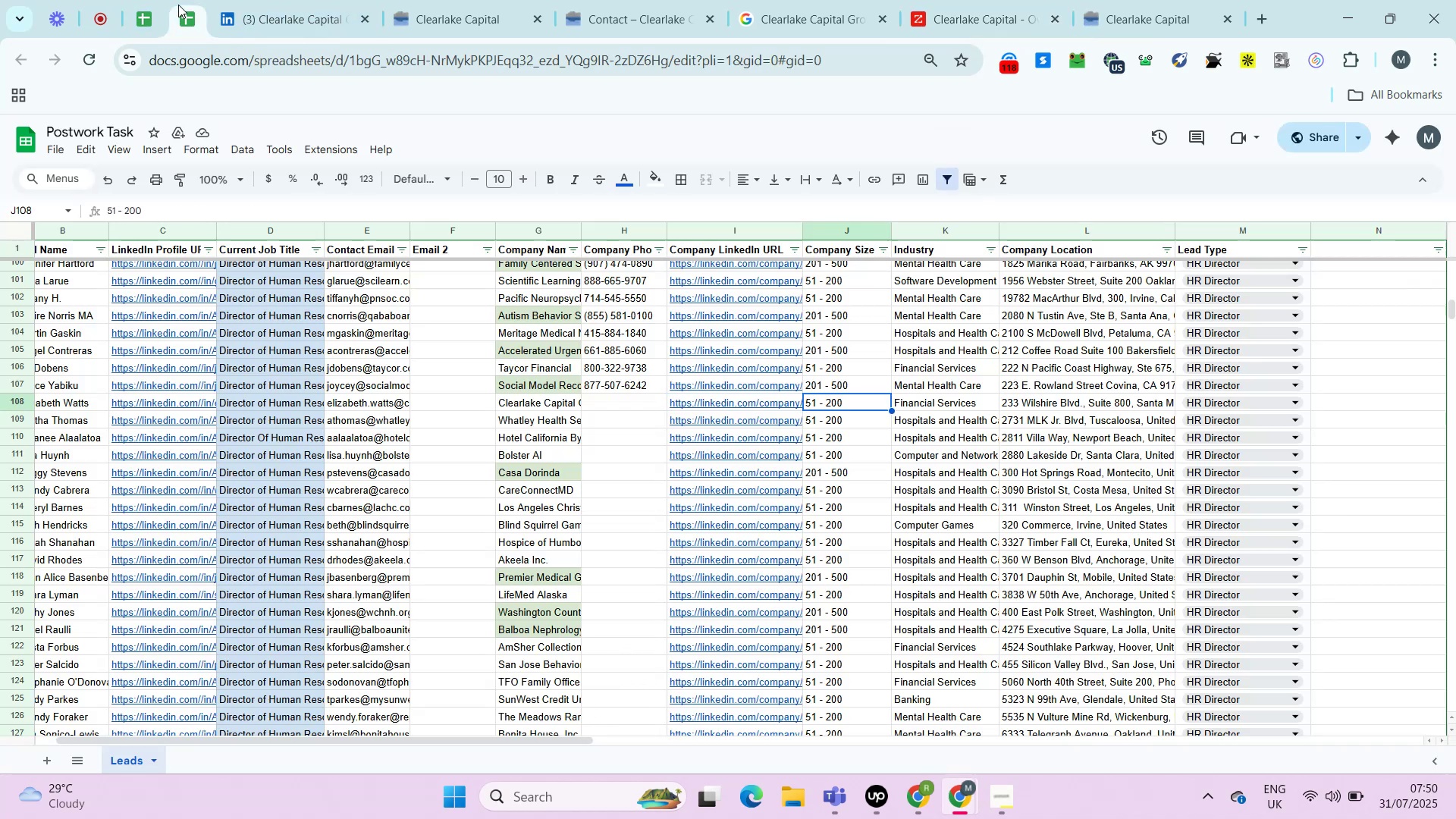 
key(ArrowRight)
 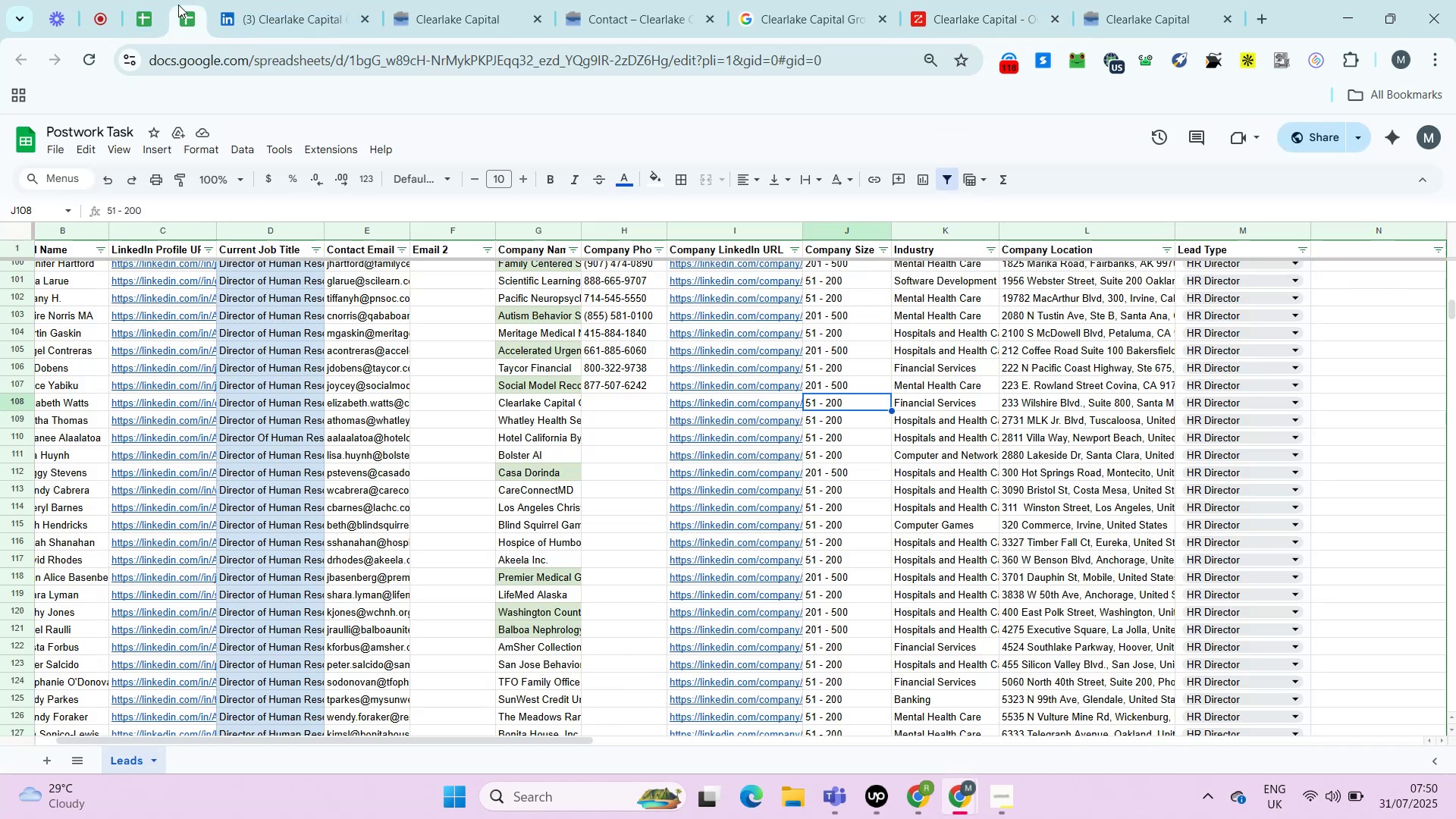 
key(ArrowRight)
 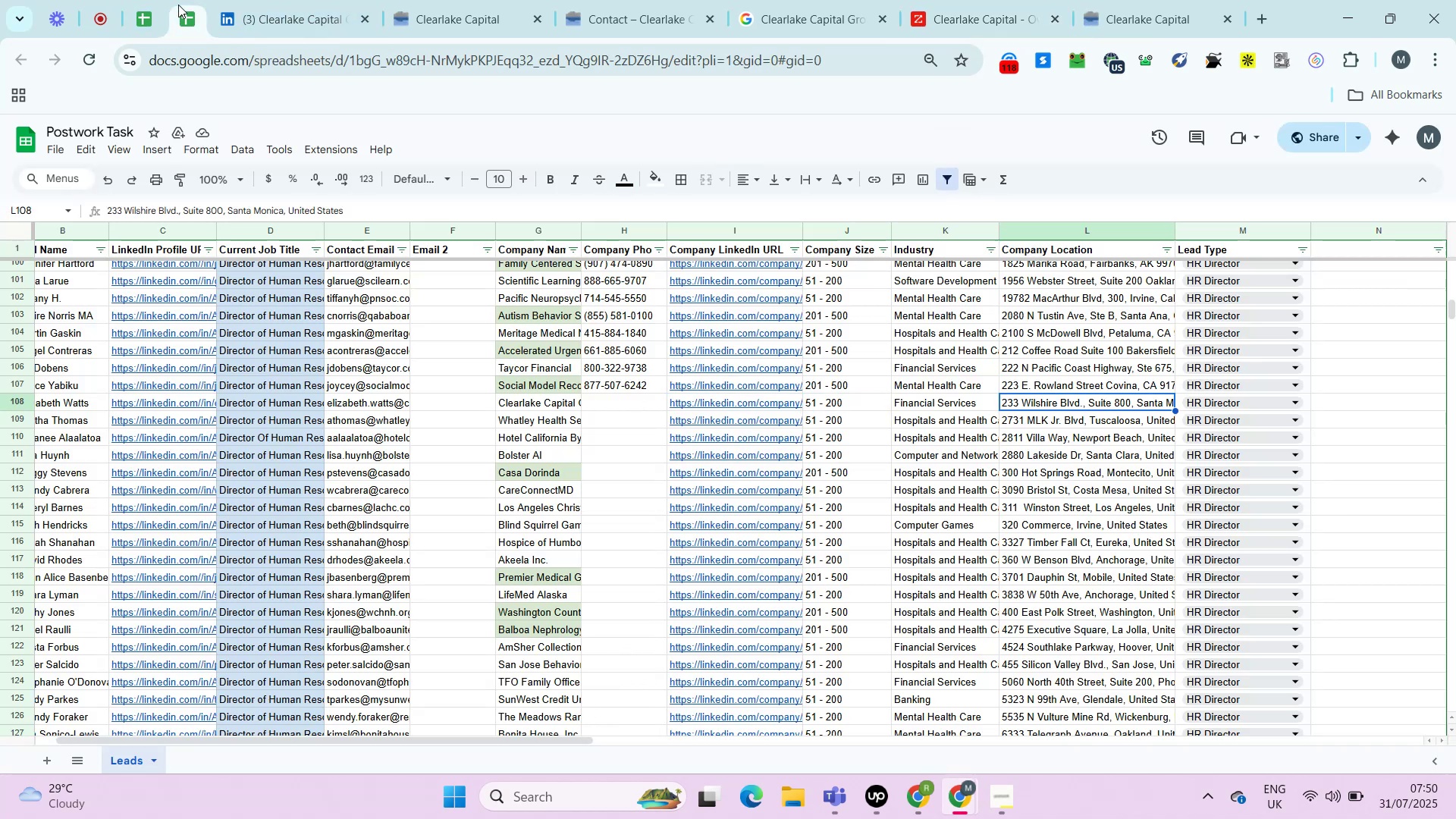 
key(ArrowLeft)
 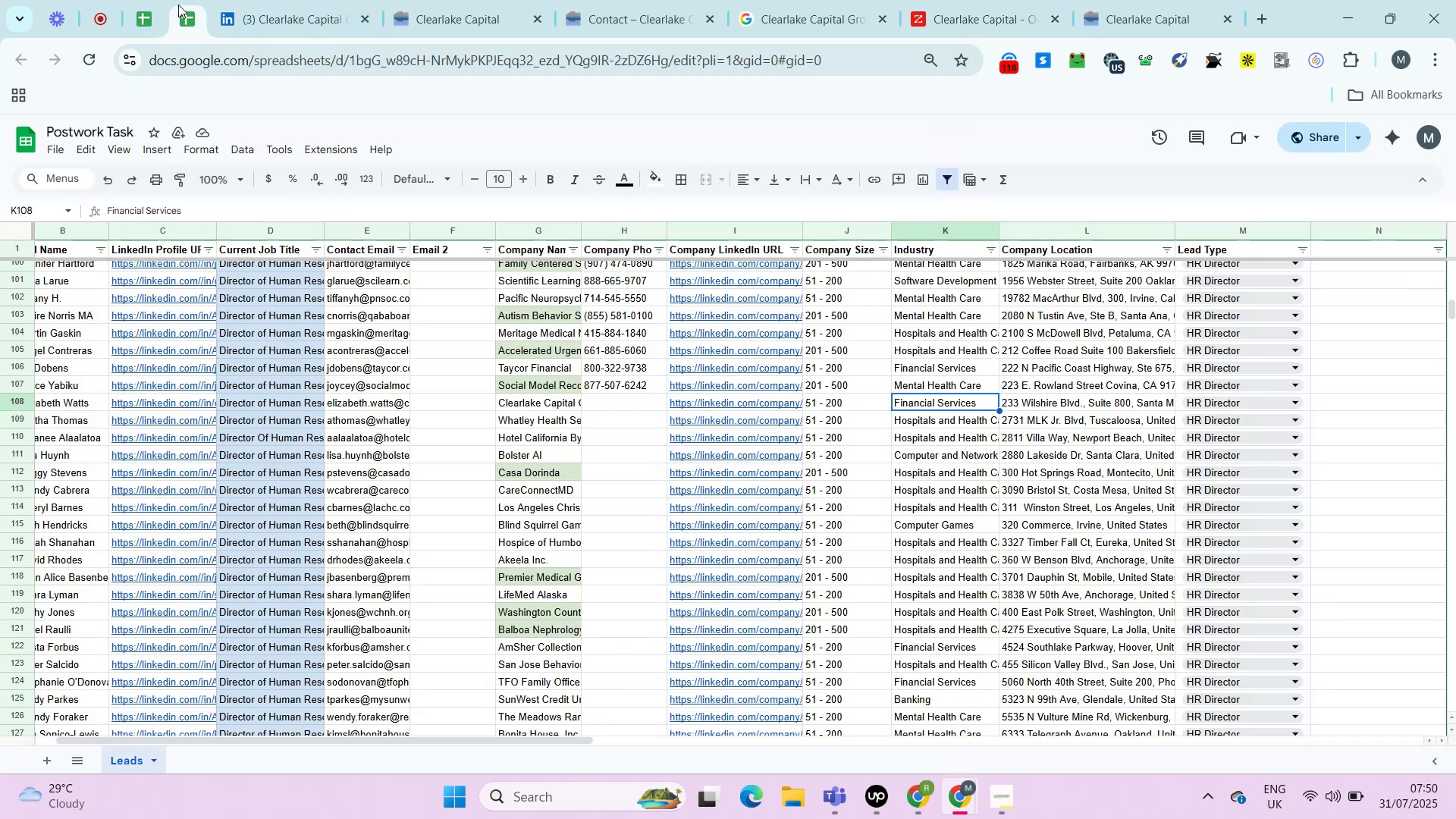 
key(ArrowLeft)
 